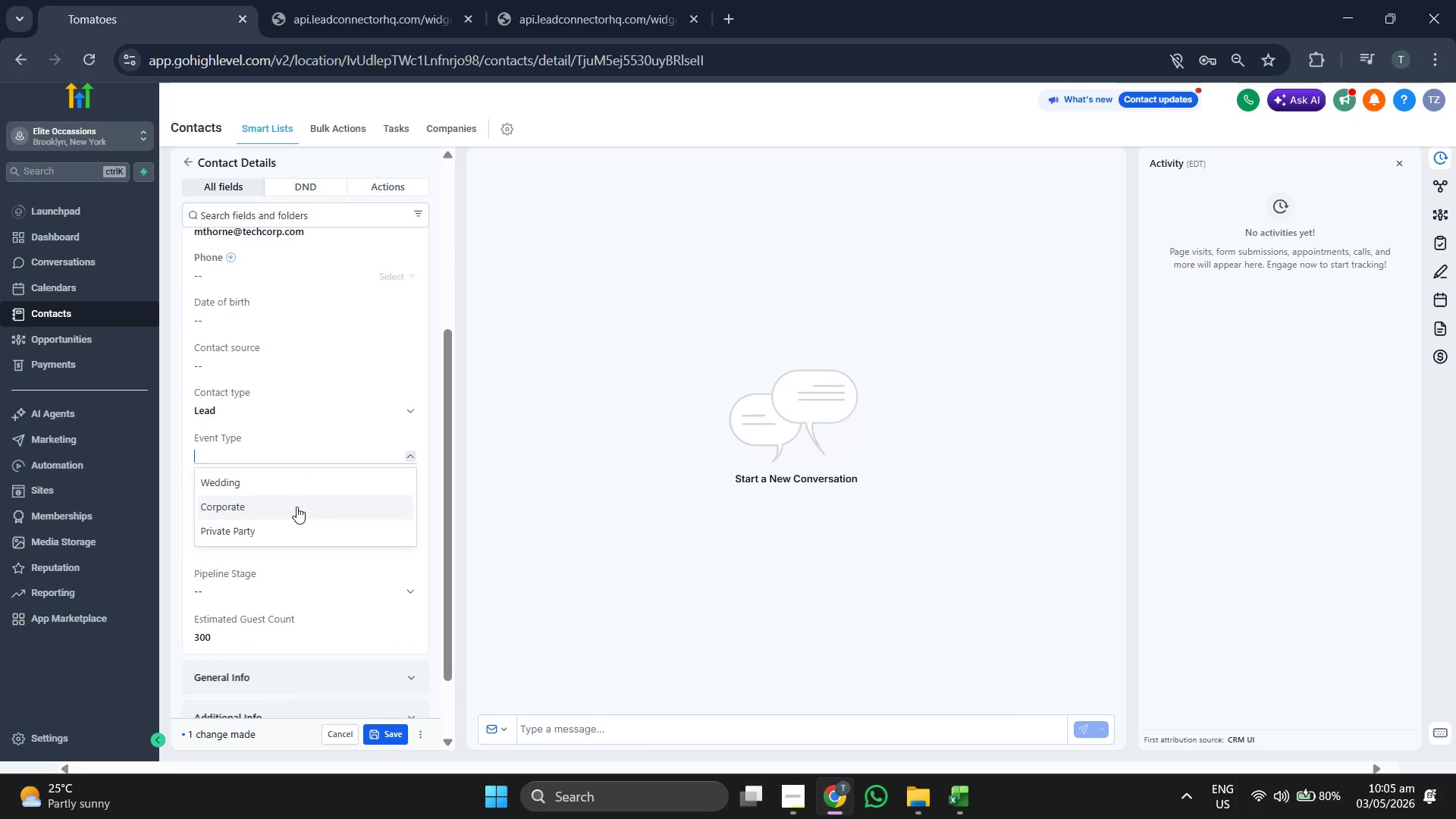 
left_click([297, 507])
 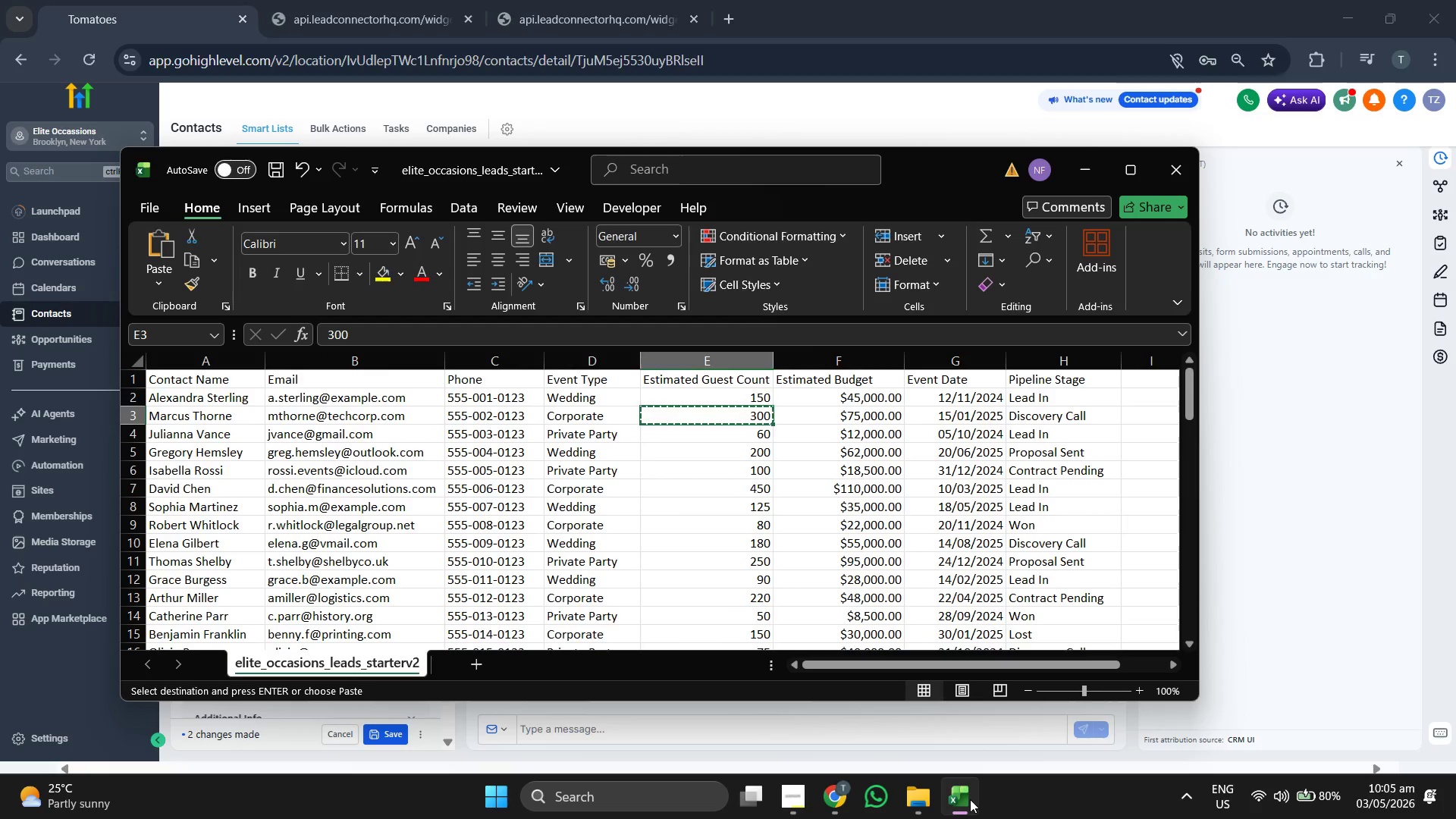 
key(ArrowRight)
 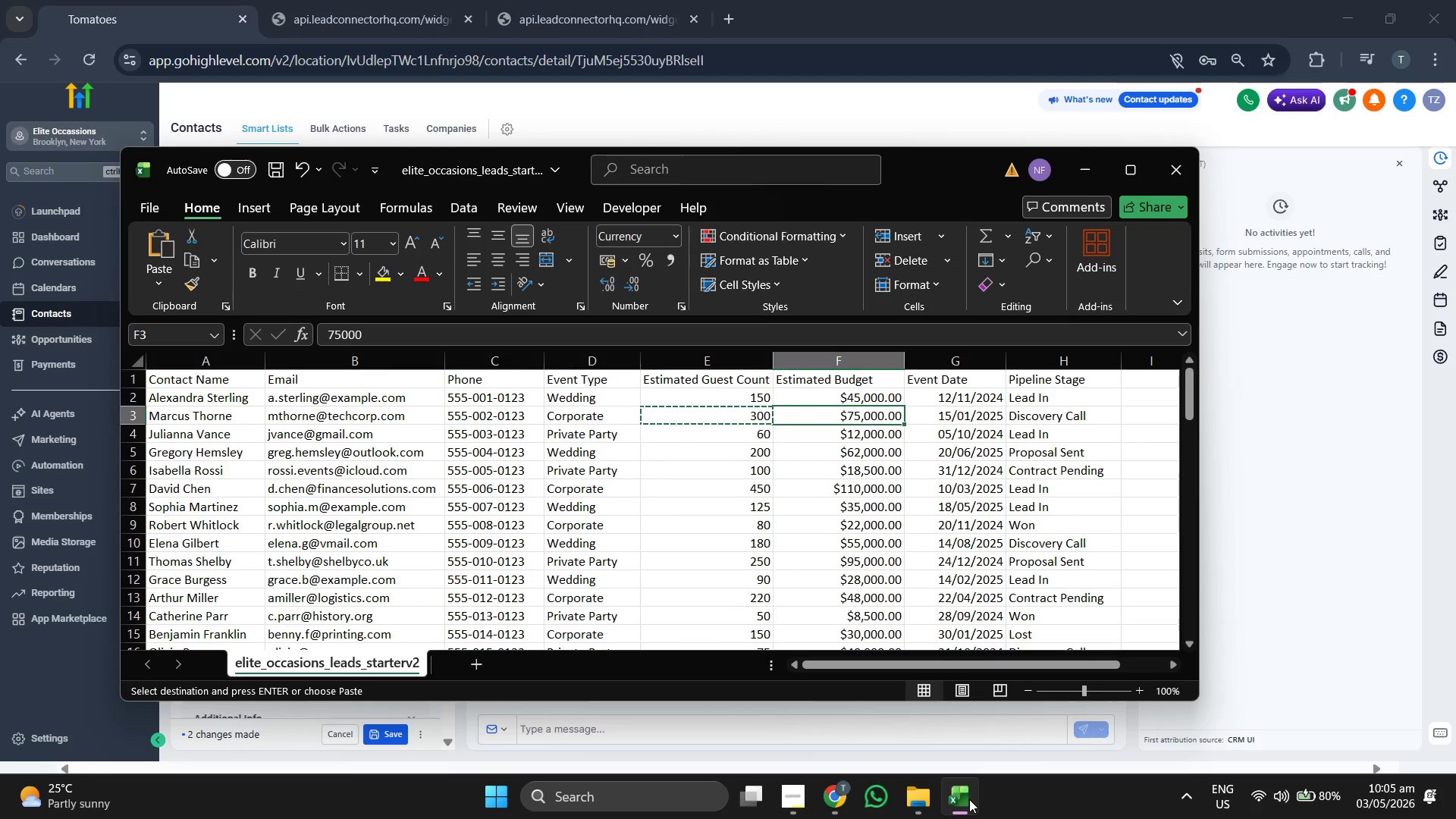 
key(Control+C)
 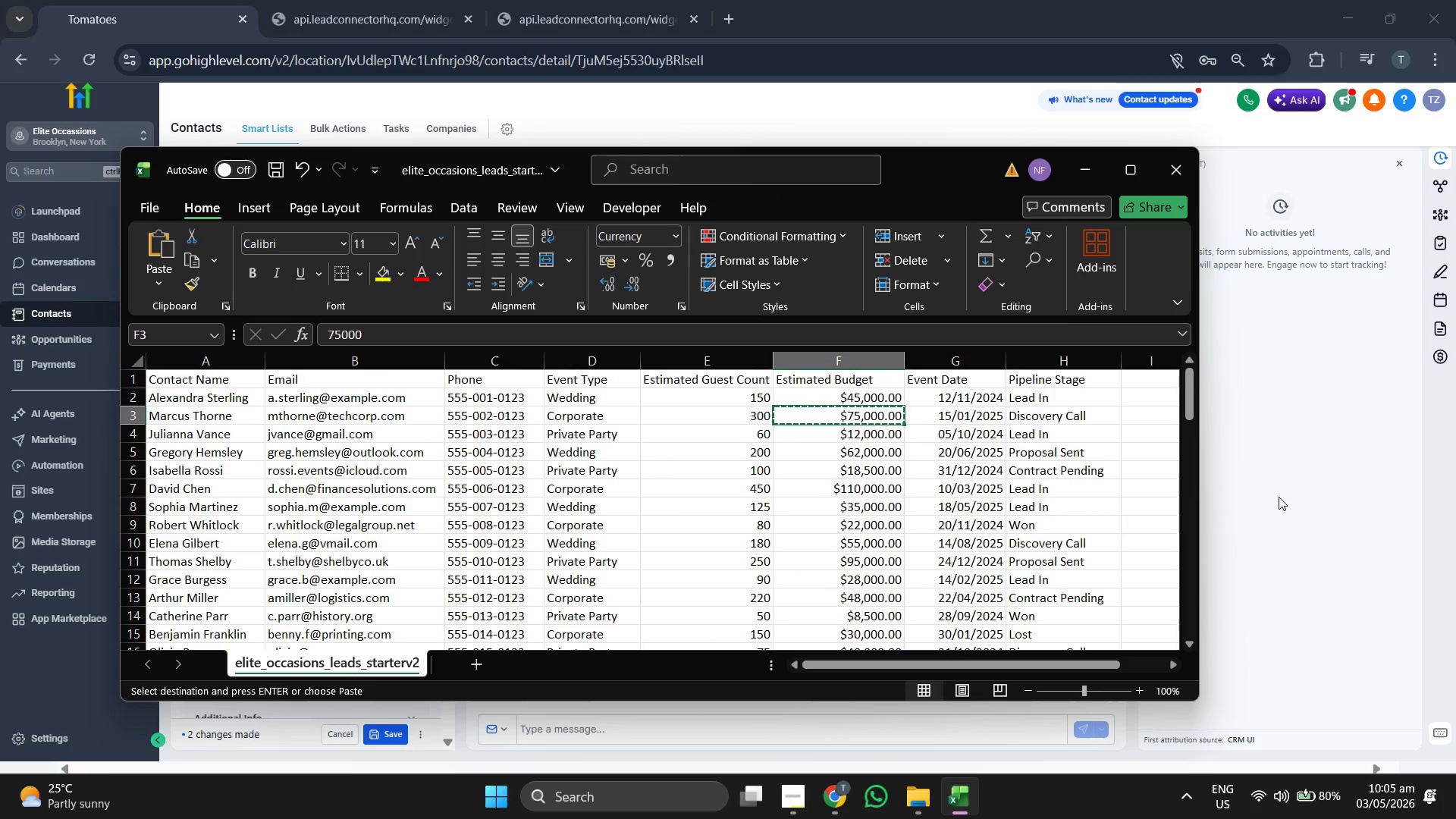 
left_click([1317, 473])
 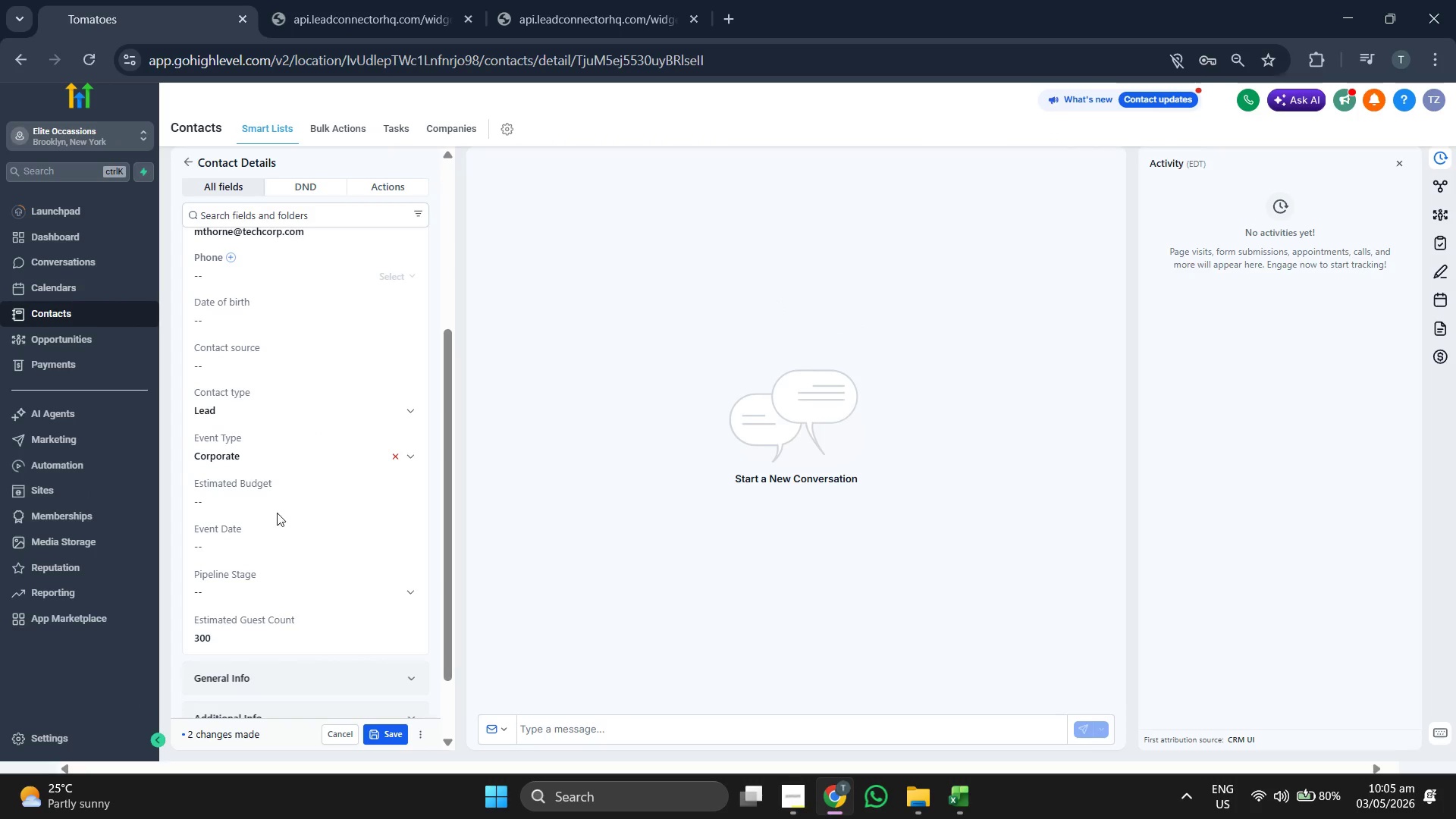 
left_click([303, 497])
 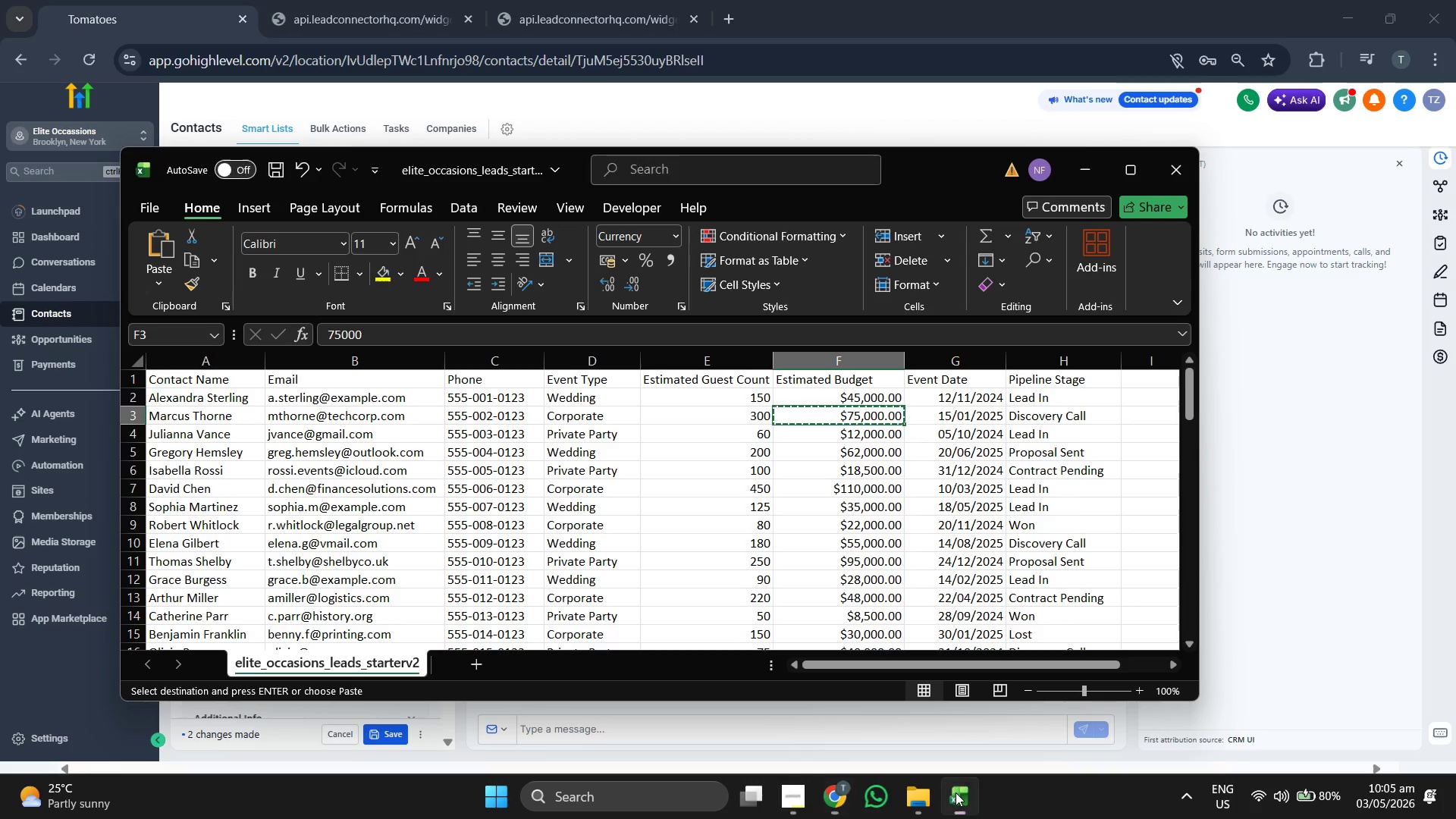 
left_click([956, 792])
 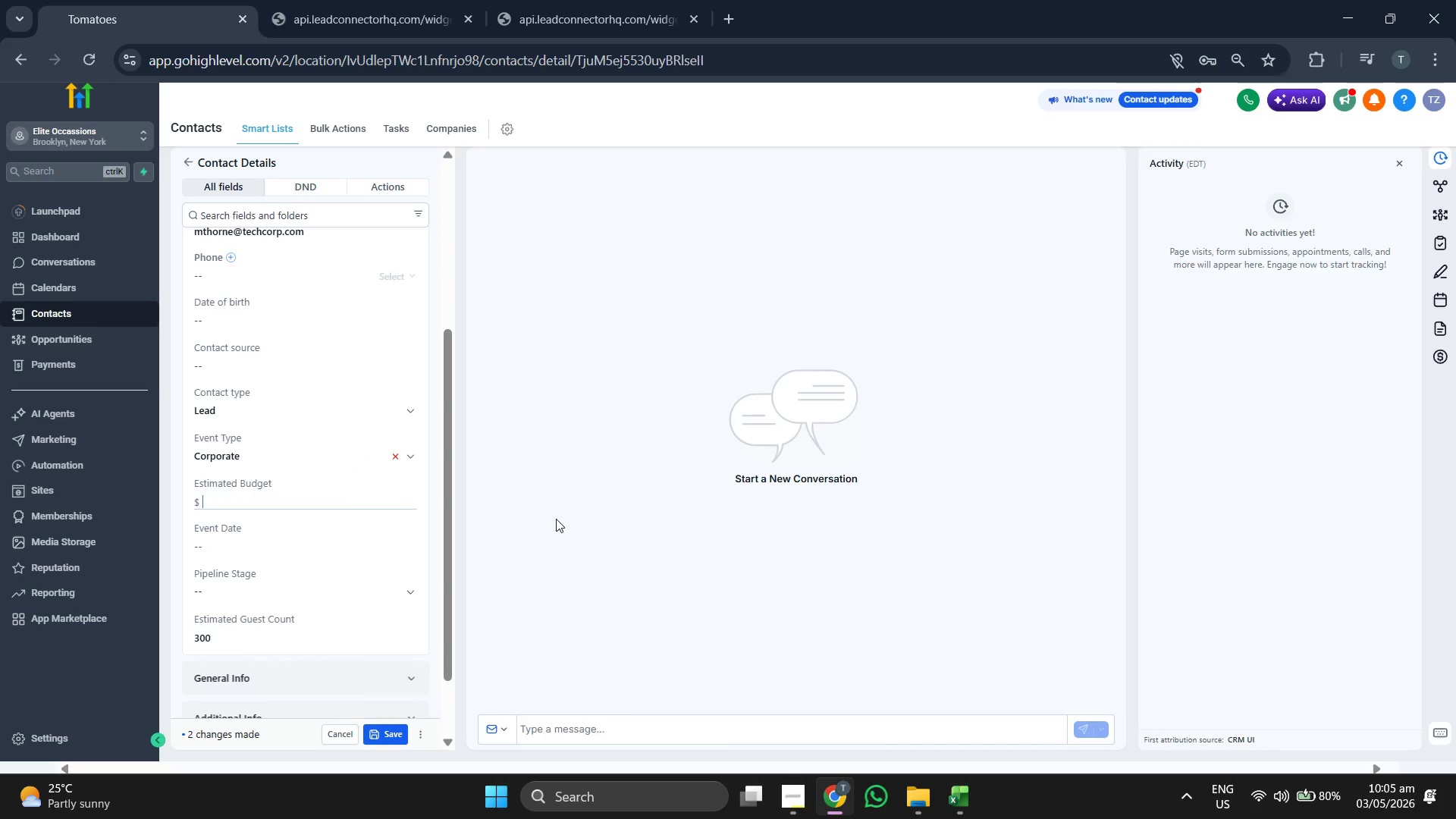 
type(74)
key(Backspace)
type(5000.00)
 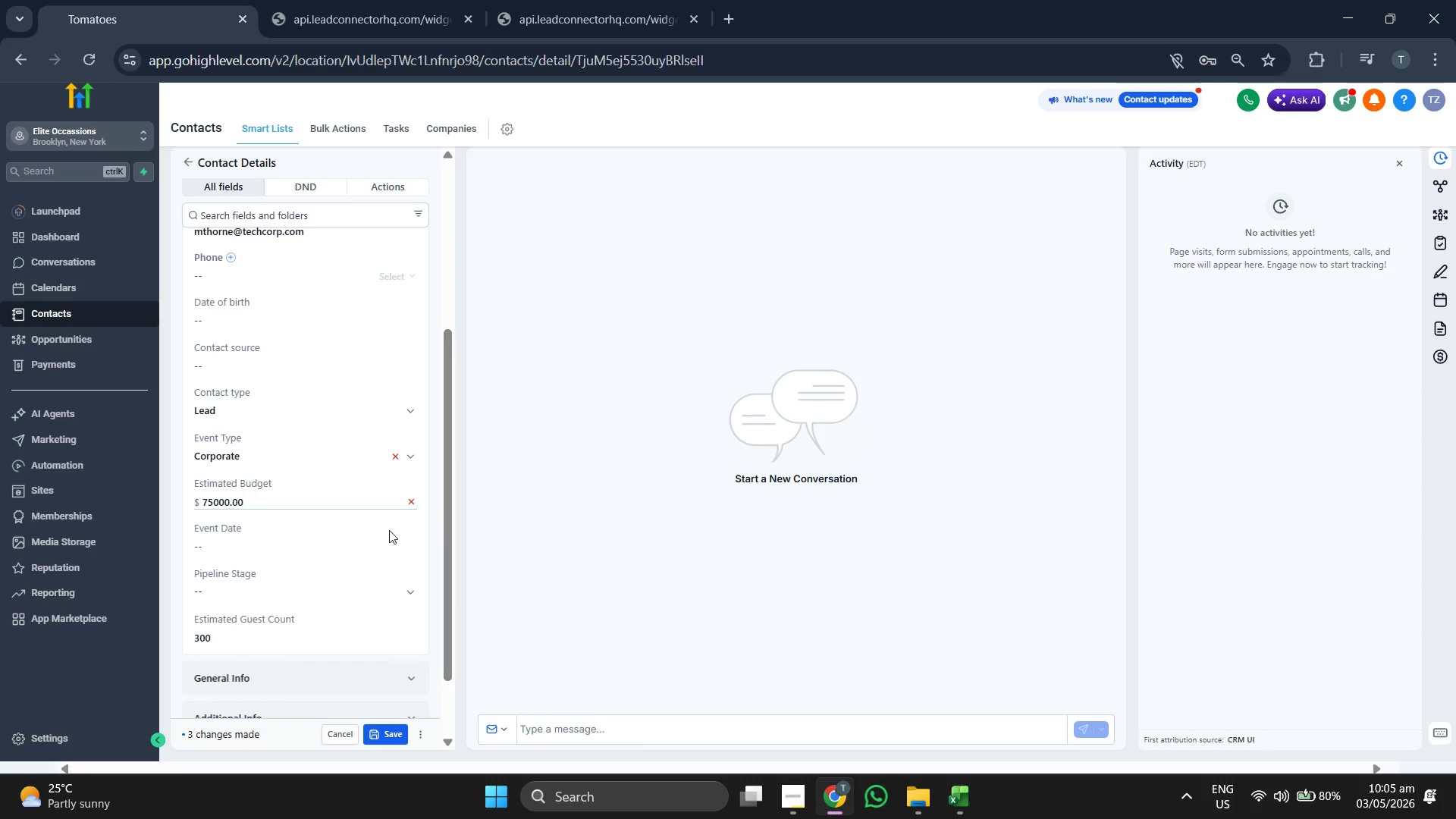 
left_click([358, 550])
 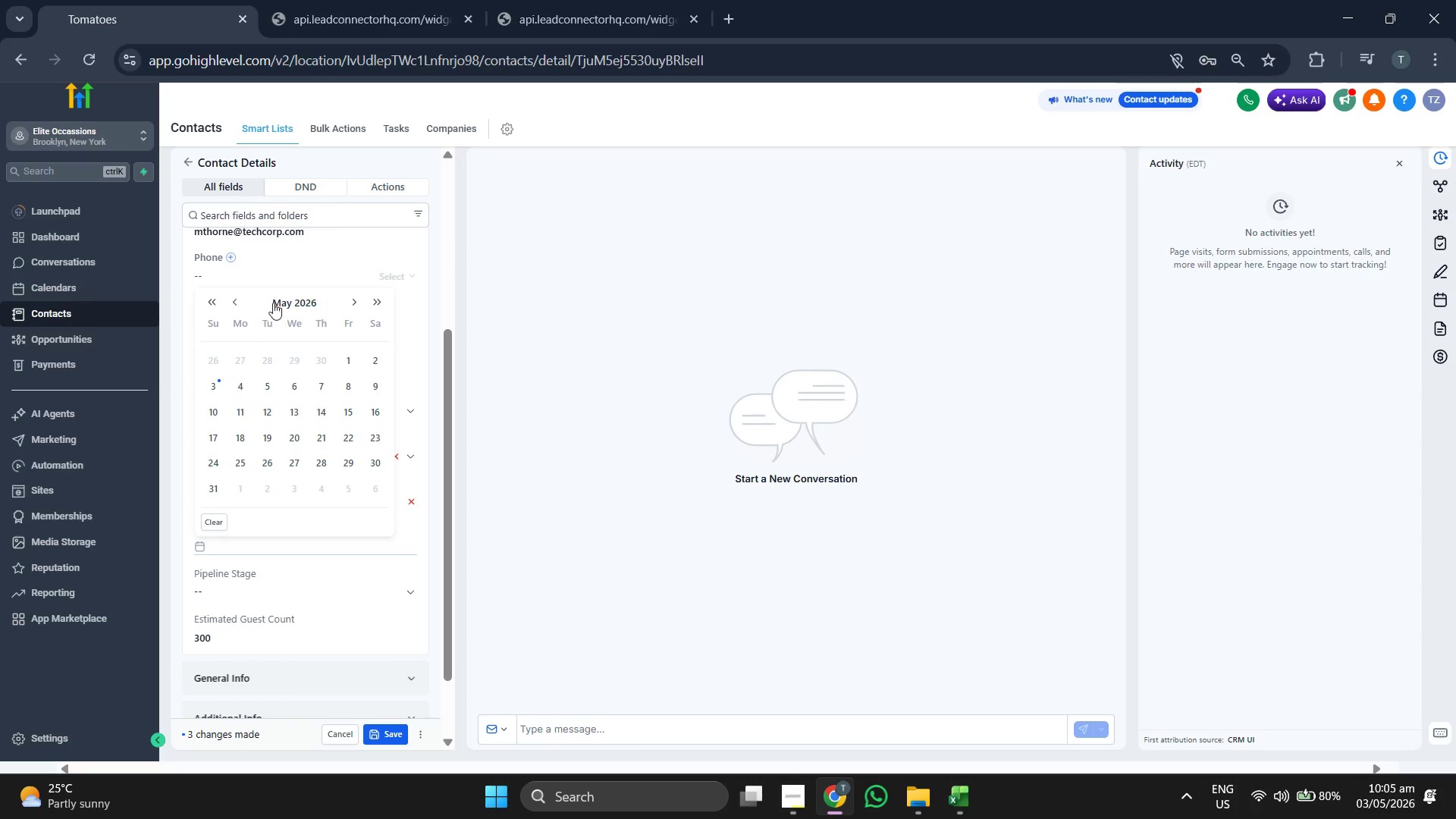 
left_click([274, 297])
 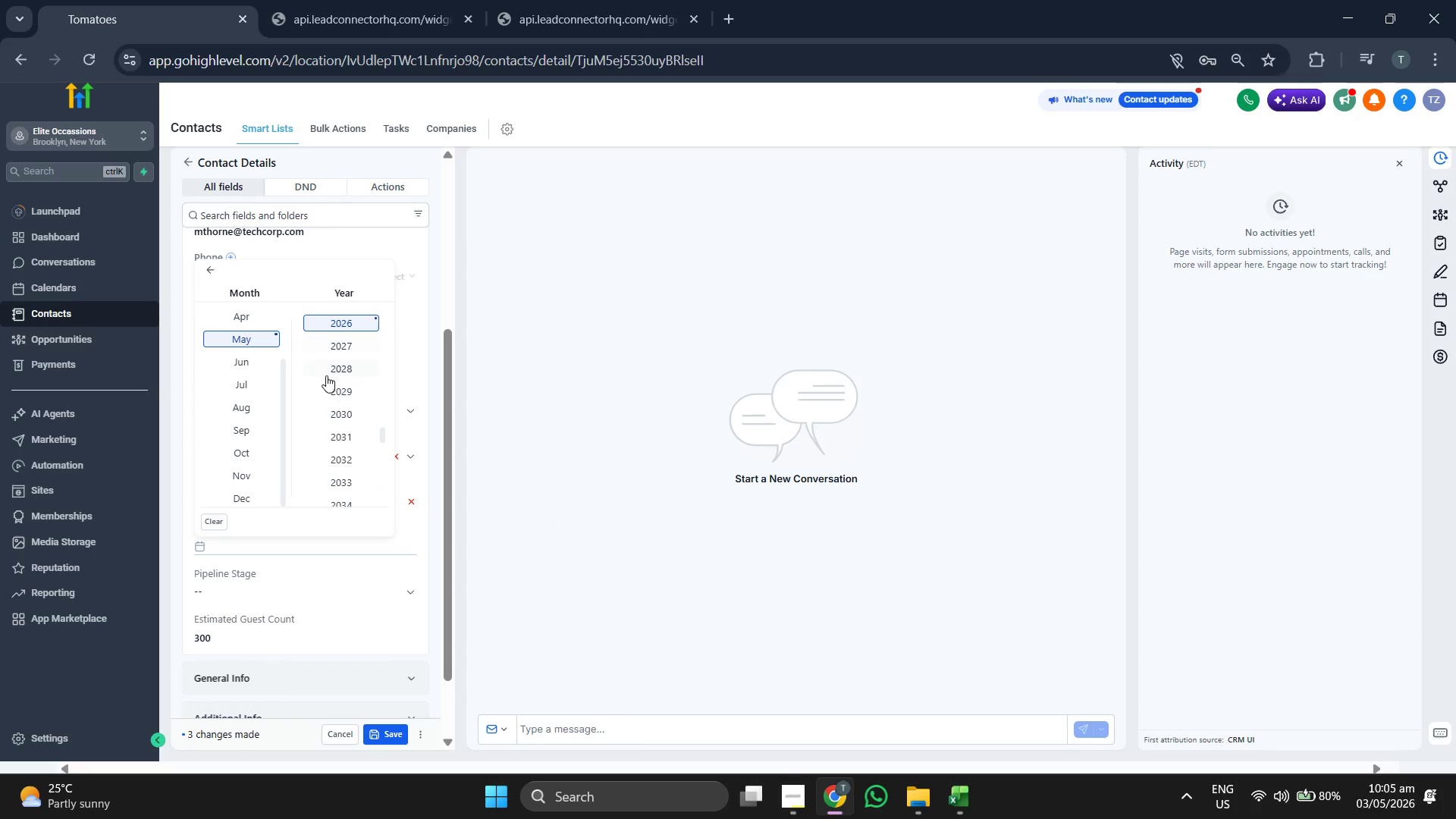 
scroll: coordinate [326, 375], scroll_direction: up, amount: 1.0
 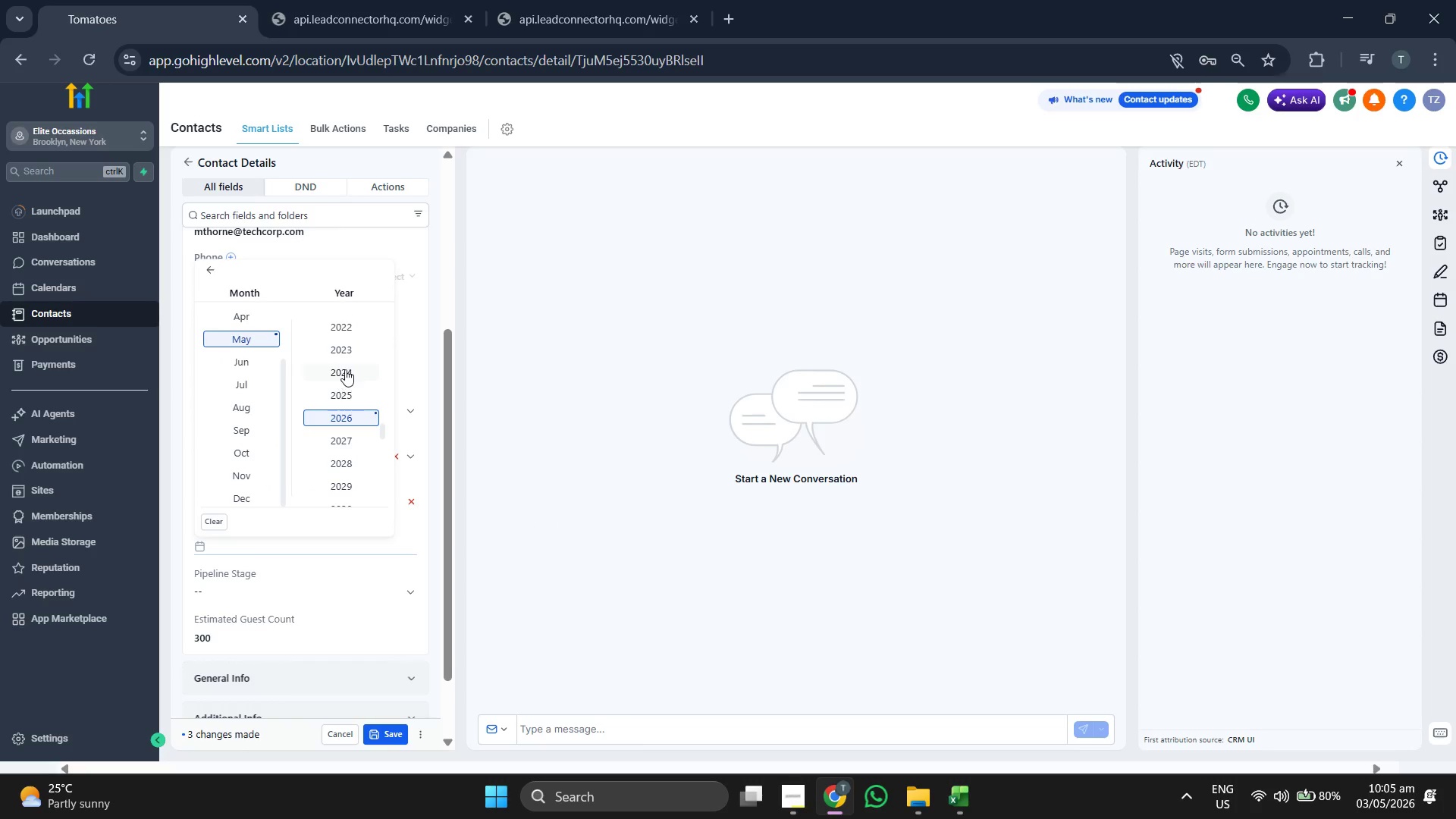 
left_click([345, 369])
 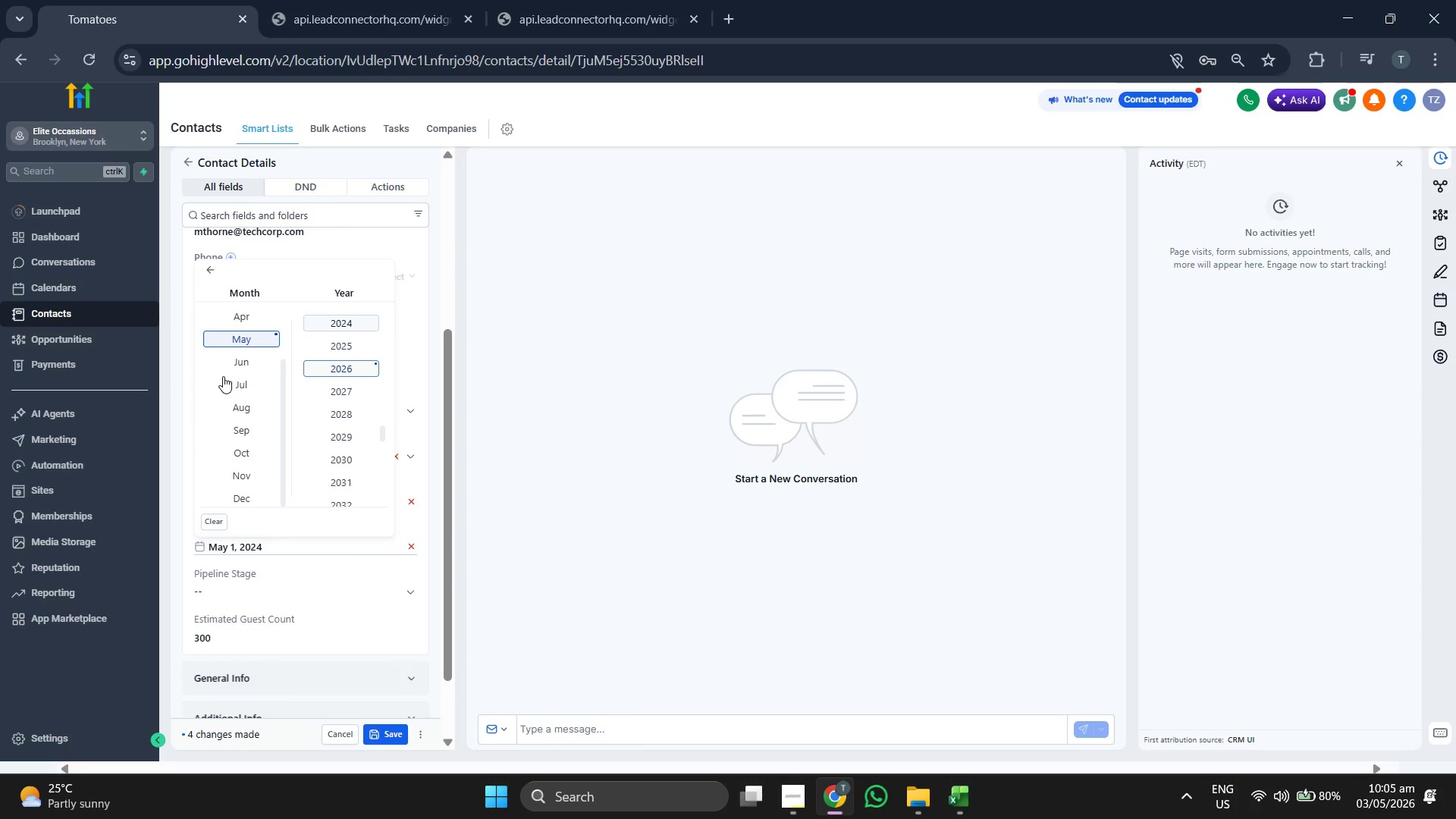 
scroll: coordinate [243, 344], scroll_direction: up, amount: 11.0
 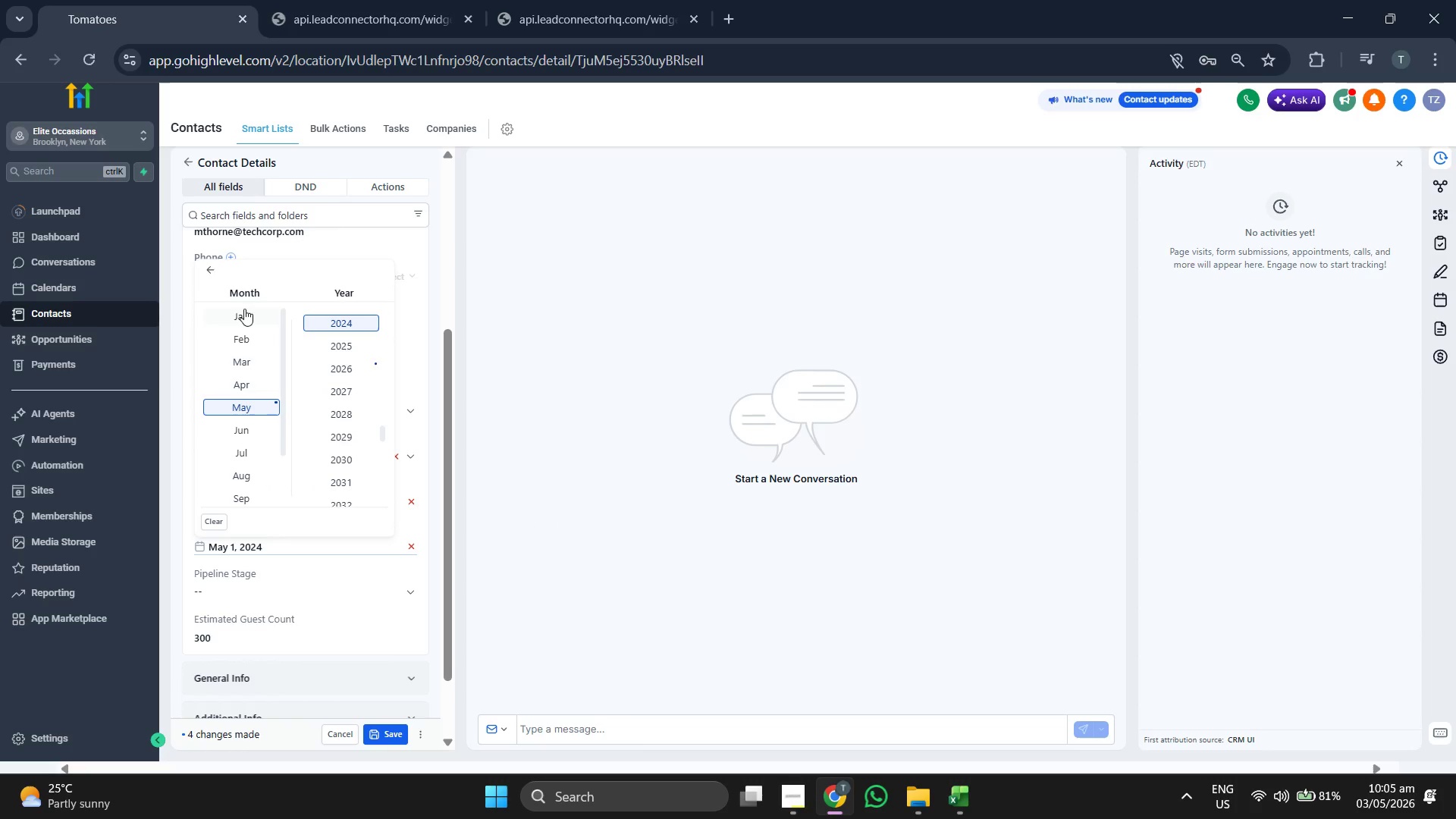 
left_click([242, 315])
 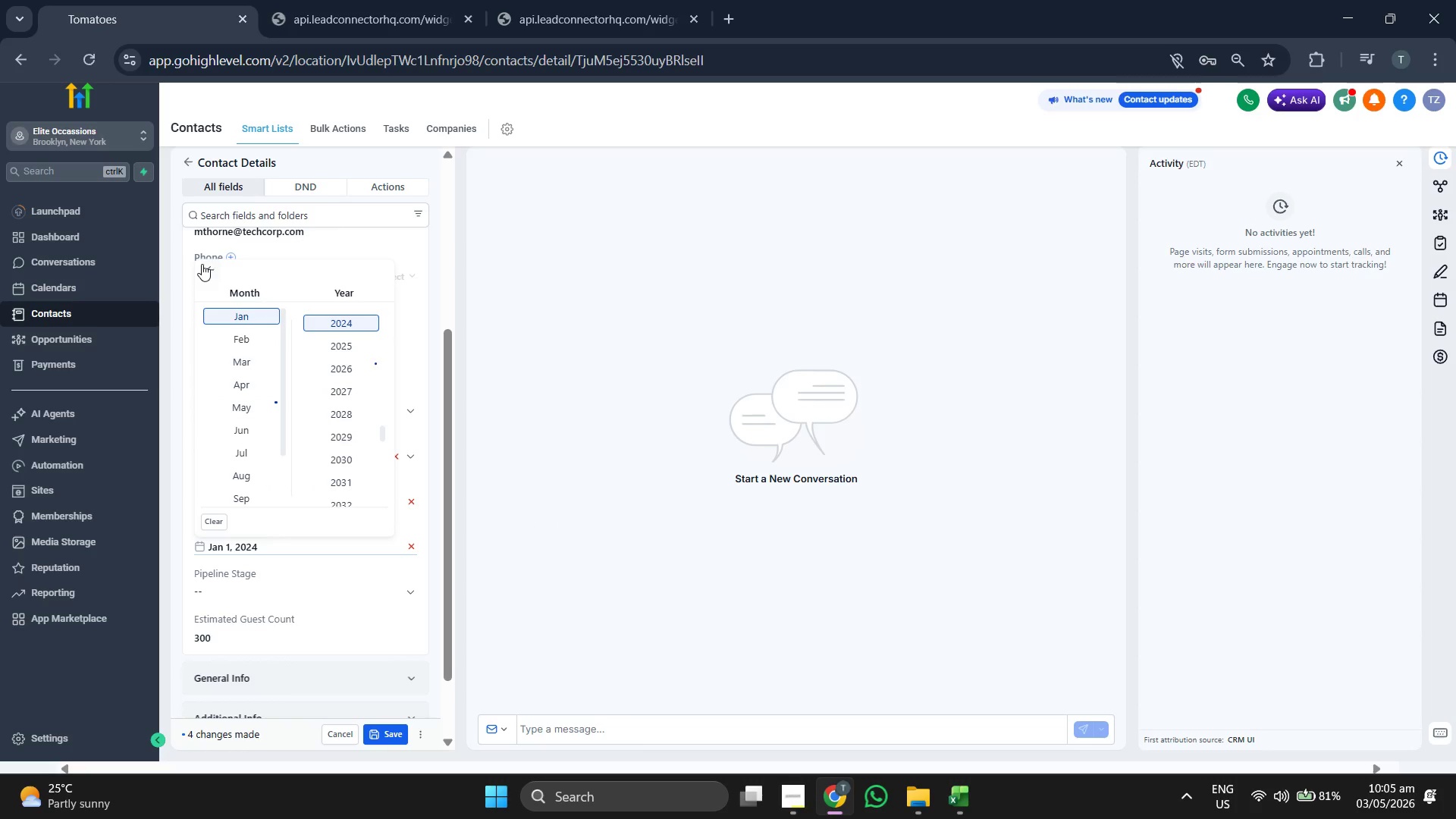 
left_click([202, 264])
 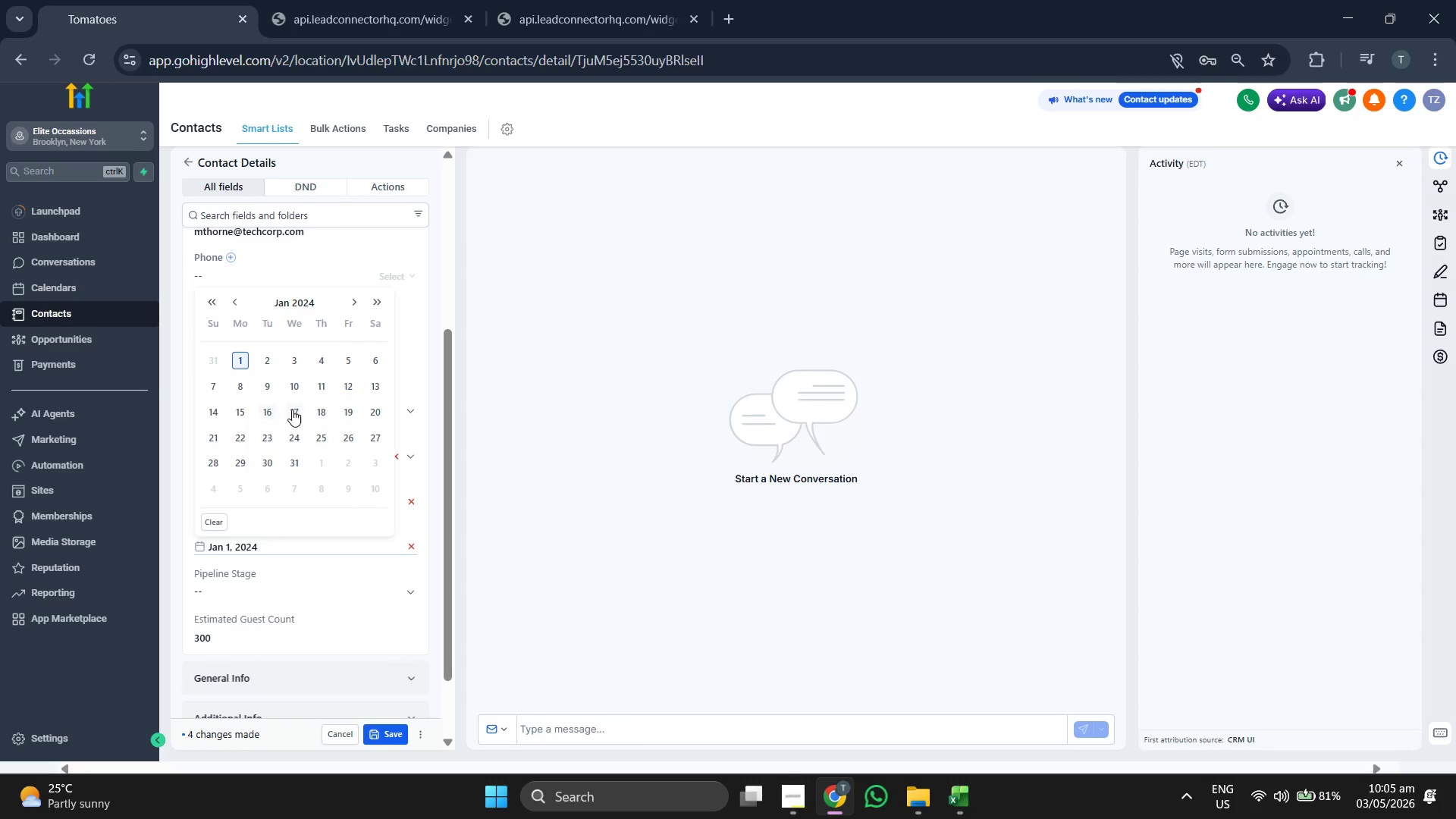 
left_click([238, 411])
 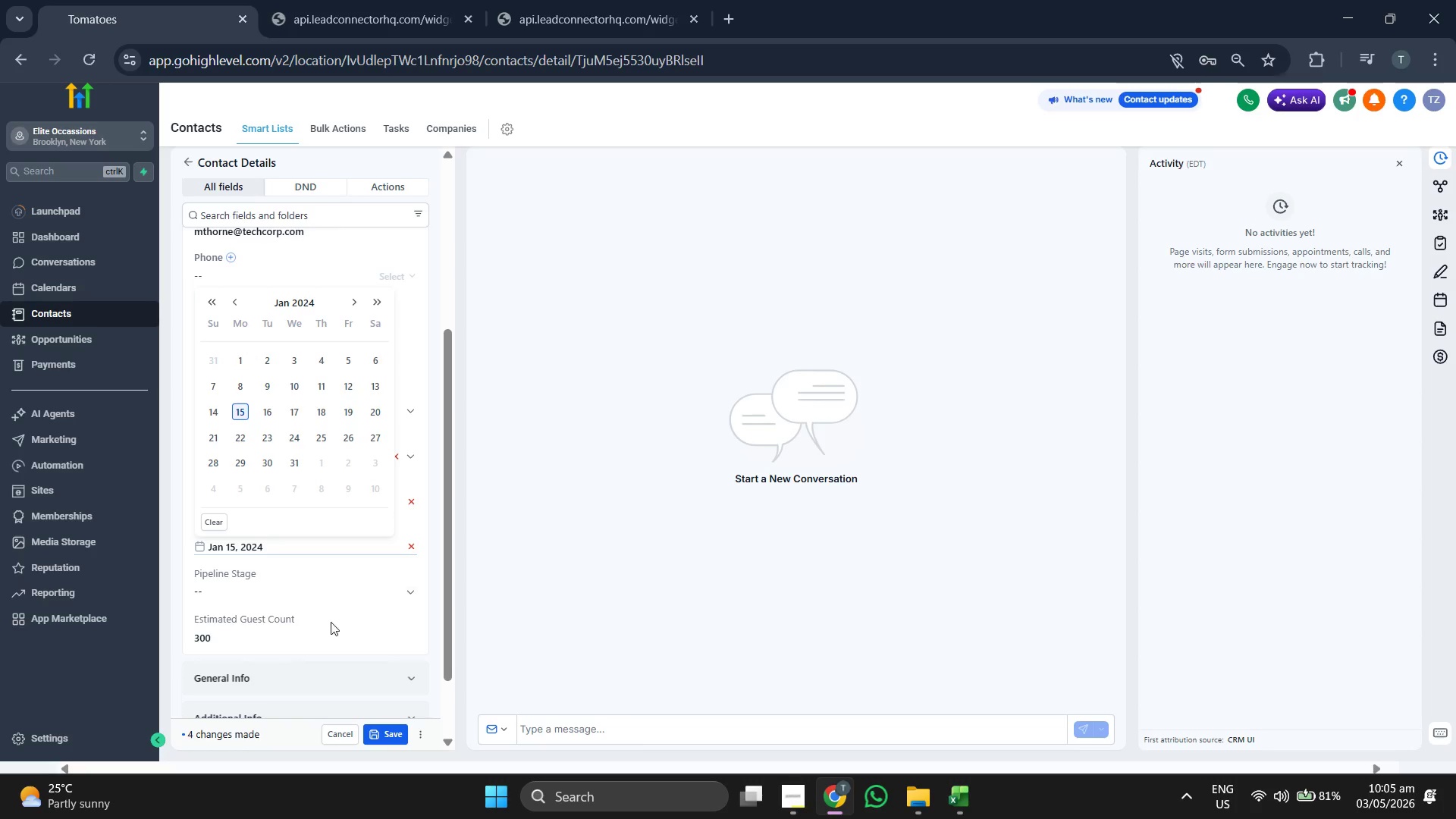 
left_click([322, 628])
 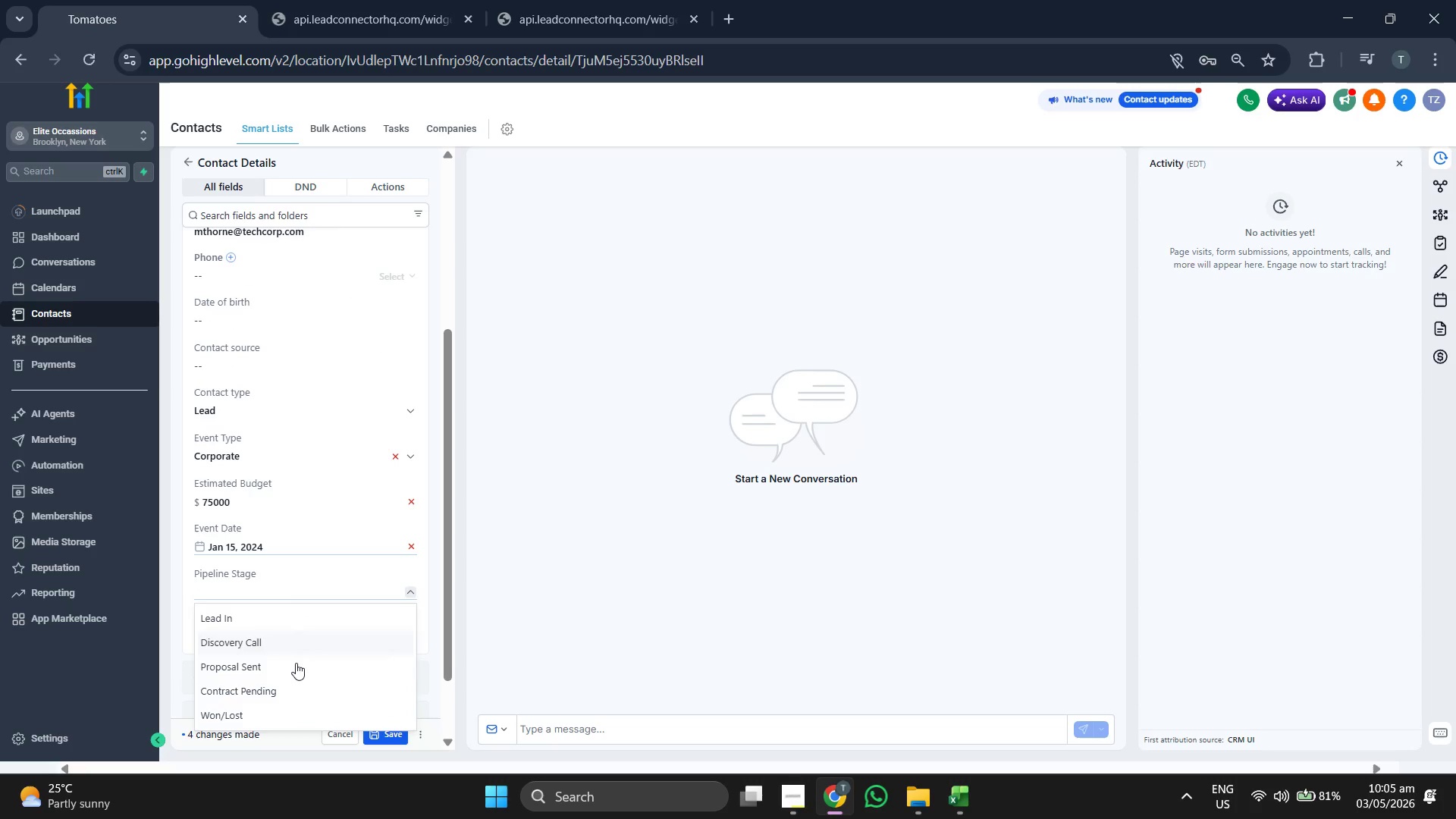 
left_click([298, 646])
 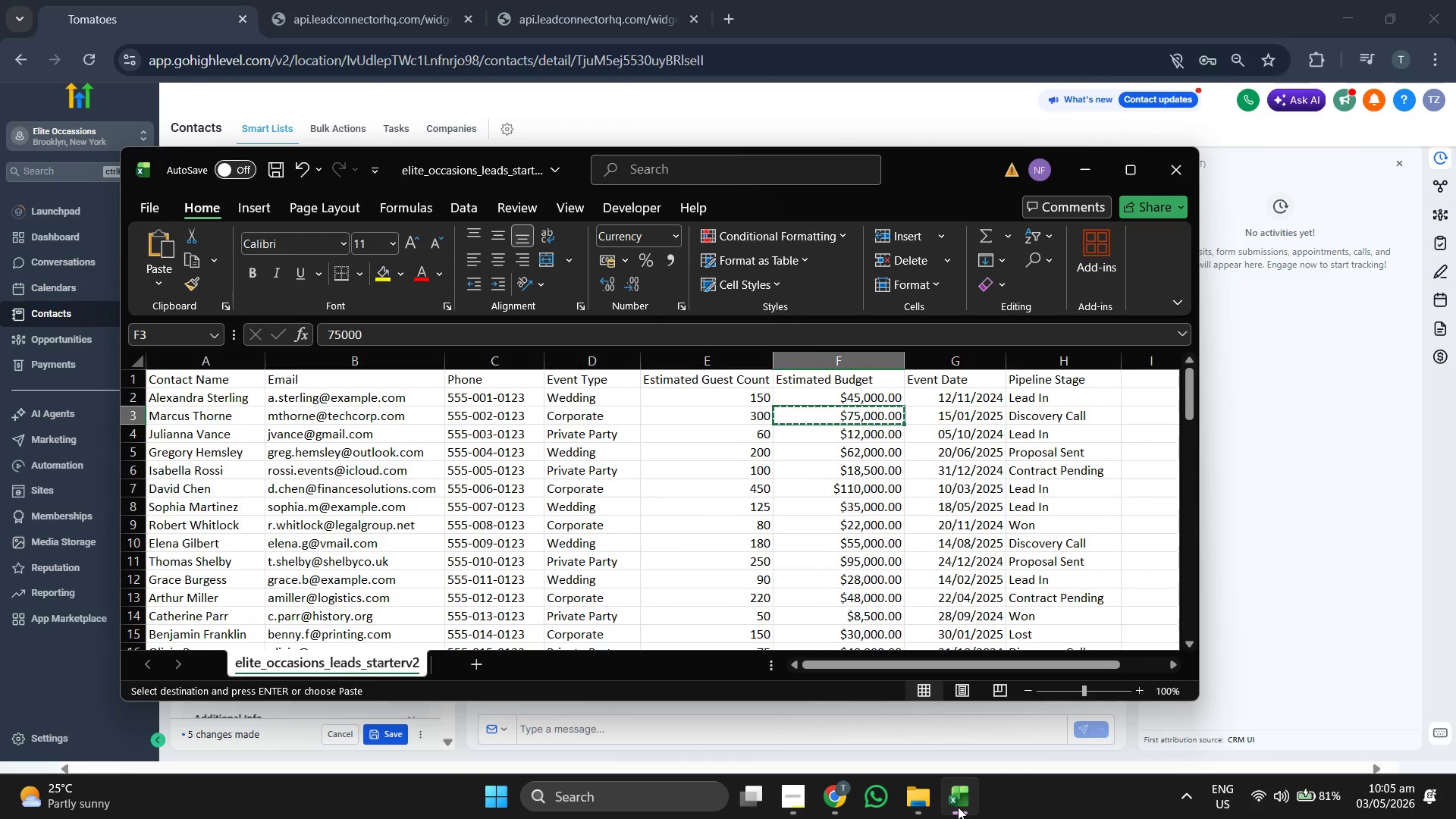 
wait(5.92)
 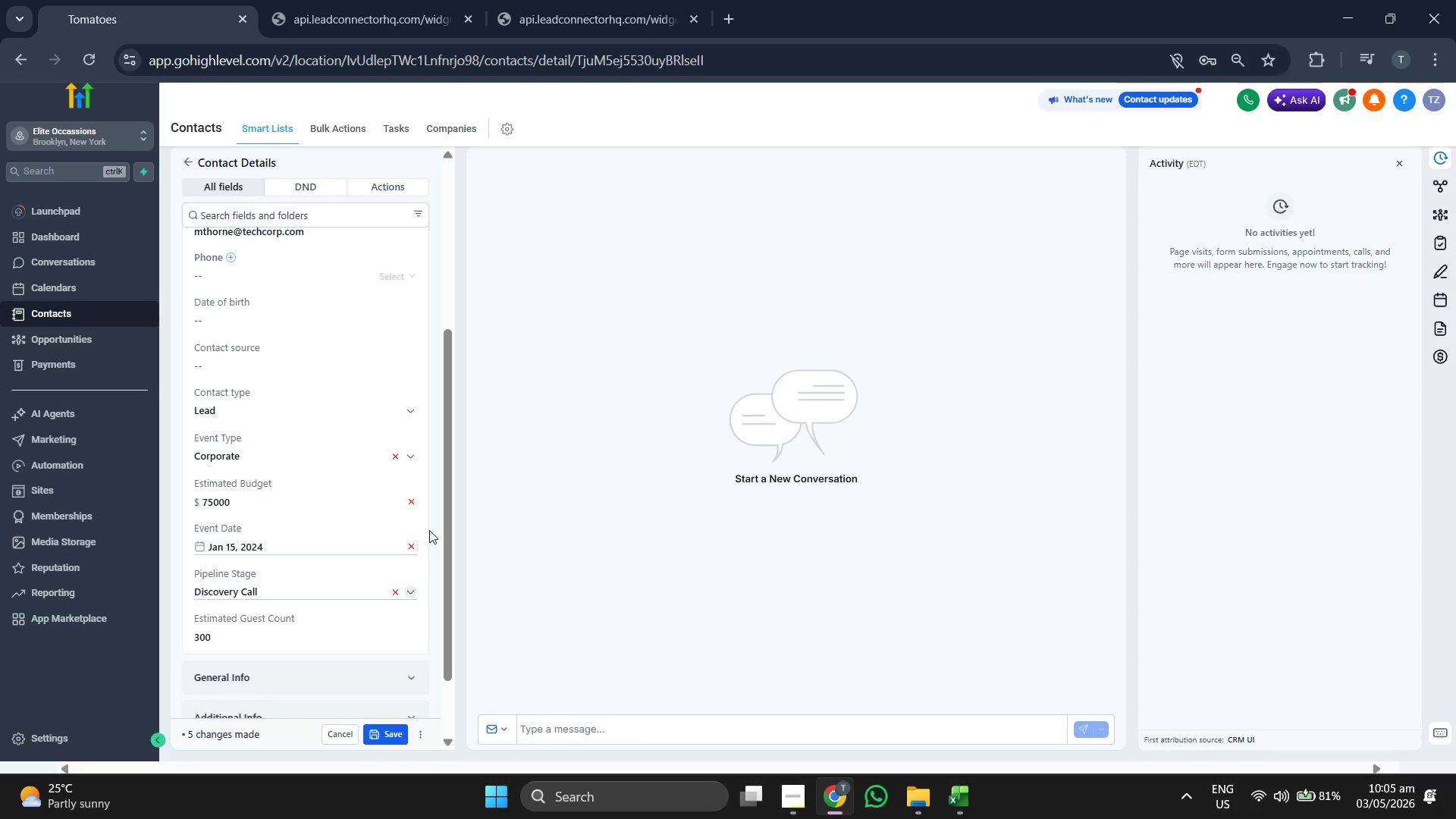 
left_click([958, 807])
 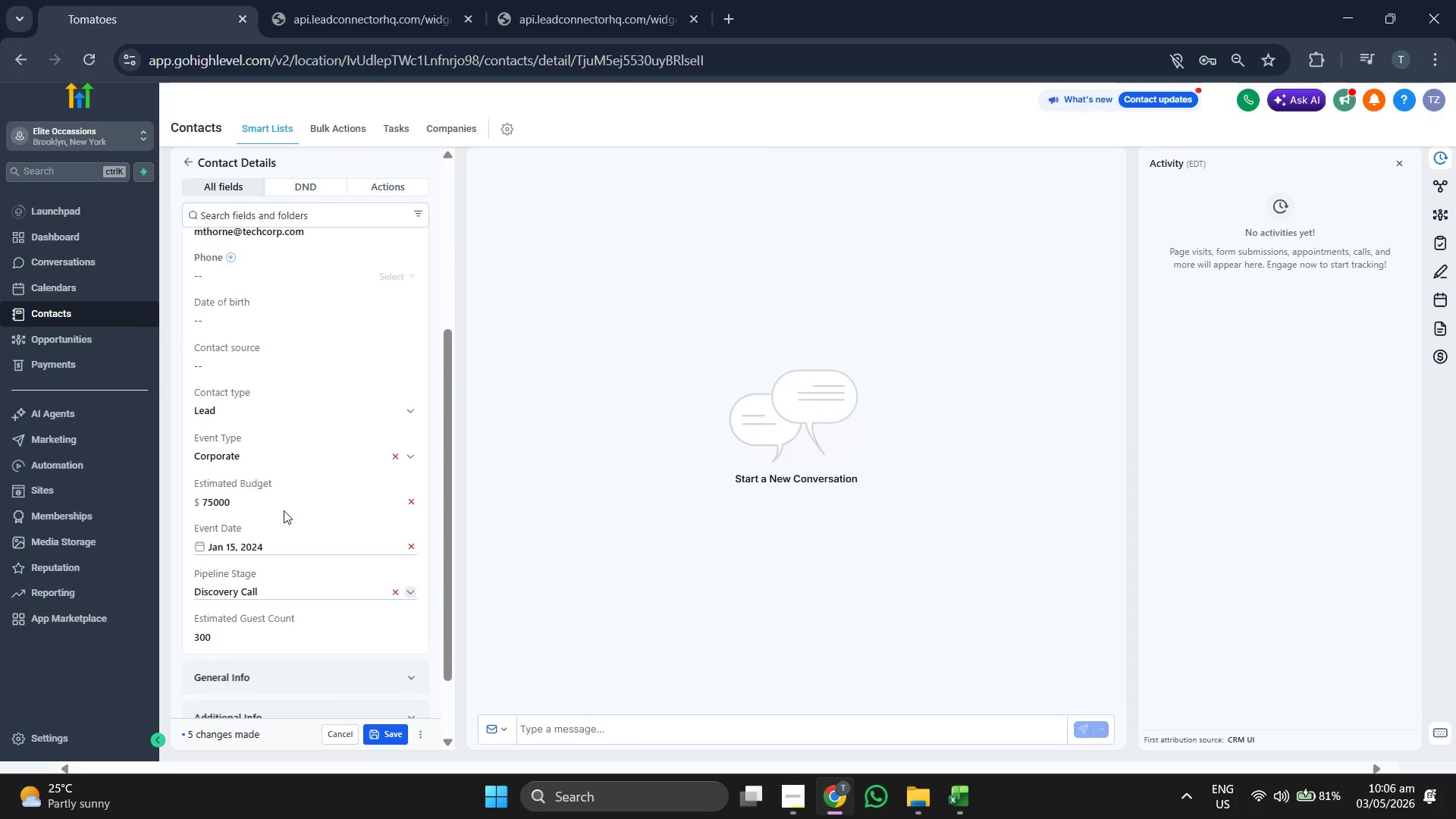 
scroll: coordinate [284, 510], scroll_direction: up, amount: 1.0
 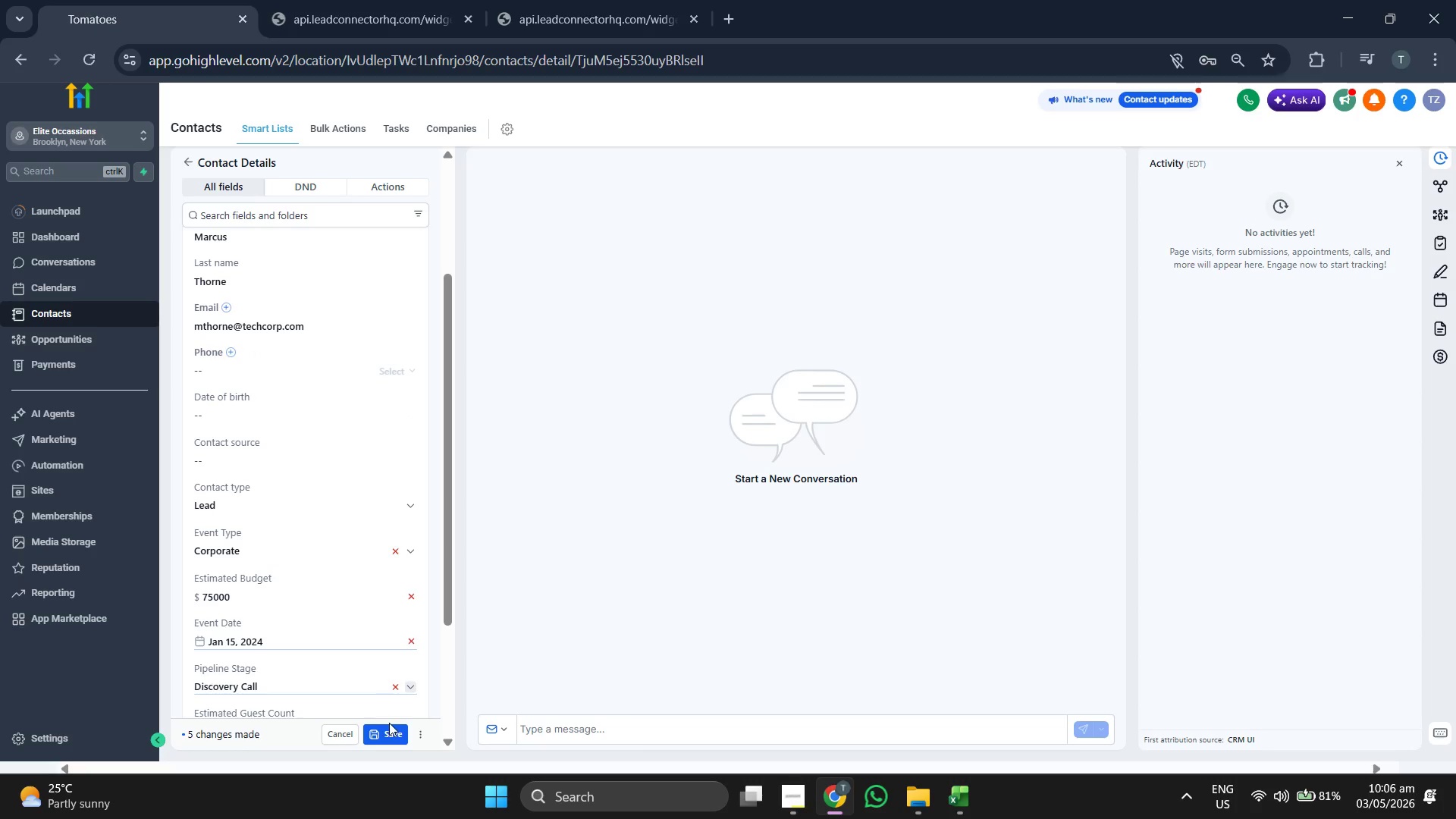 
left_click([393, 728])
 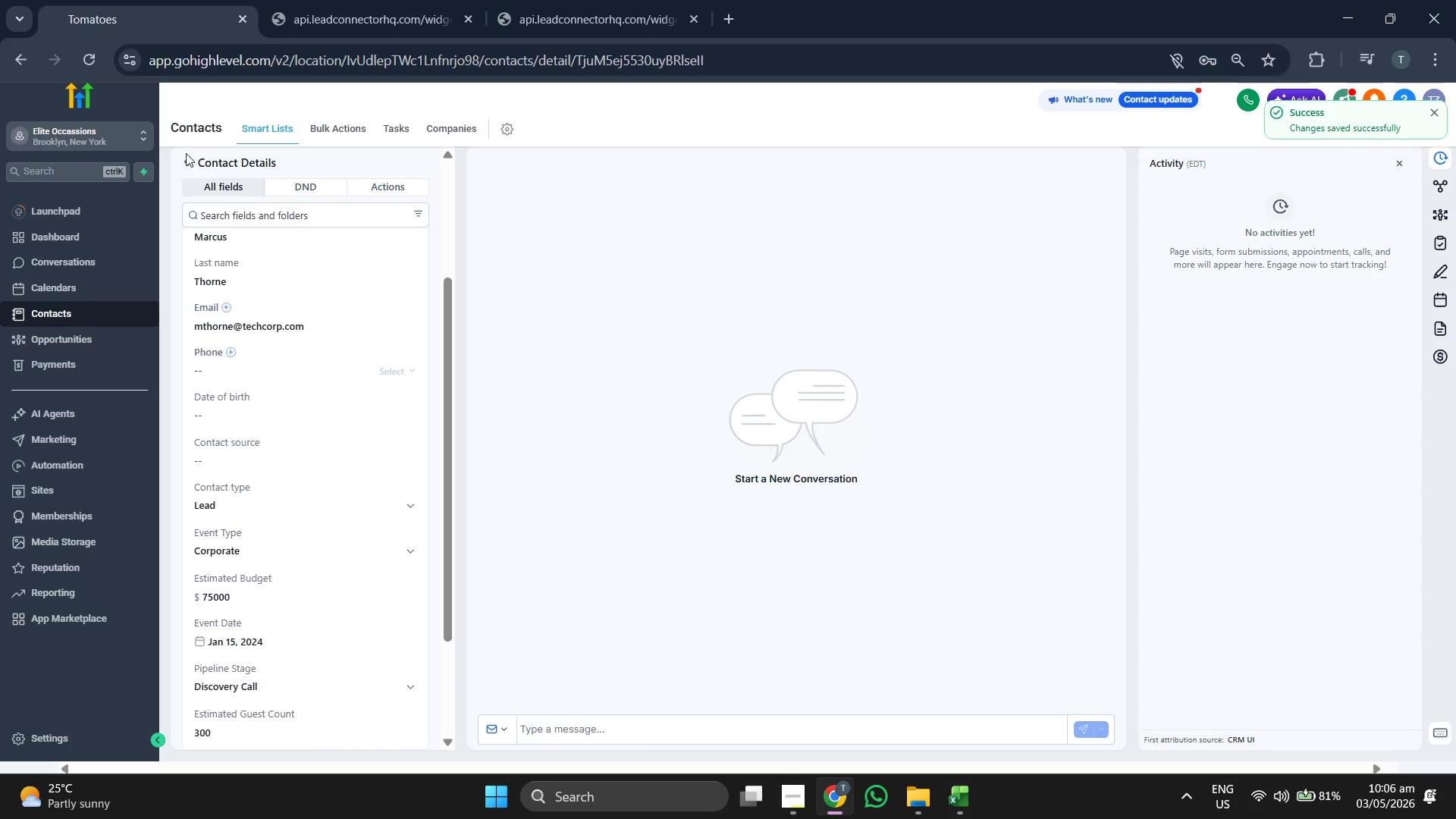 
double_click([186, 163])
 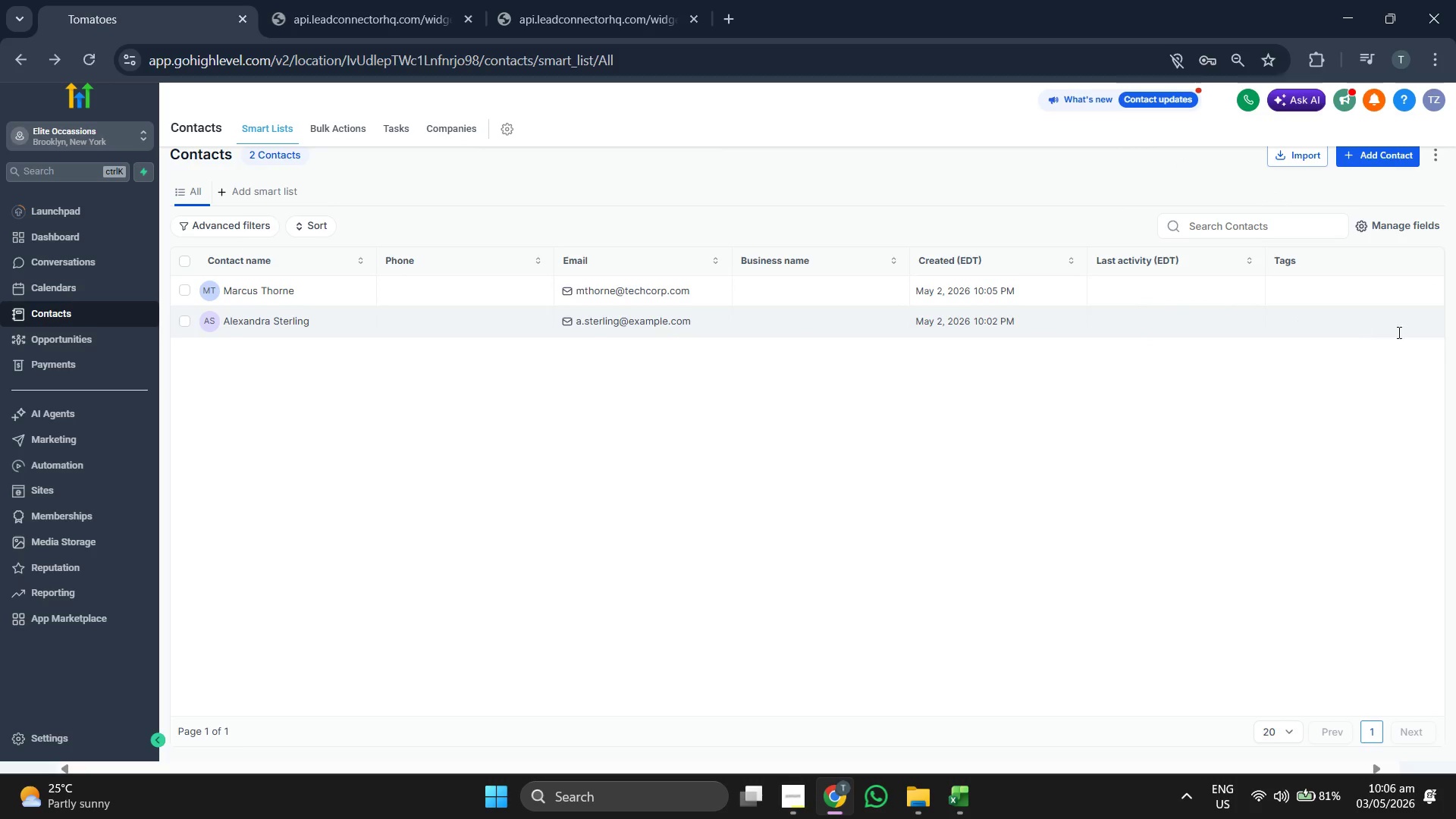 
left_click([1401, 225])
 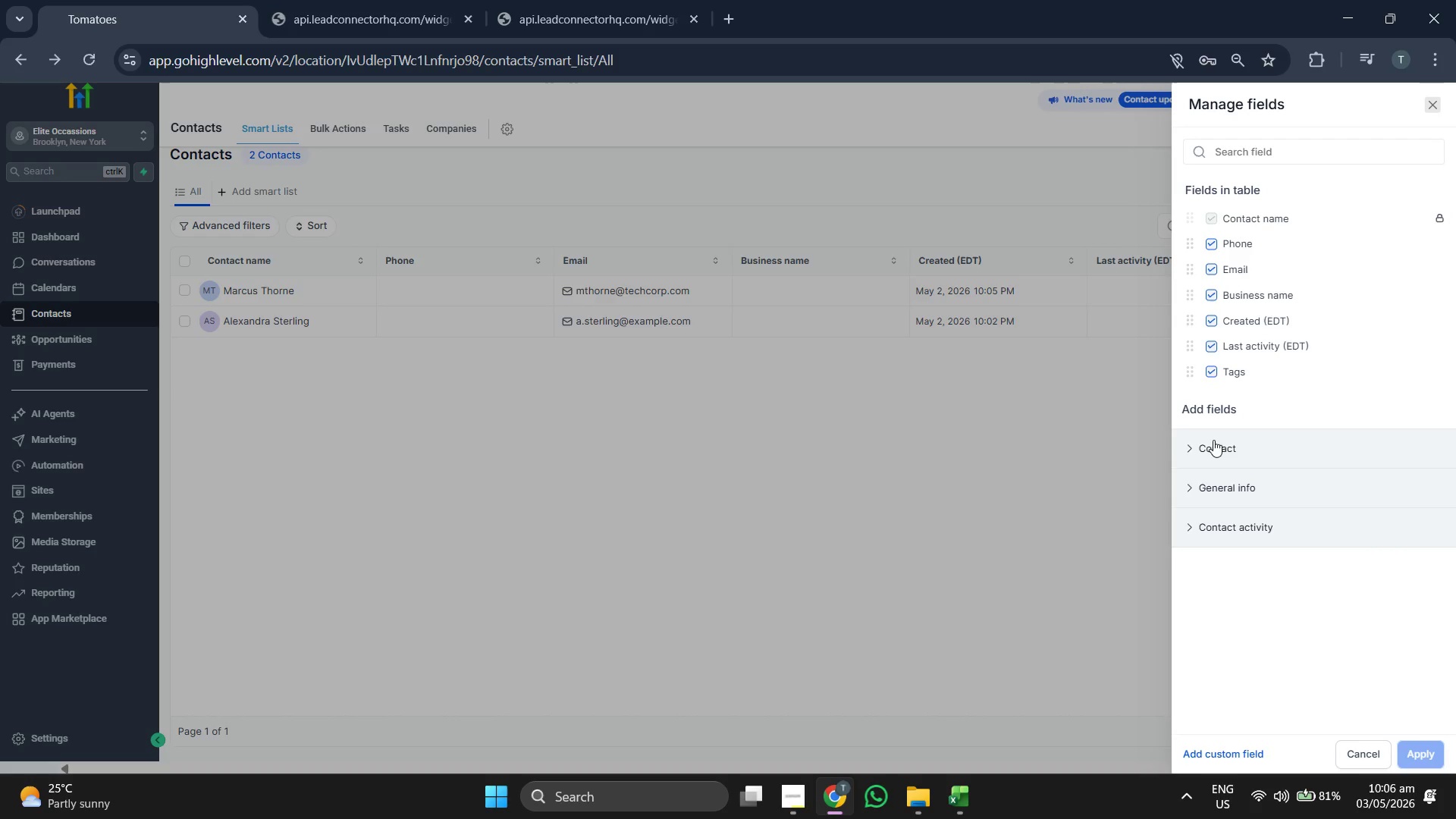 
left_click([1213, 450])
 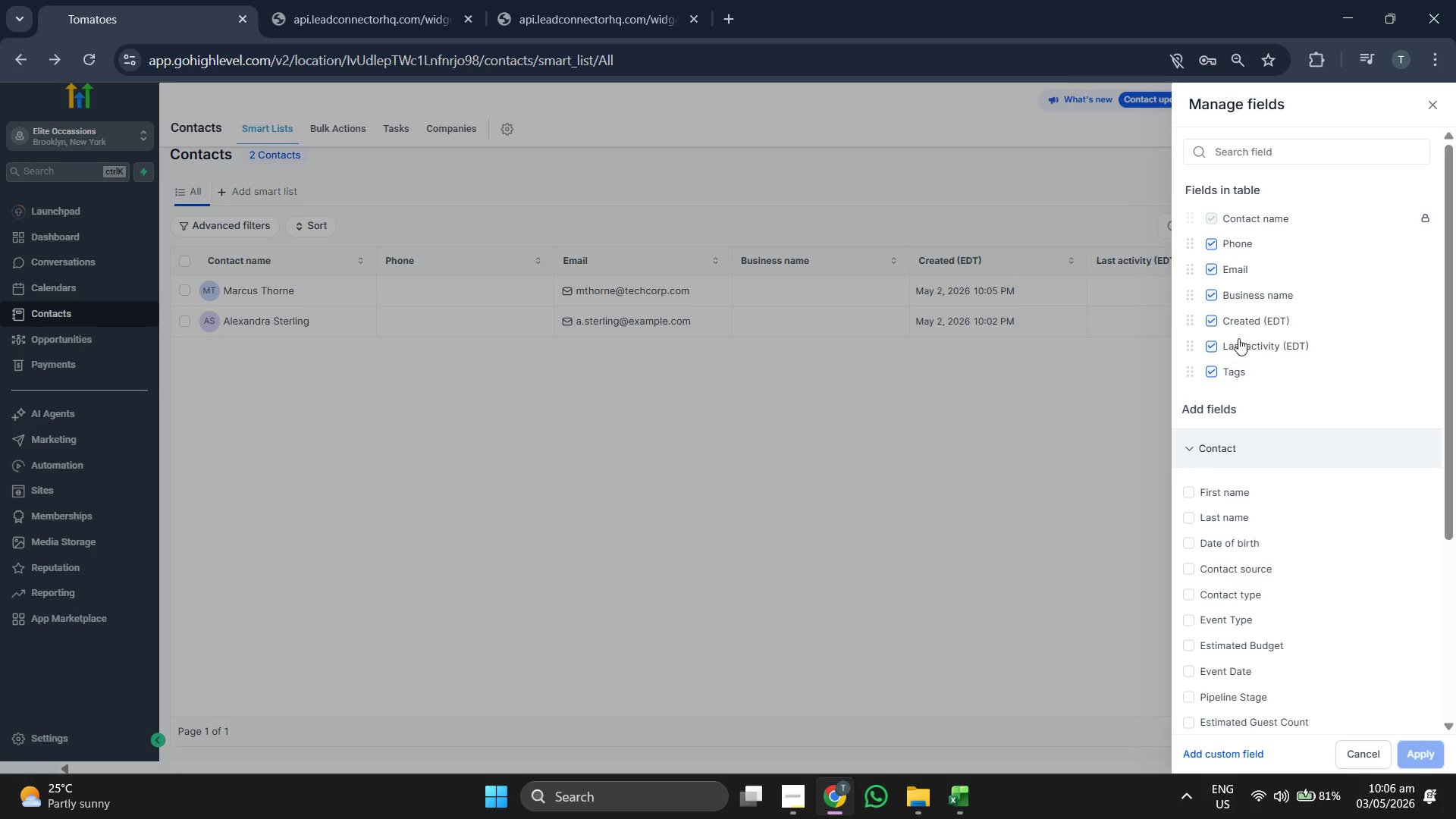 
left_click([1239, 337])
 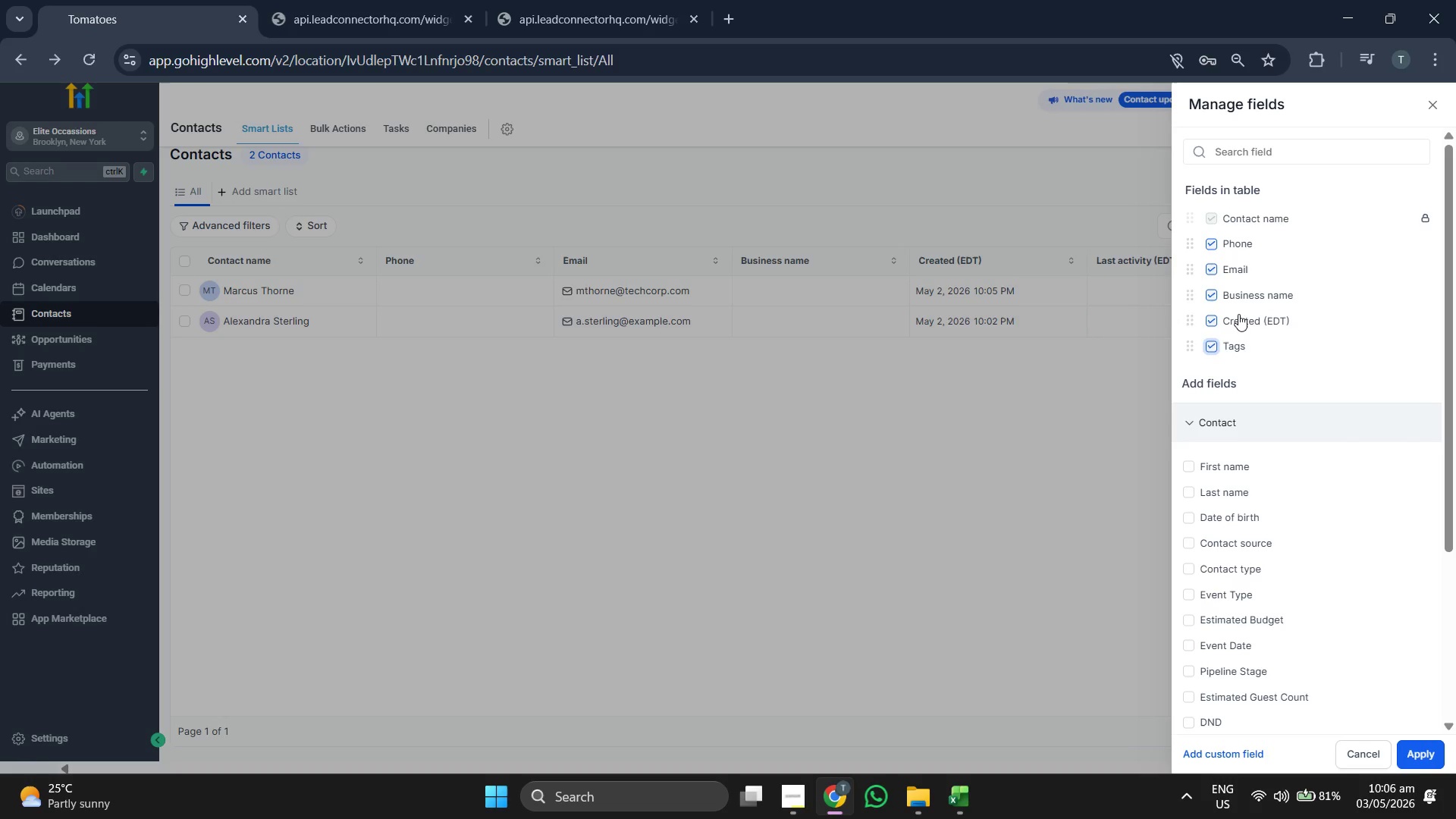 
left_click([1238, 314])
 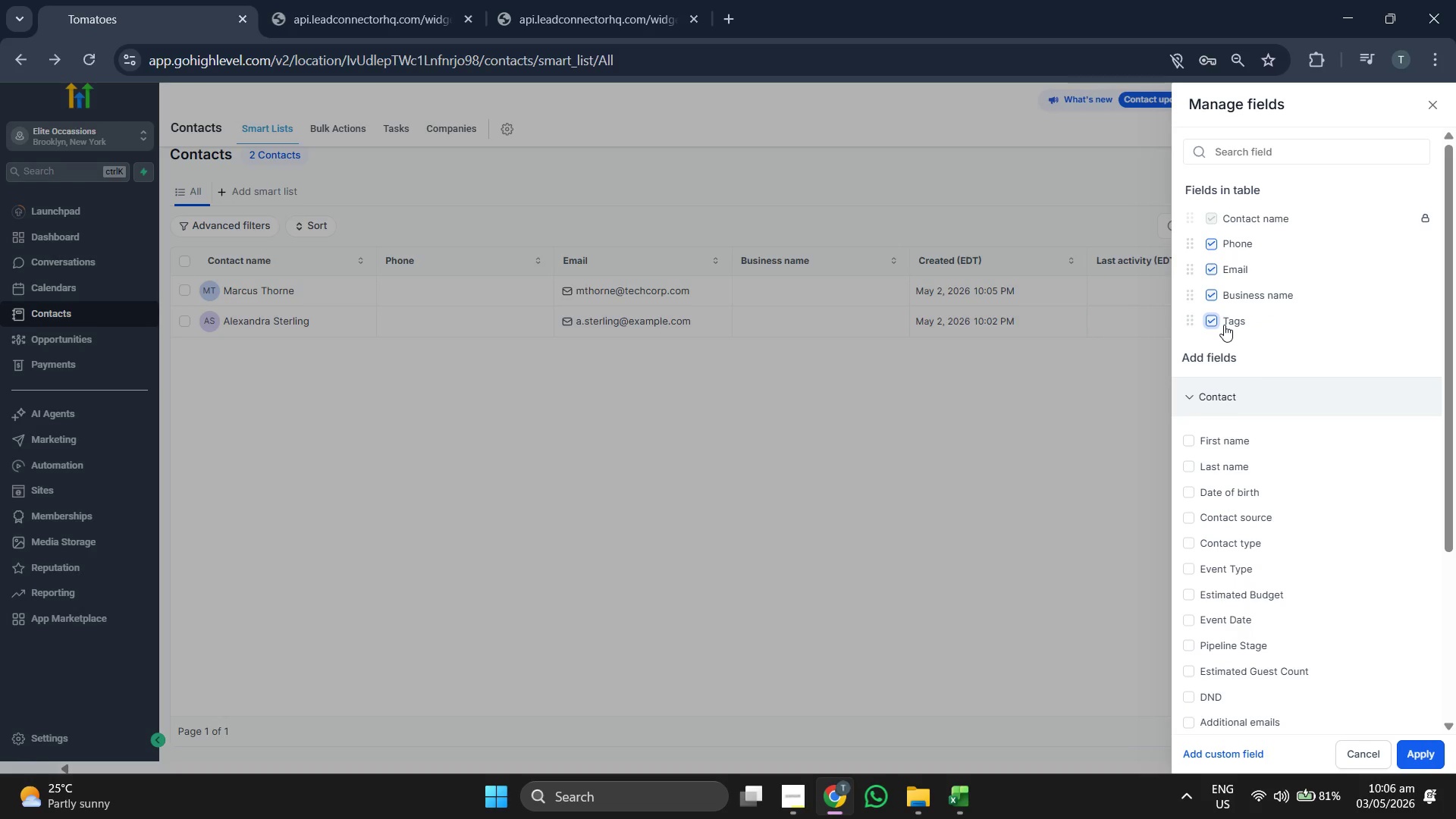 
left_click([1224, 325])
 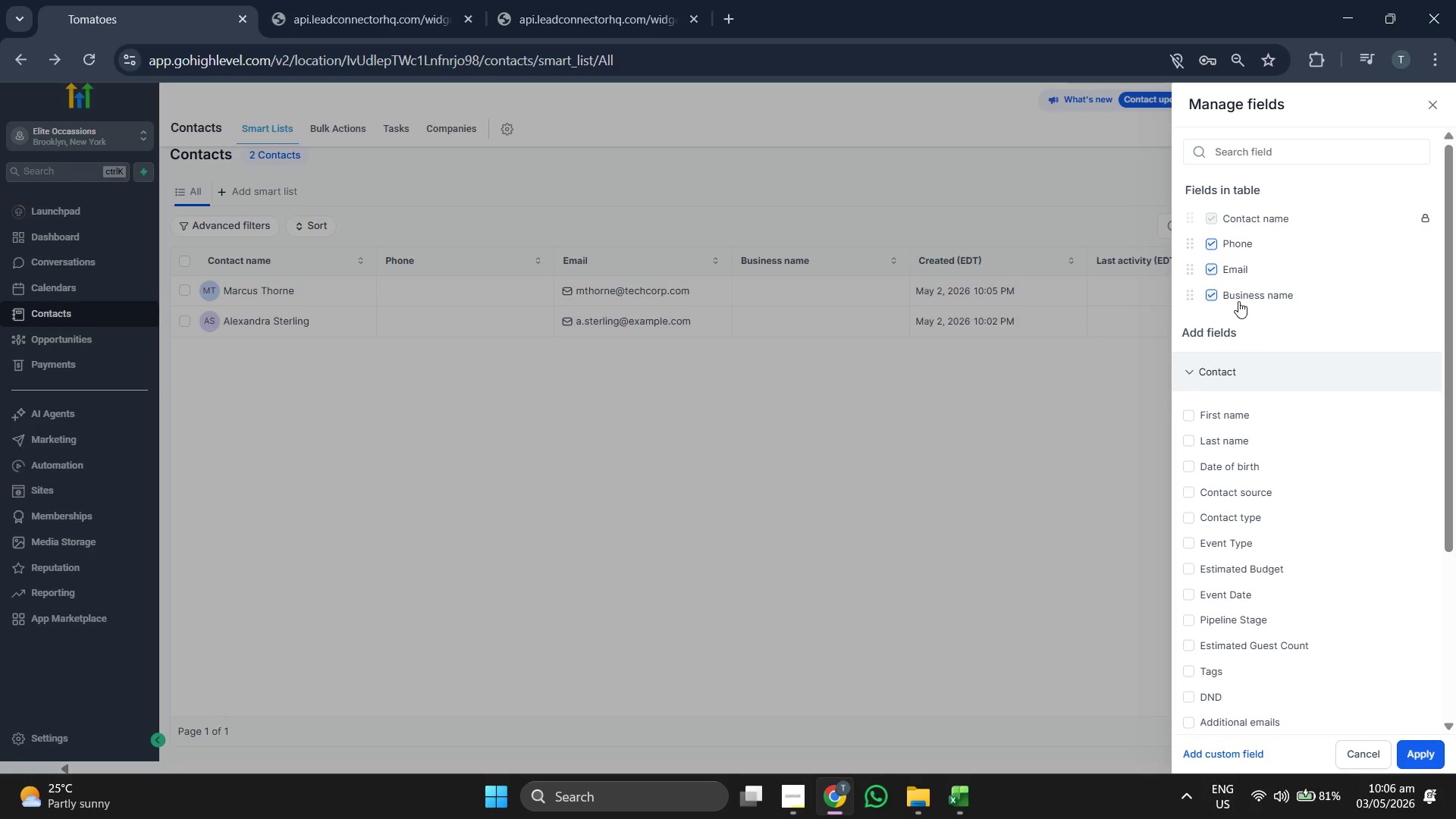 
wait(5.17)
 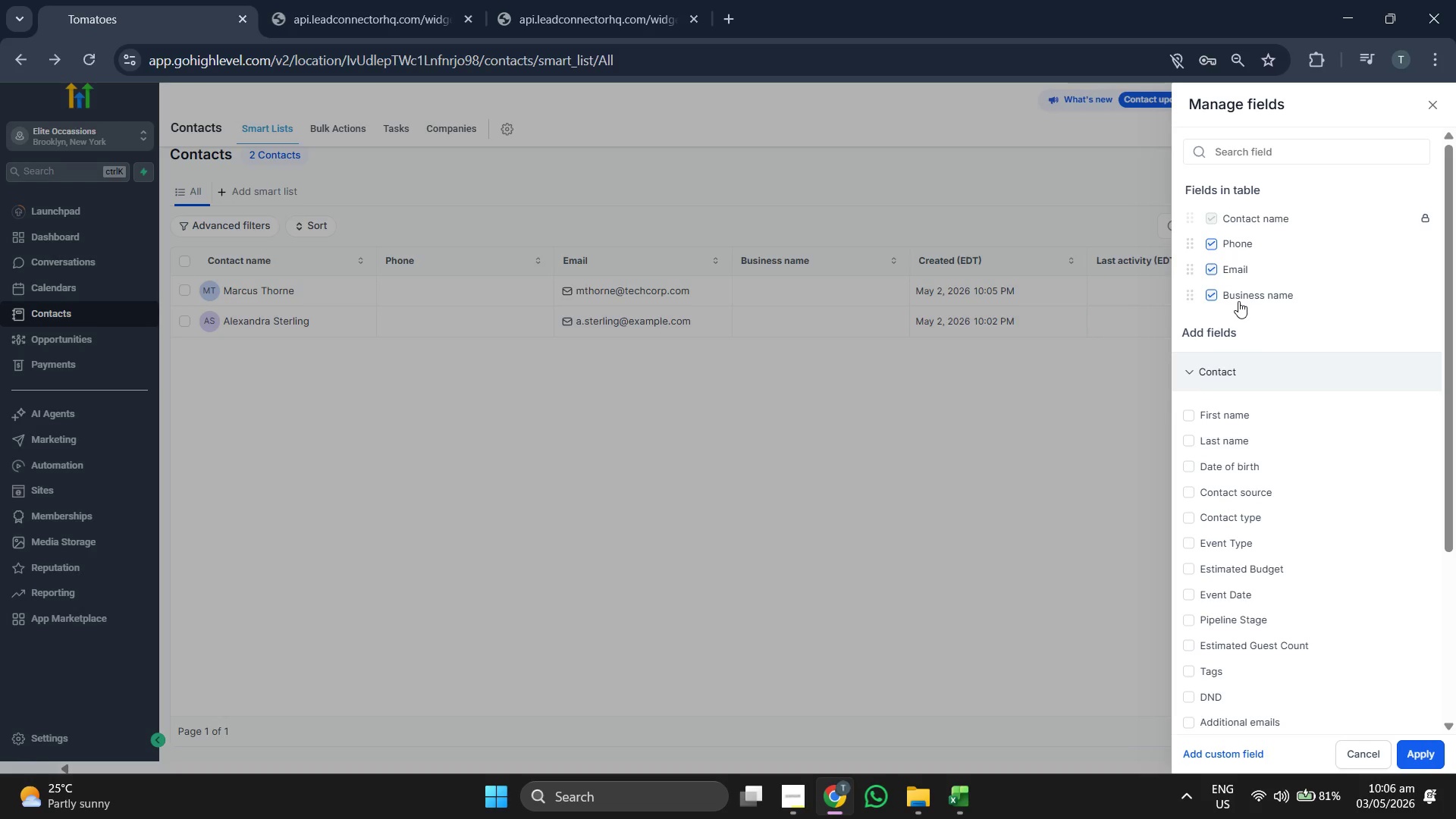 
left_click([1231, 246])
 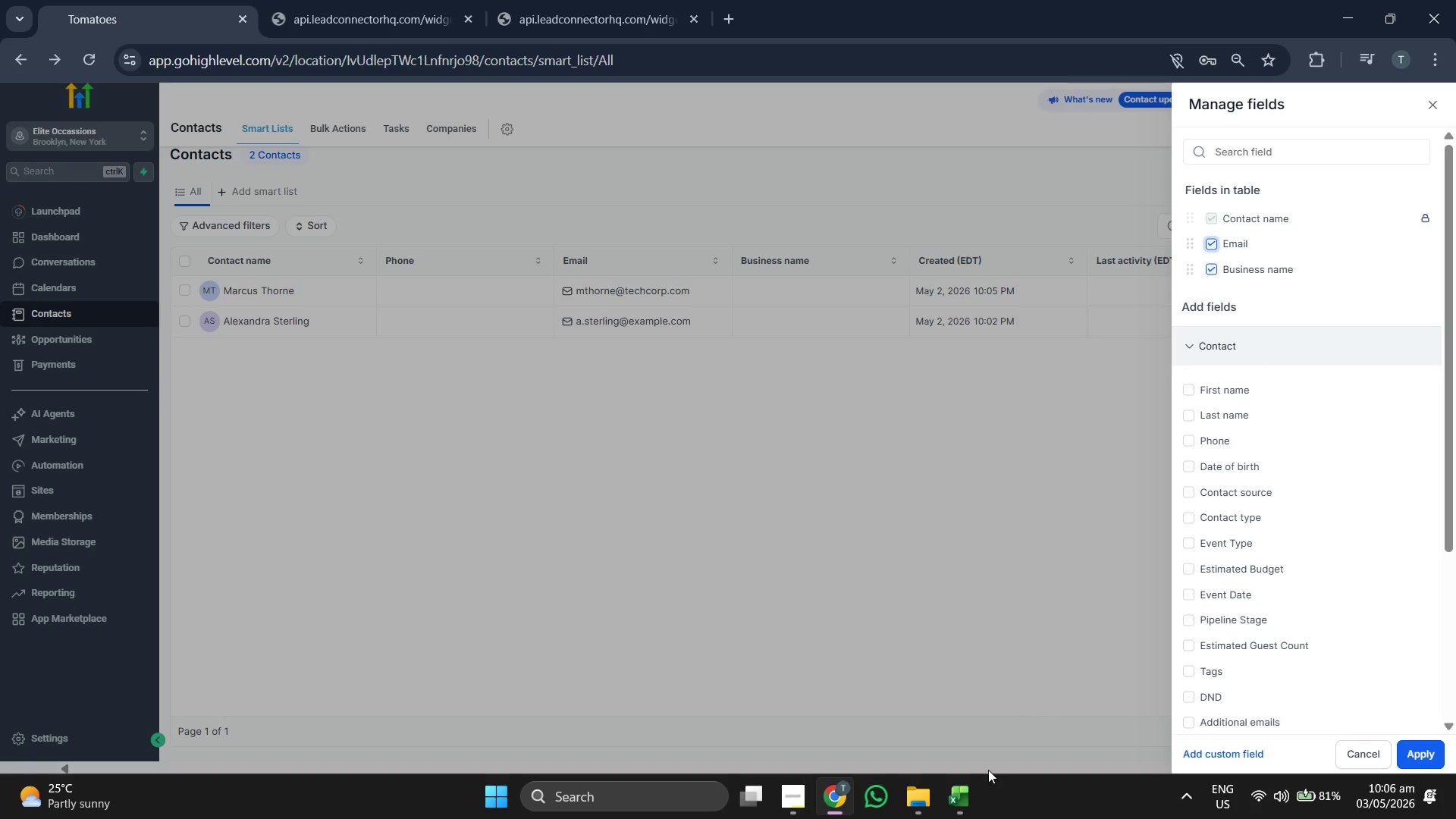 
left_click([971, 789])
 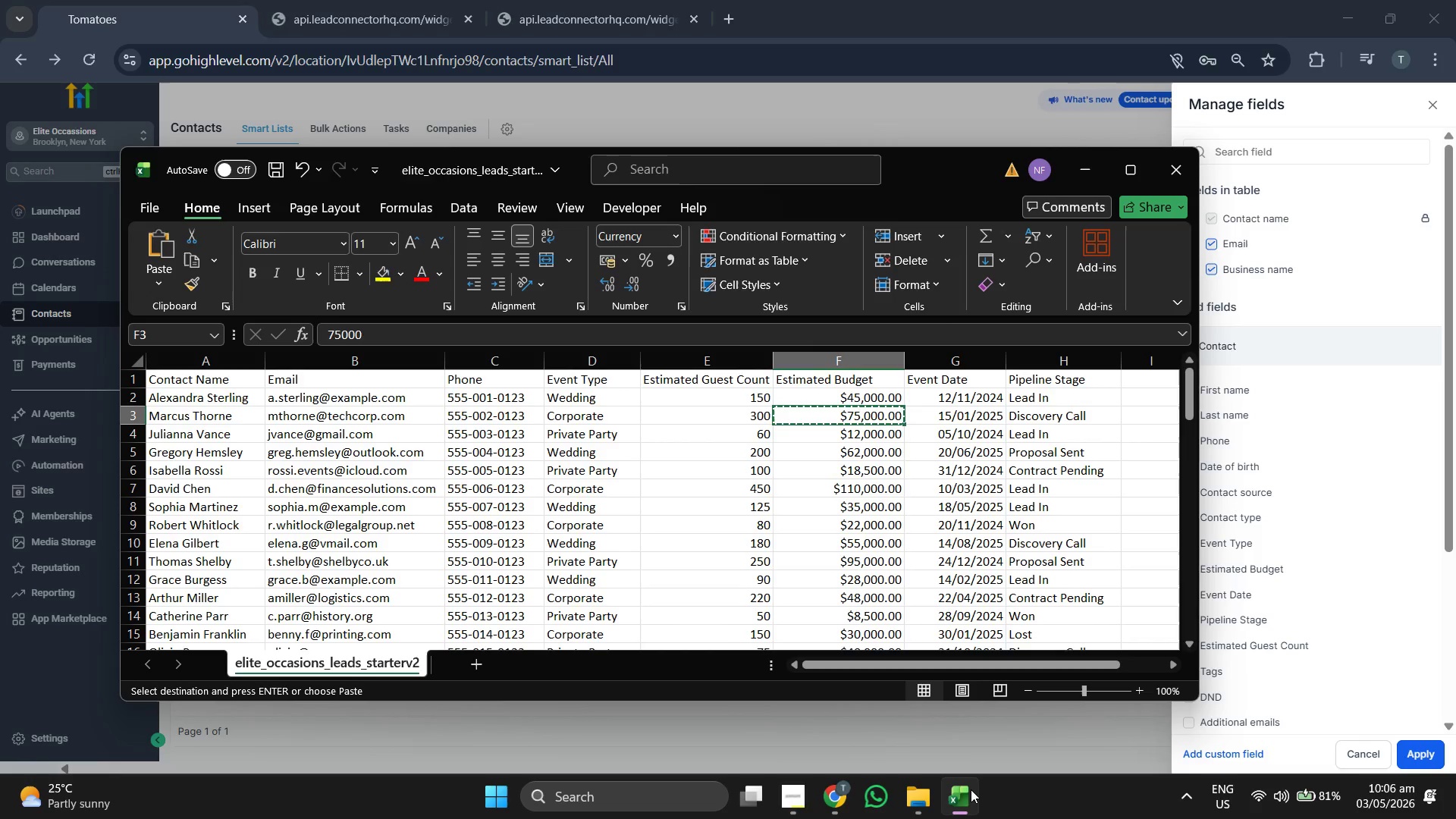 
wait(7.92)
 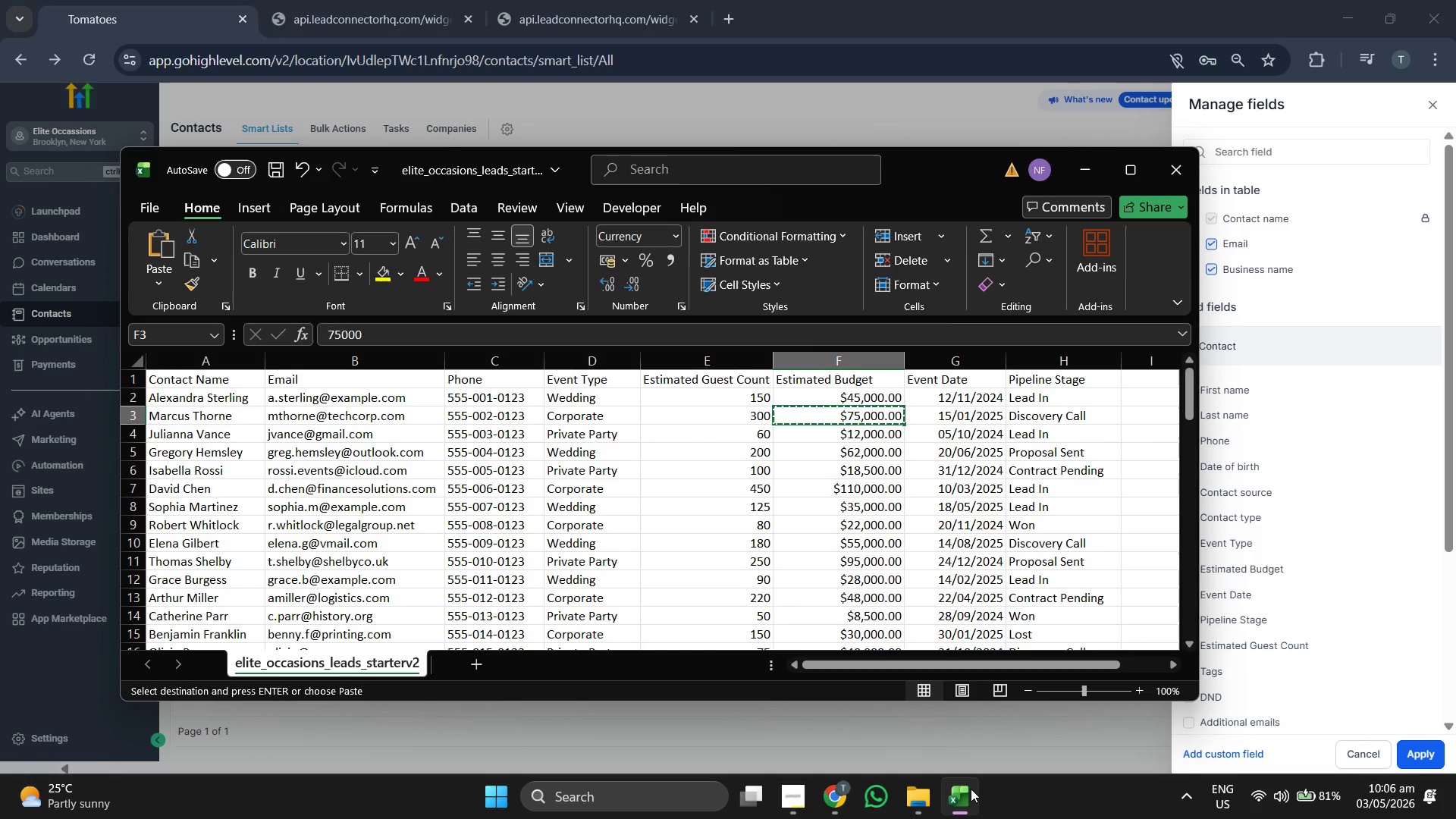 
left_click([971, 789])
 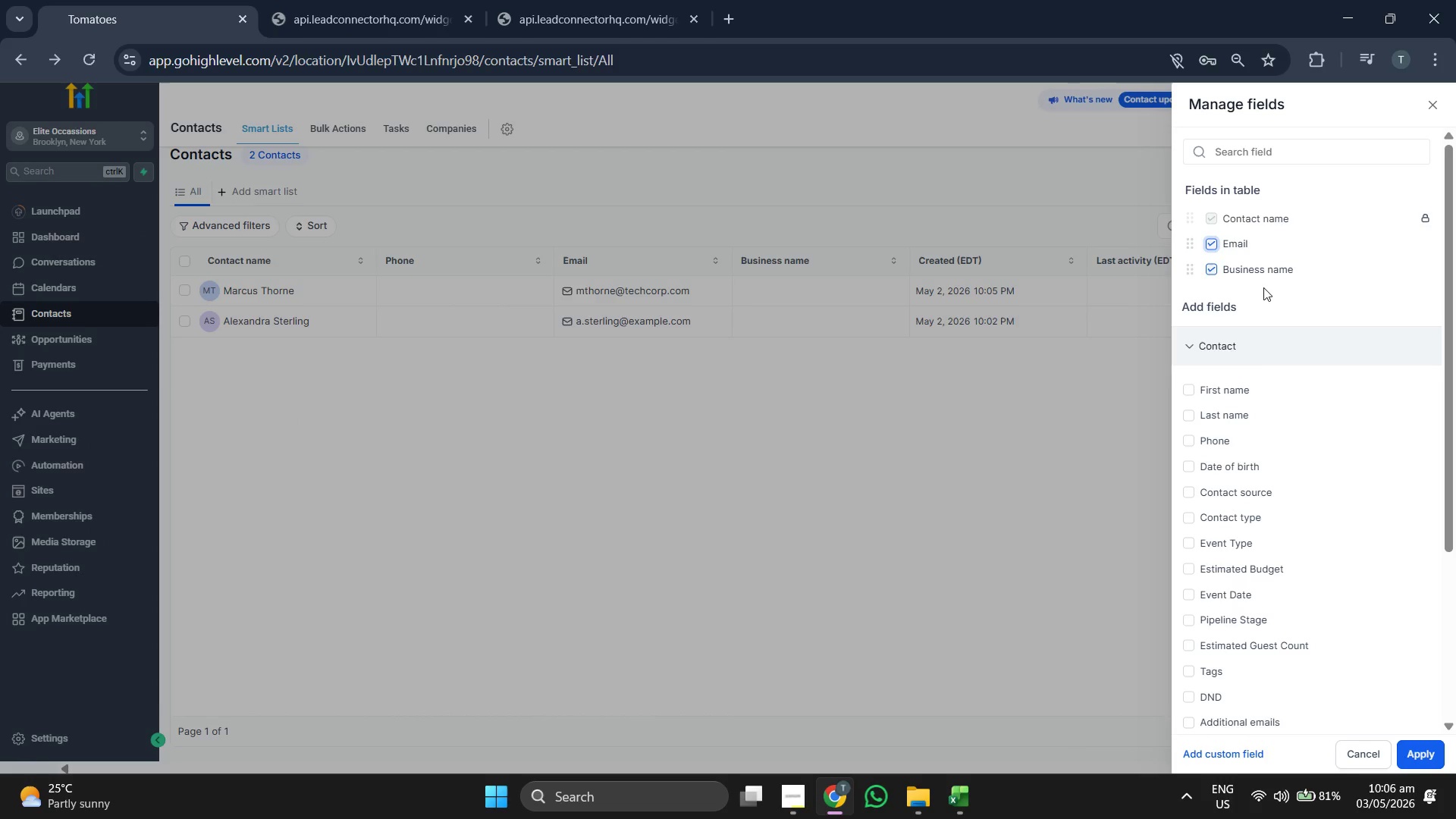 
left_click([1254, 272])
 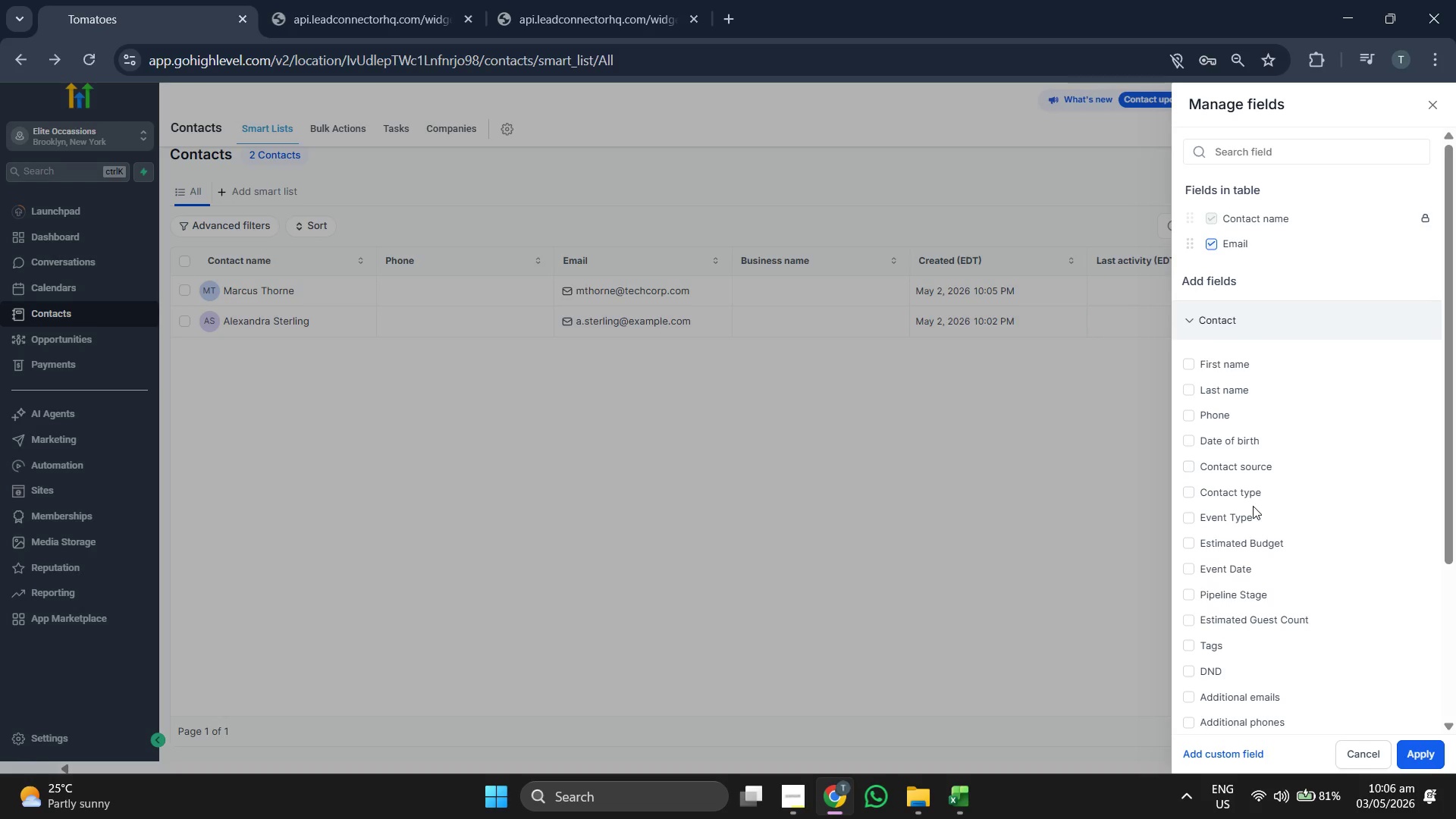 
left_click([1231, 516])
 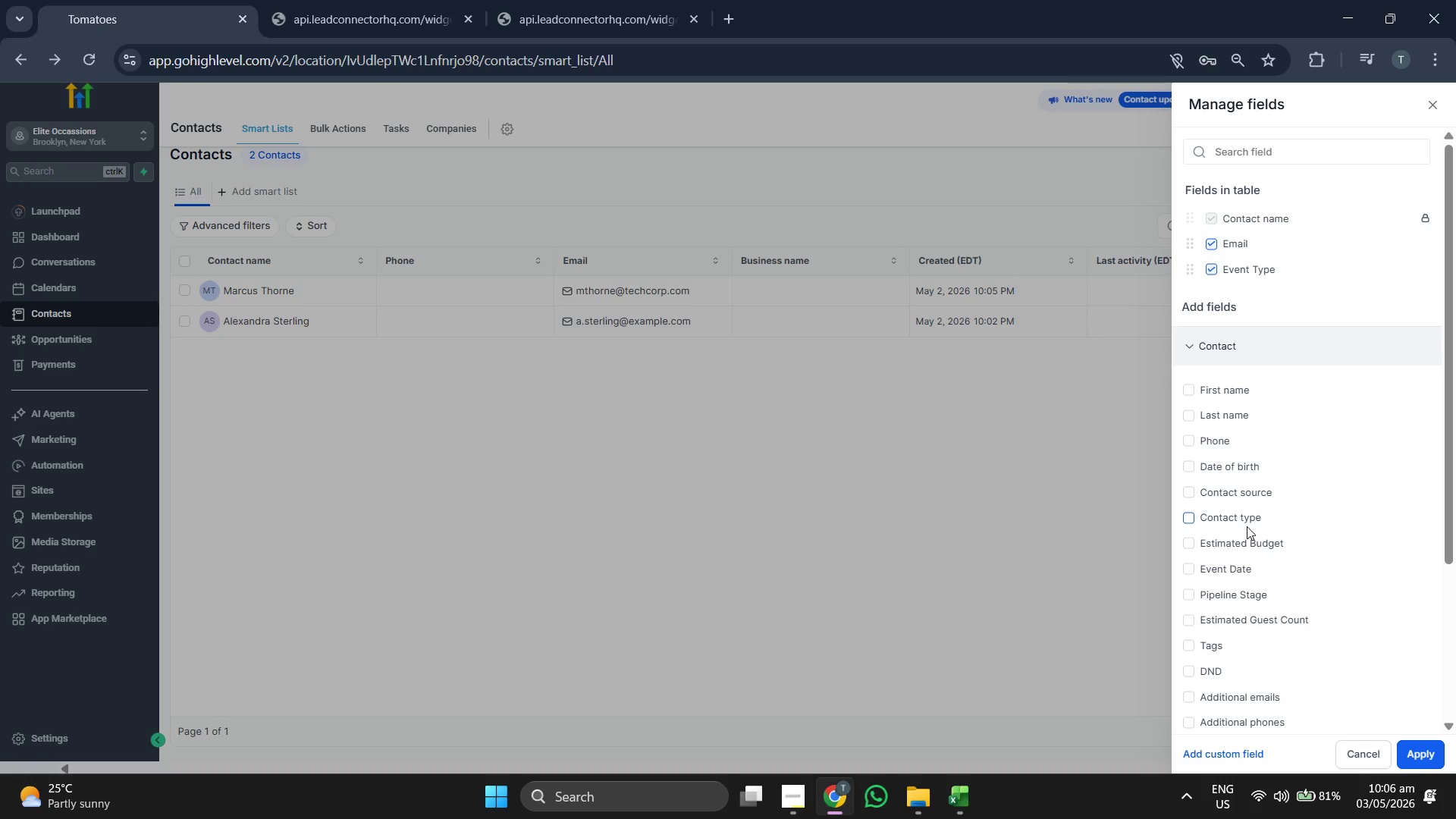 
left_click([1253, 544])
 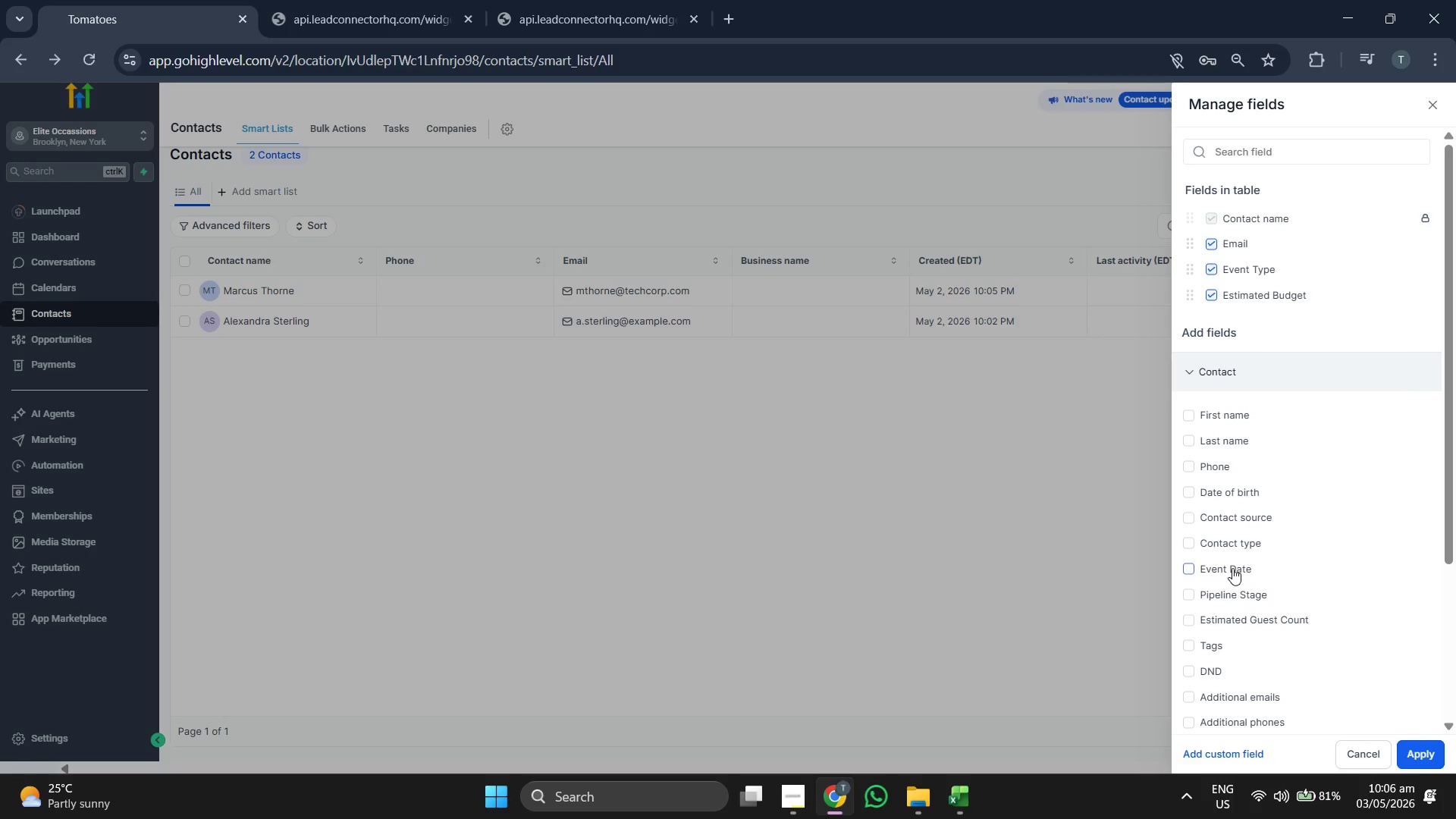 
left_click([1232, 568])
 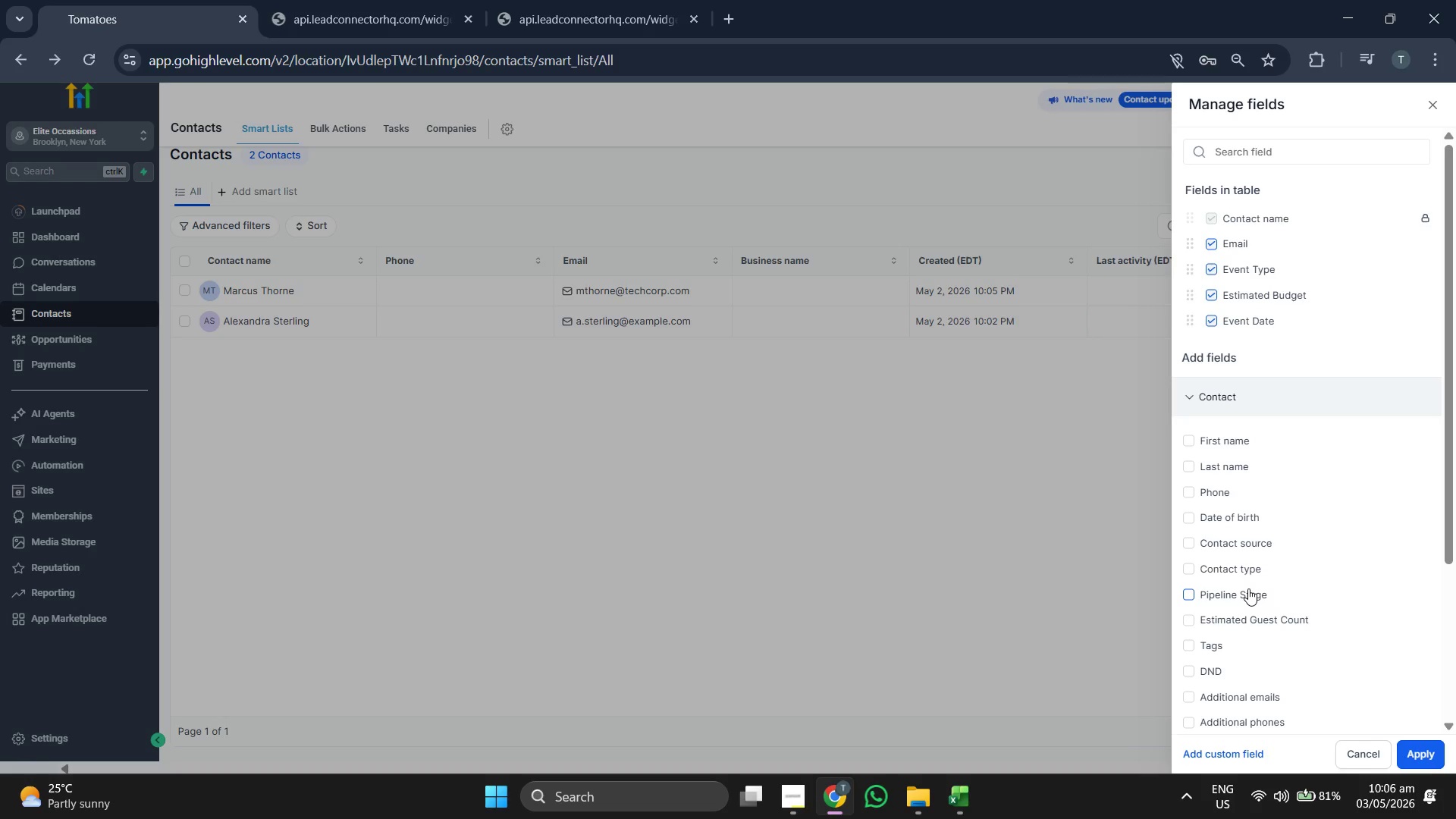 
left_click([1248, 588])
 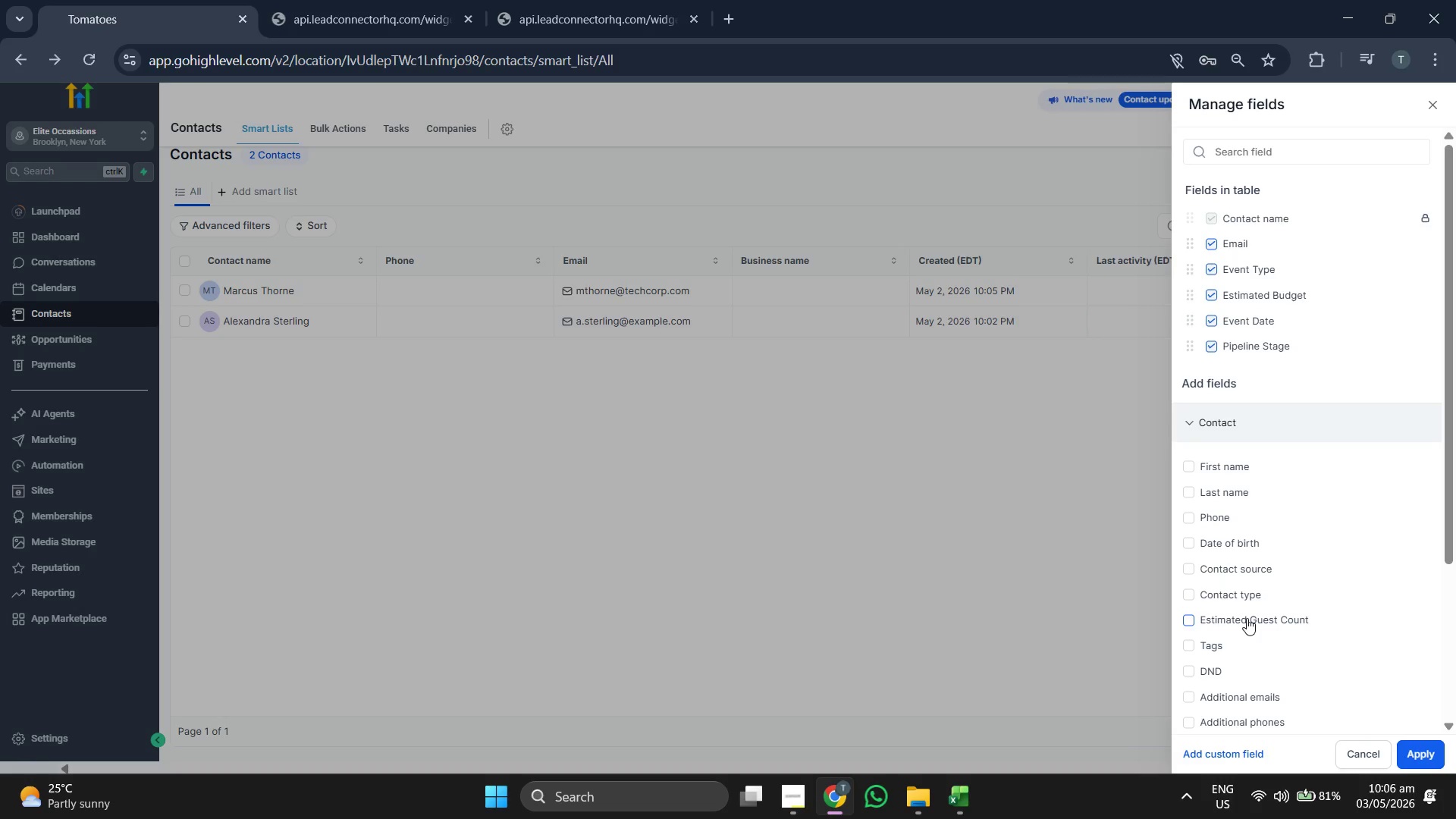 
left_click([1247, 618])
 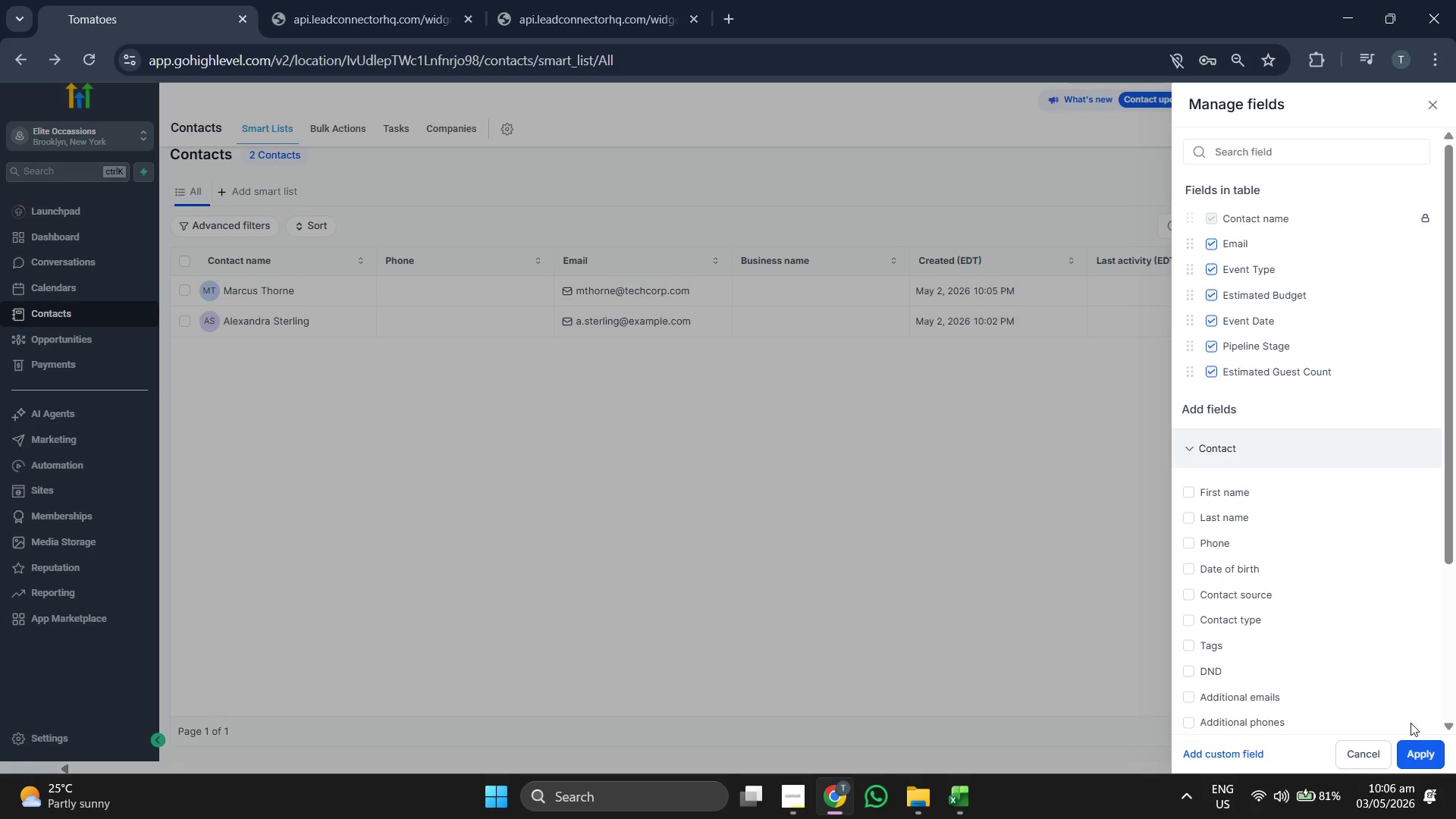 
left_click([1420, 746])
 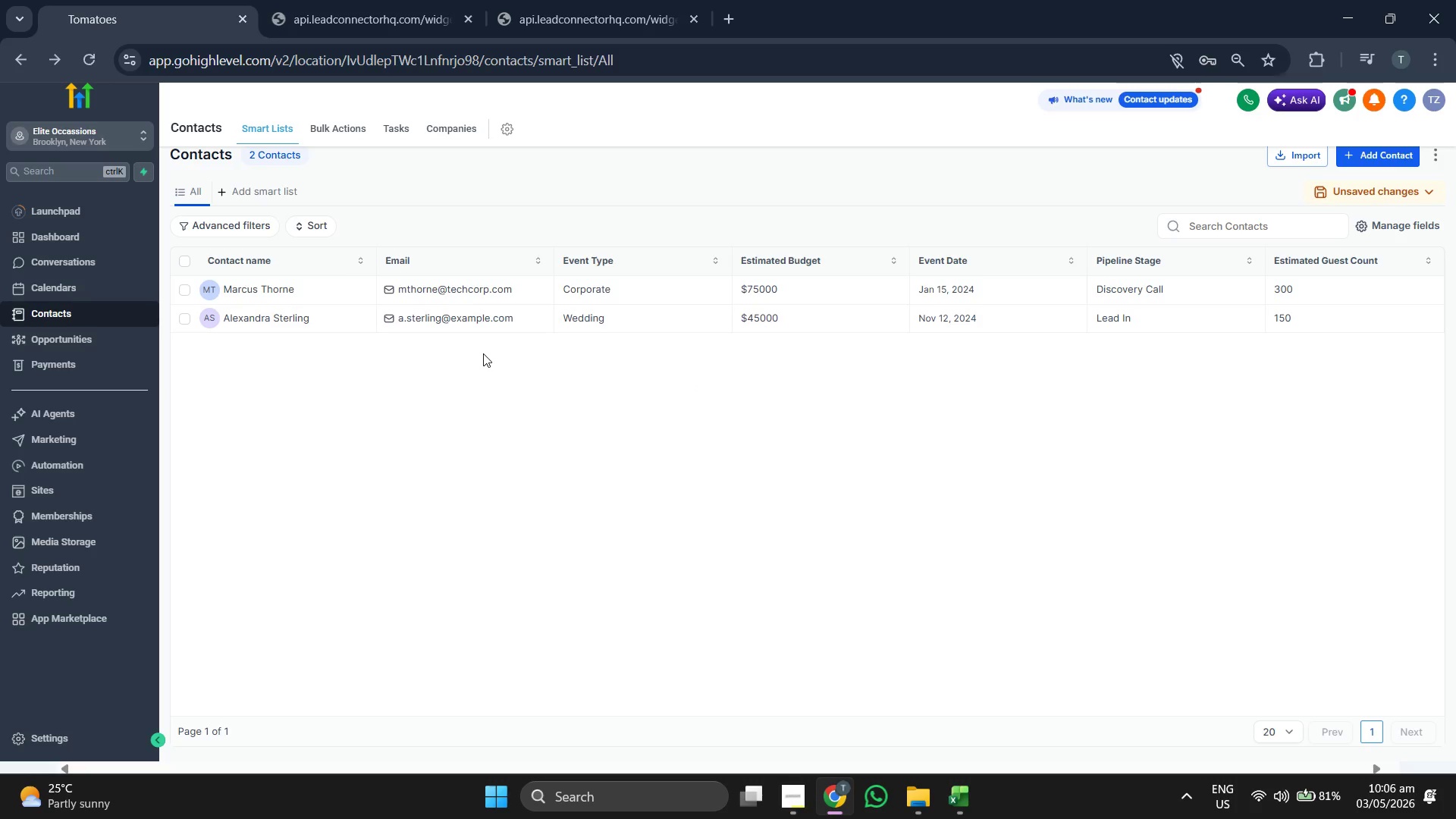 
wait(15.33)
 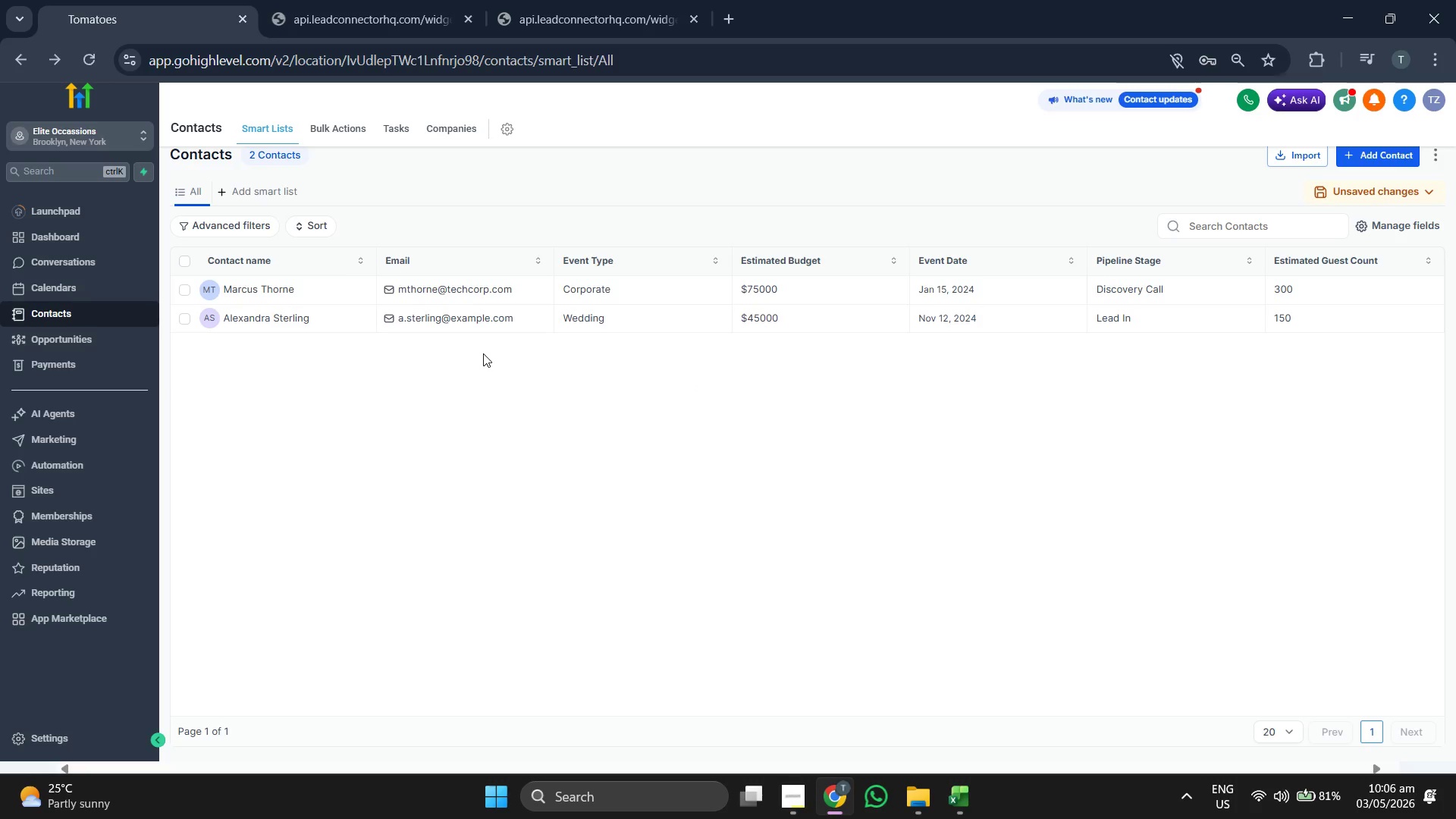 
left_click([1392, 228])
 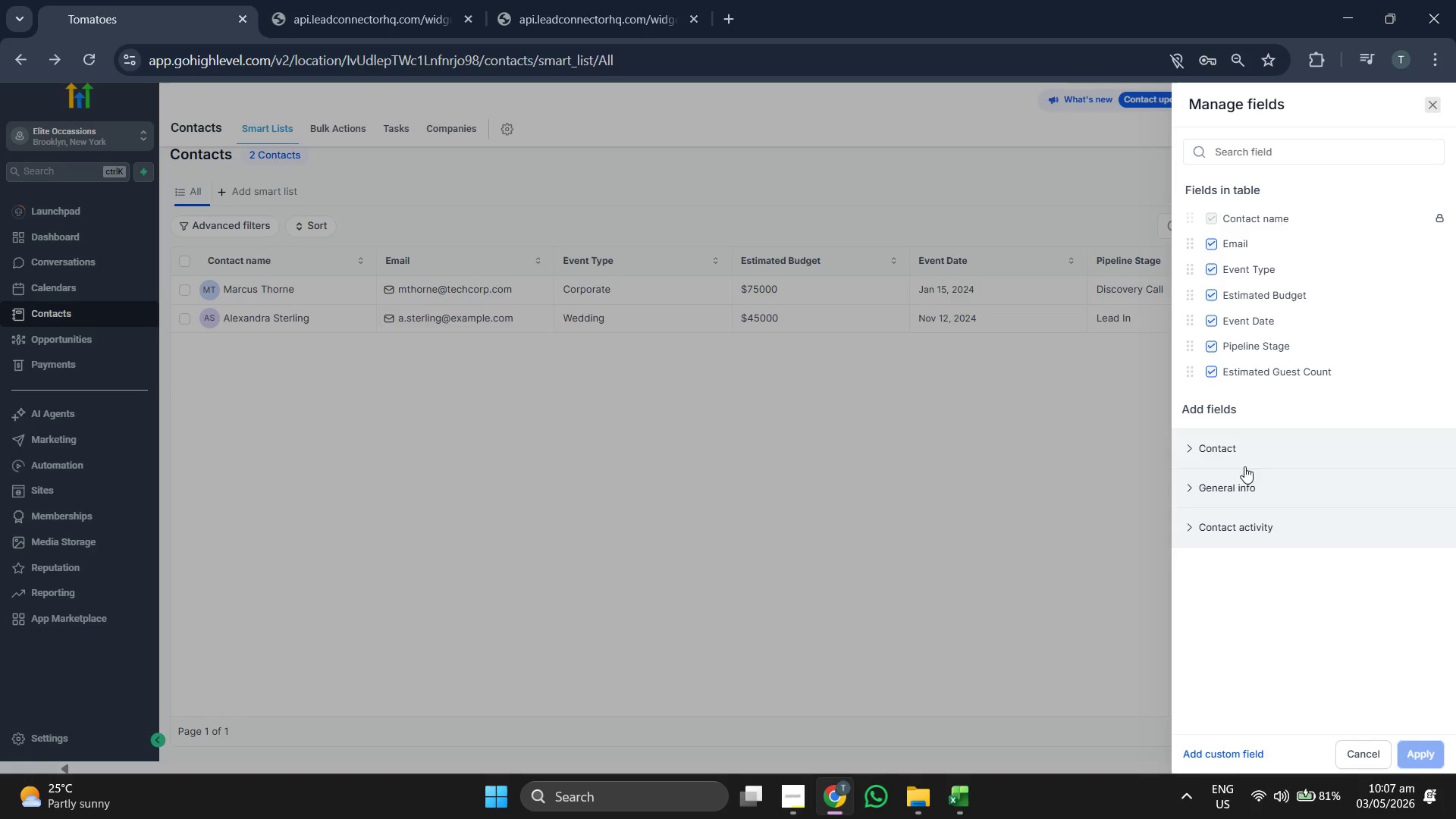 
left_click([1260, 452])
 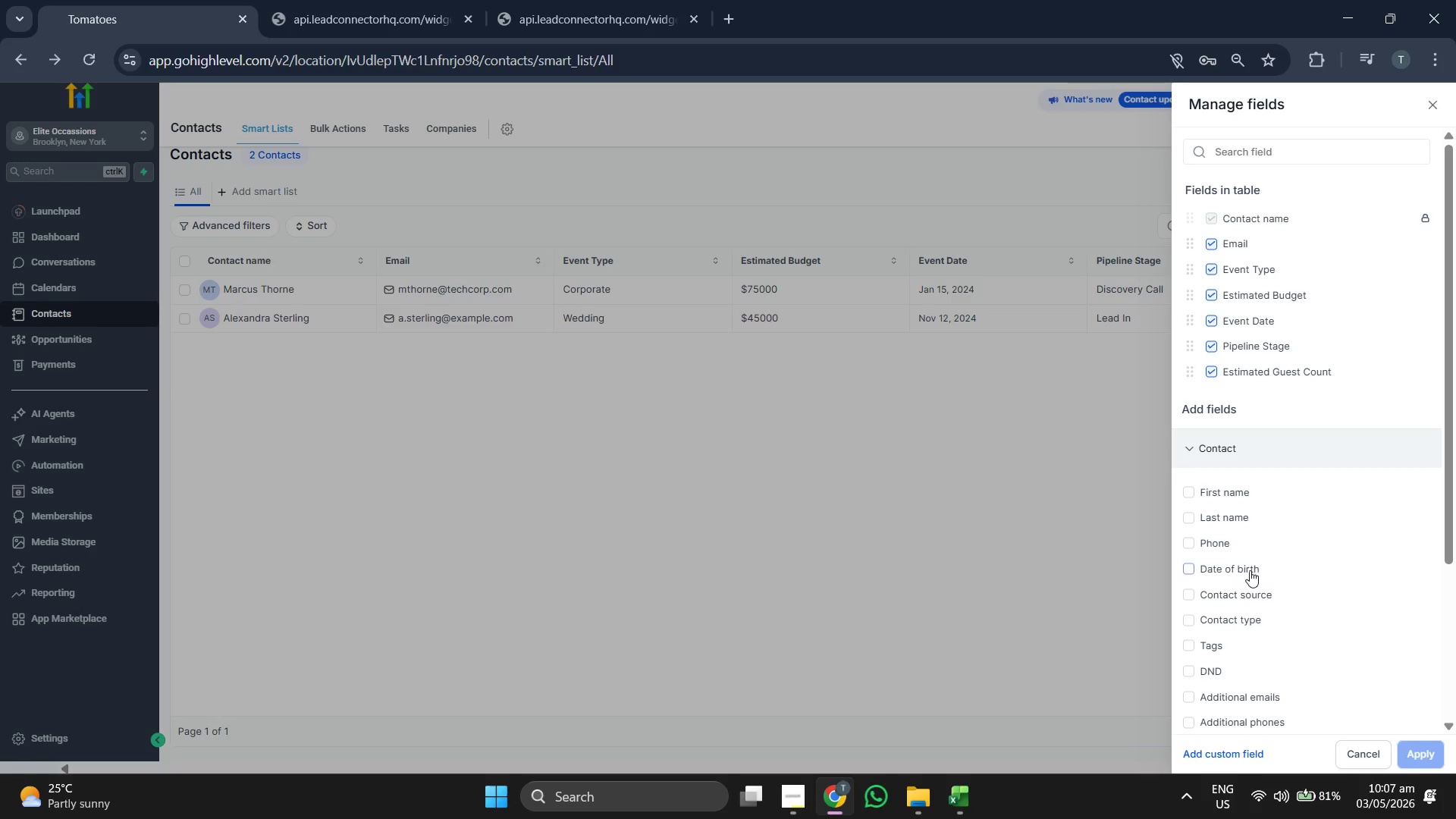 
left_click([1229, 543])
 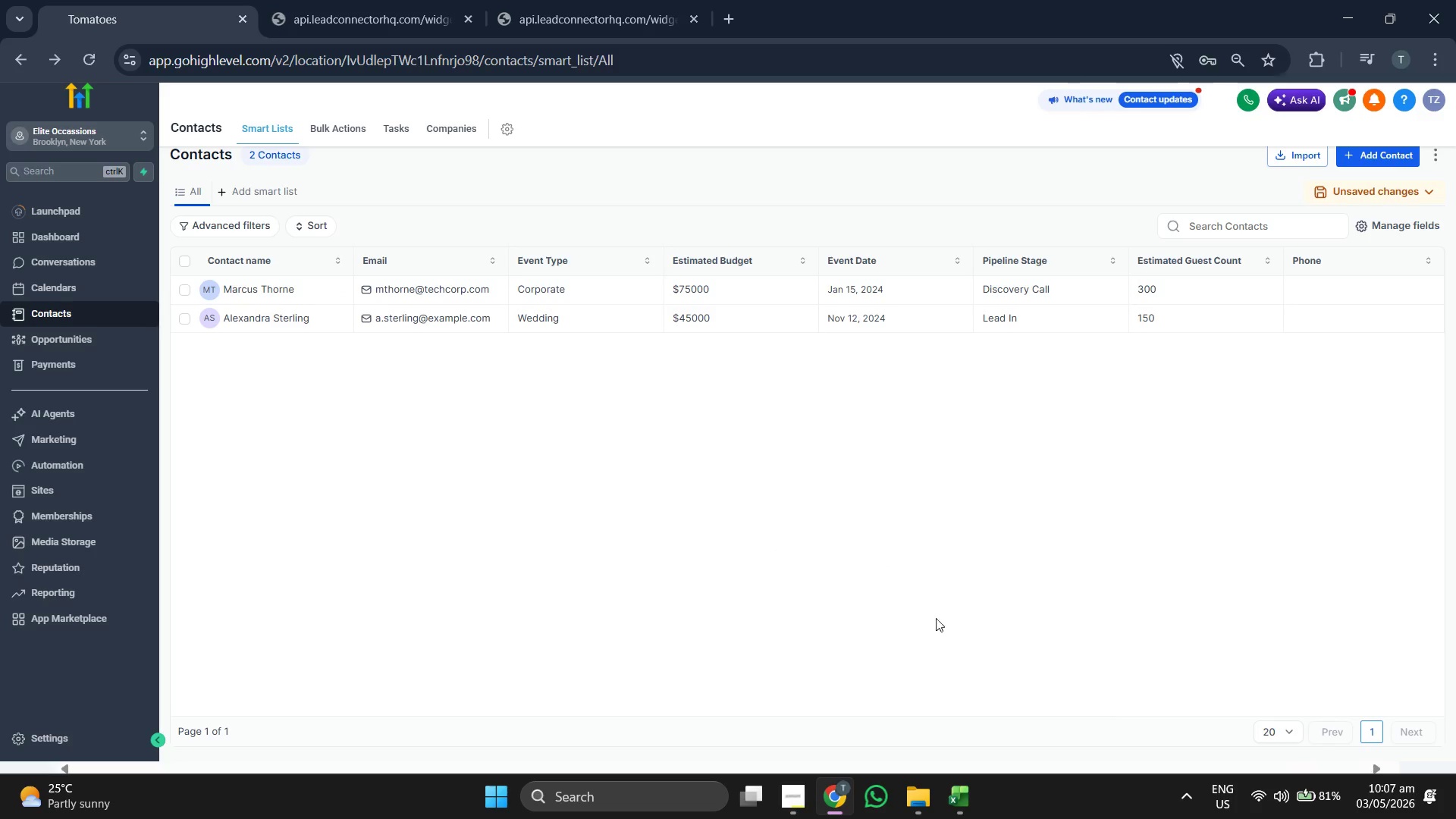 
left_click([968, 777])
 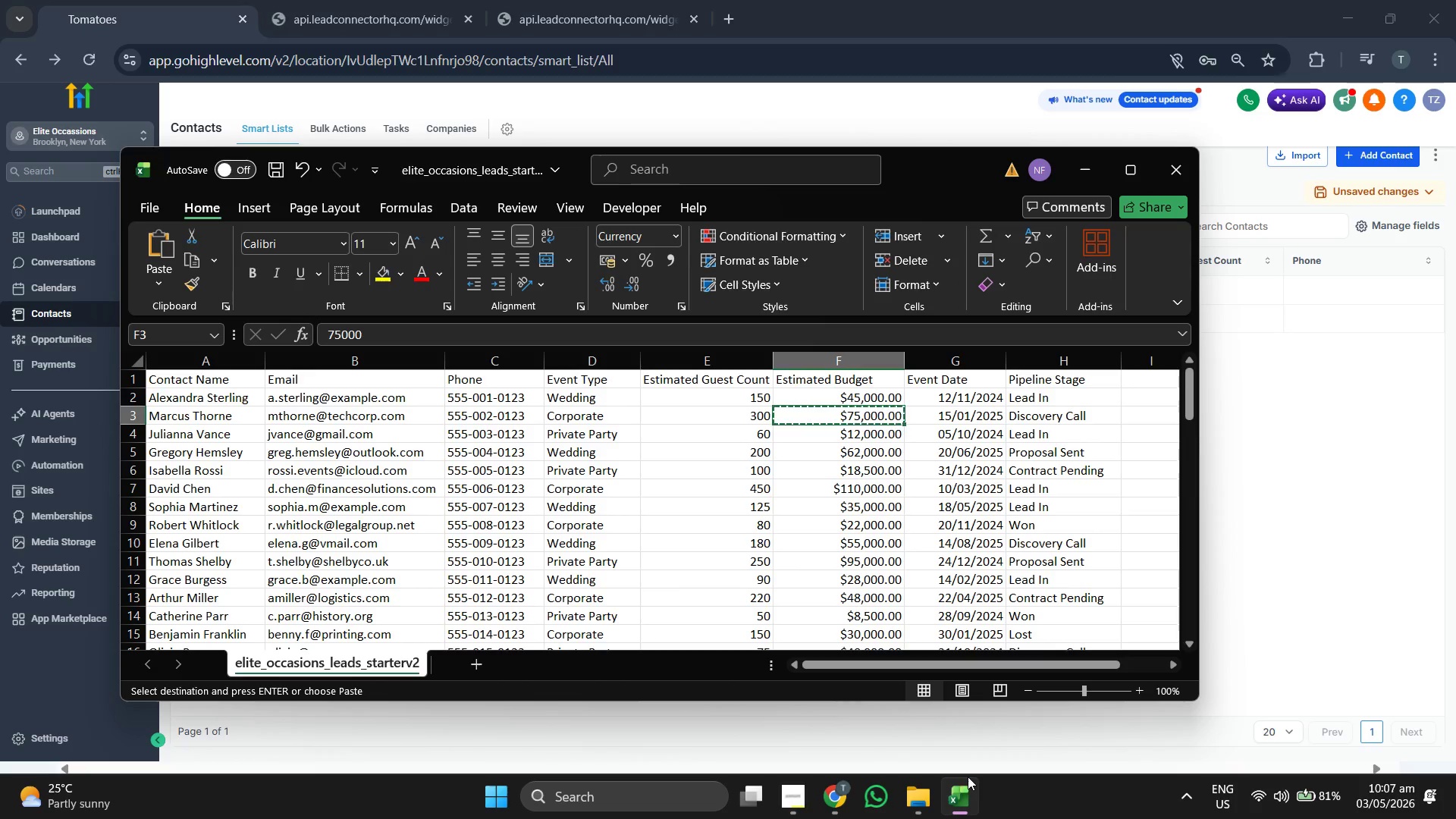 
left_click([968, 777])
 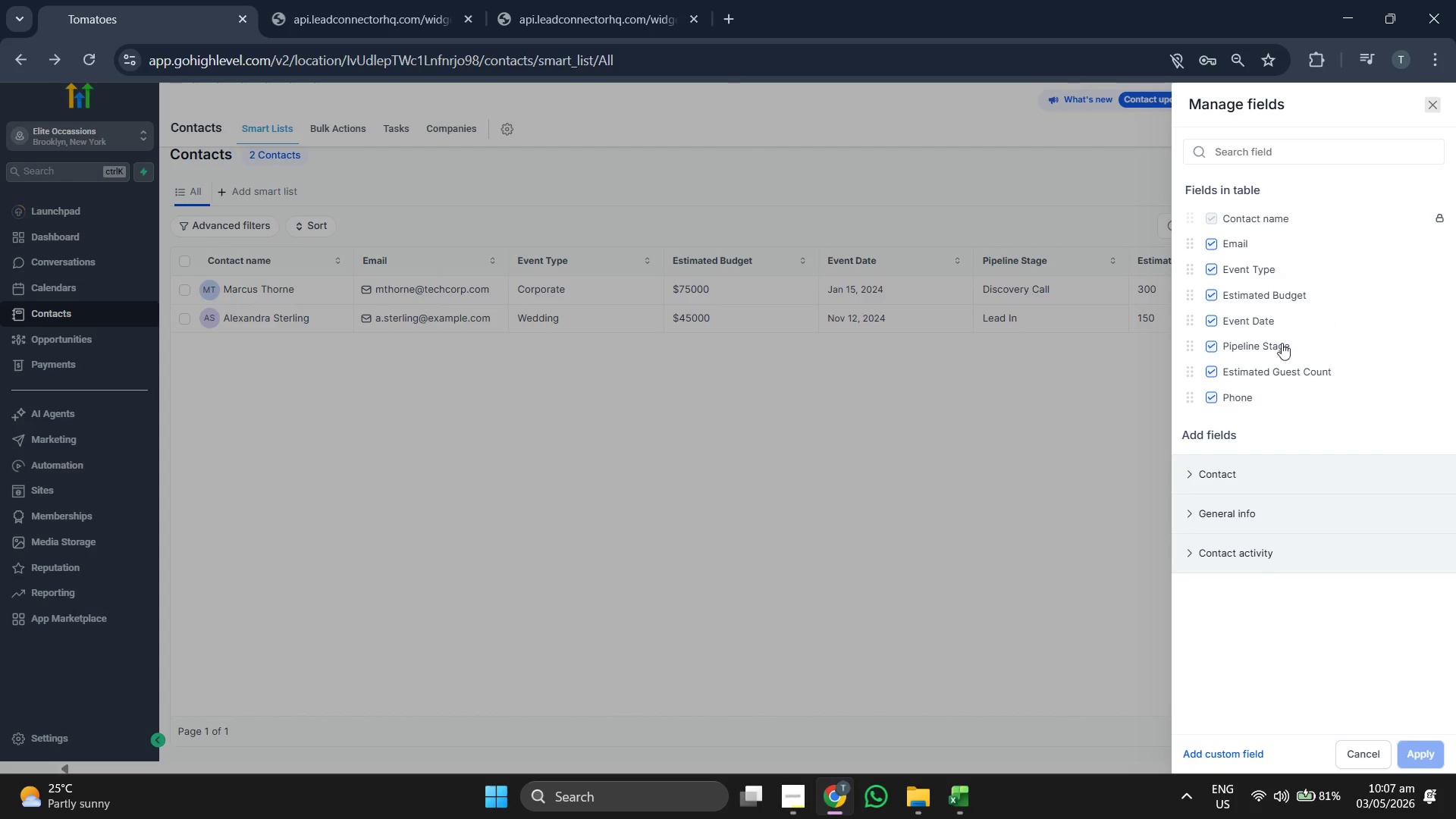 
left_click_drag(start_coordinate=[1188, 402], to_coordinate=[1193, 297])
 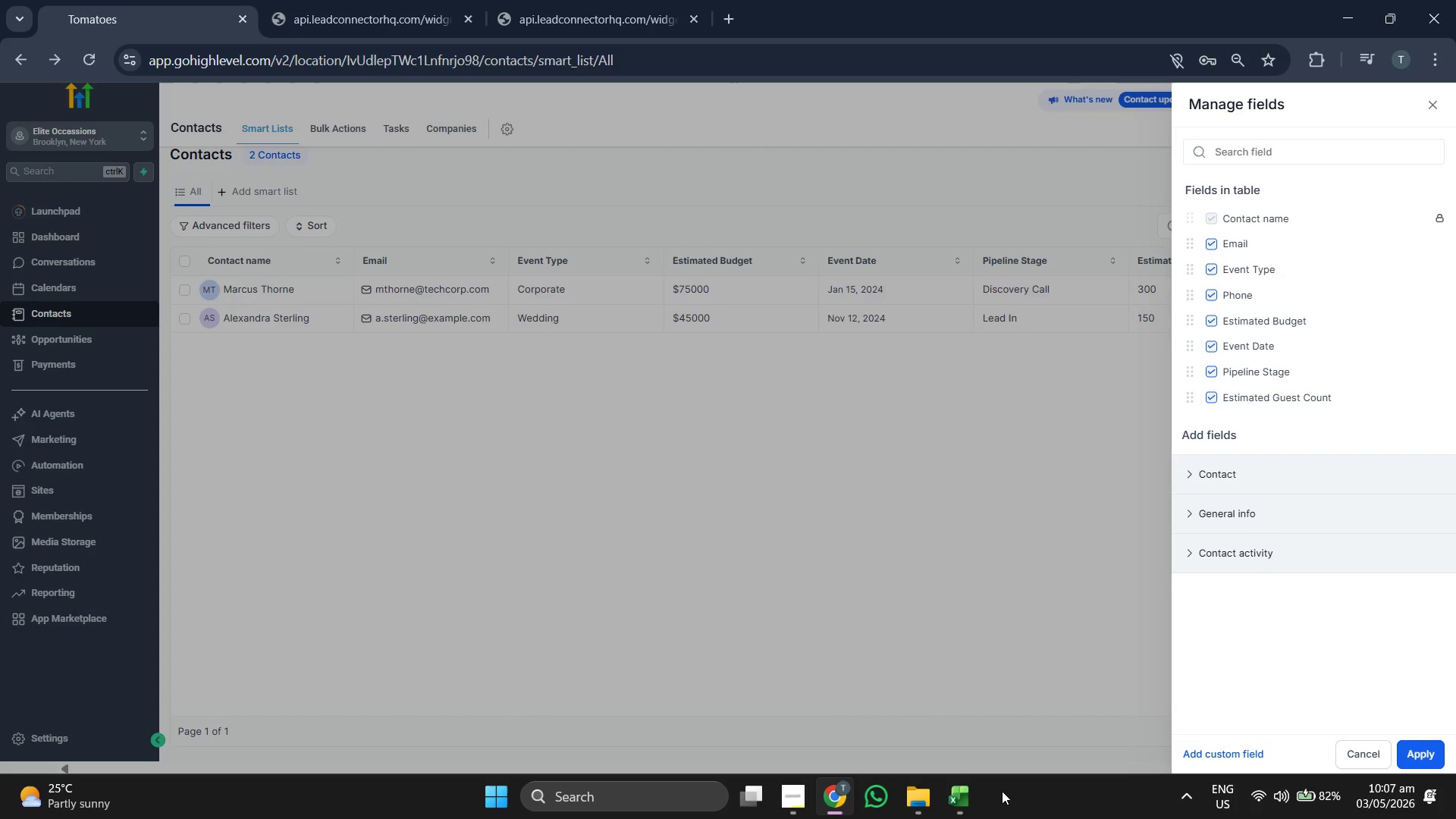 
left_click([962, 791])
 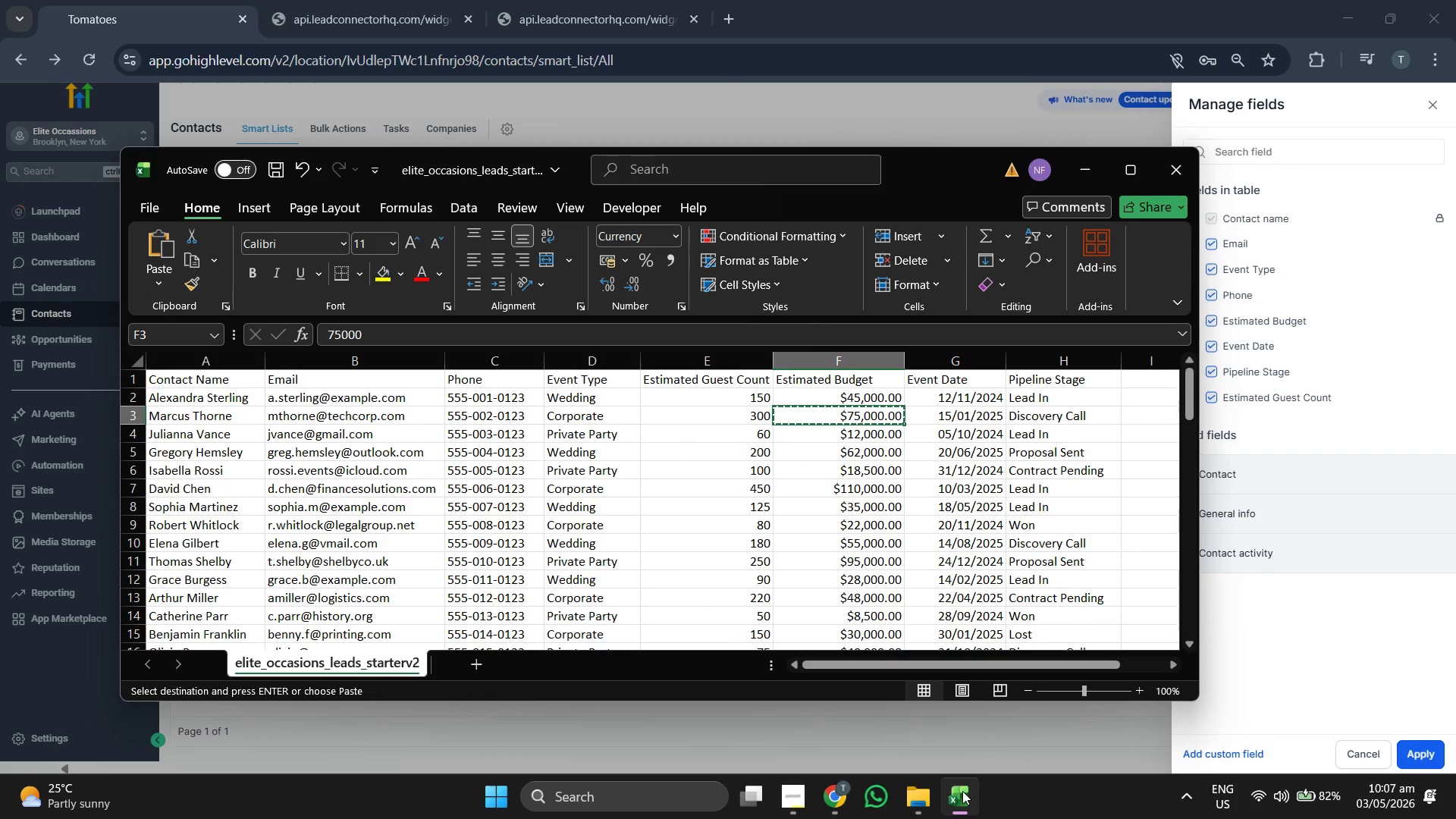 
left_click([962, 791])
 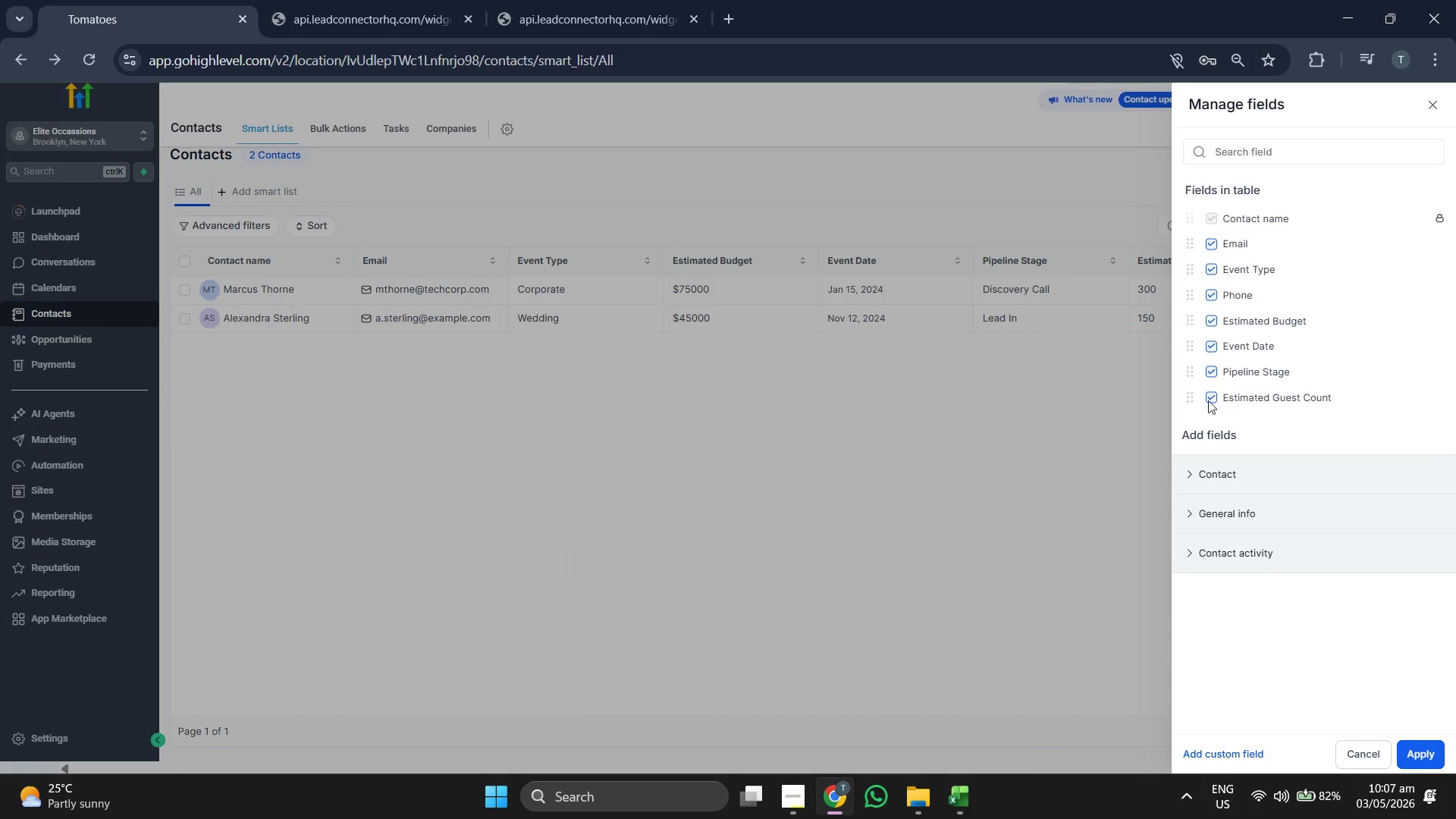 
left_click([949, 795])
 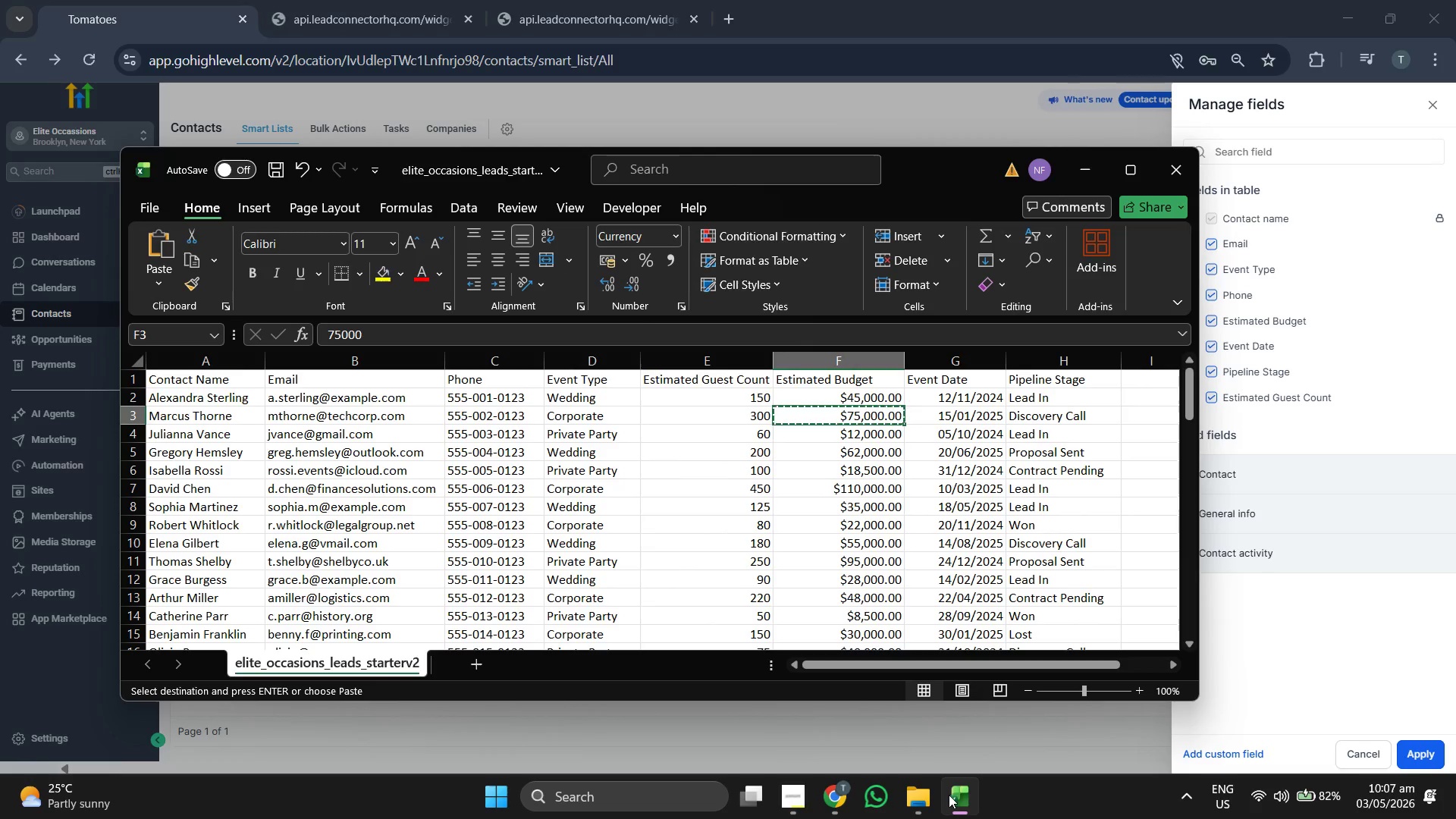 
left_click([949, 795])
 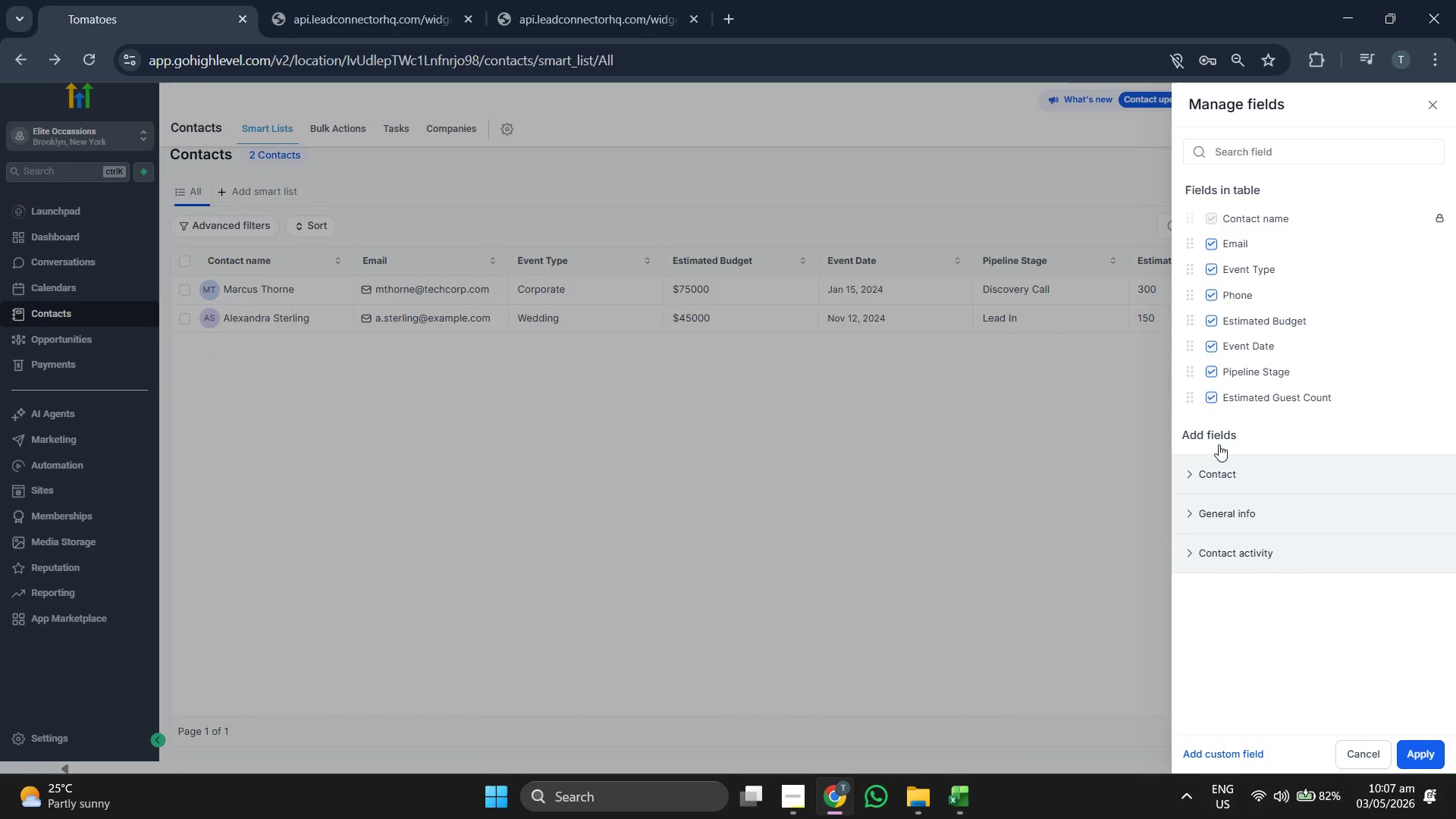 
left_click([966, 792])
 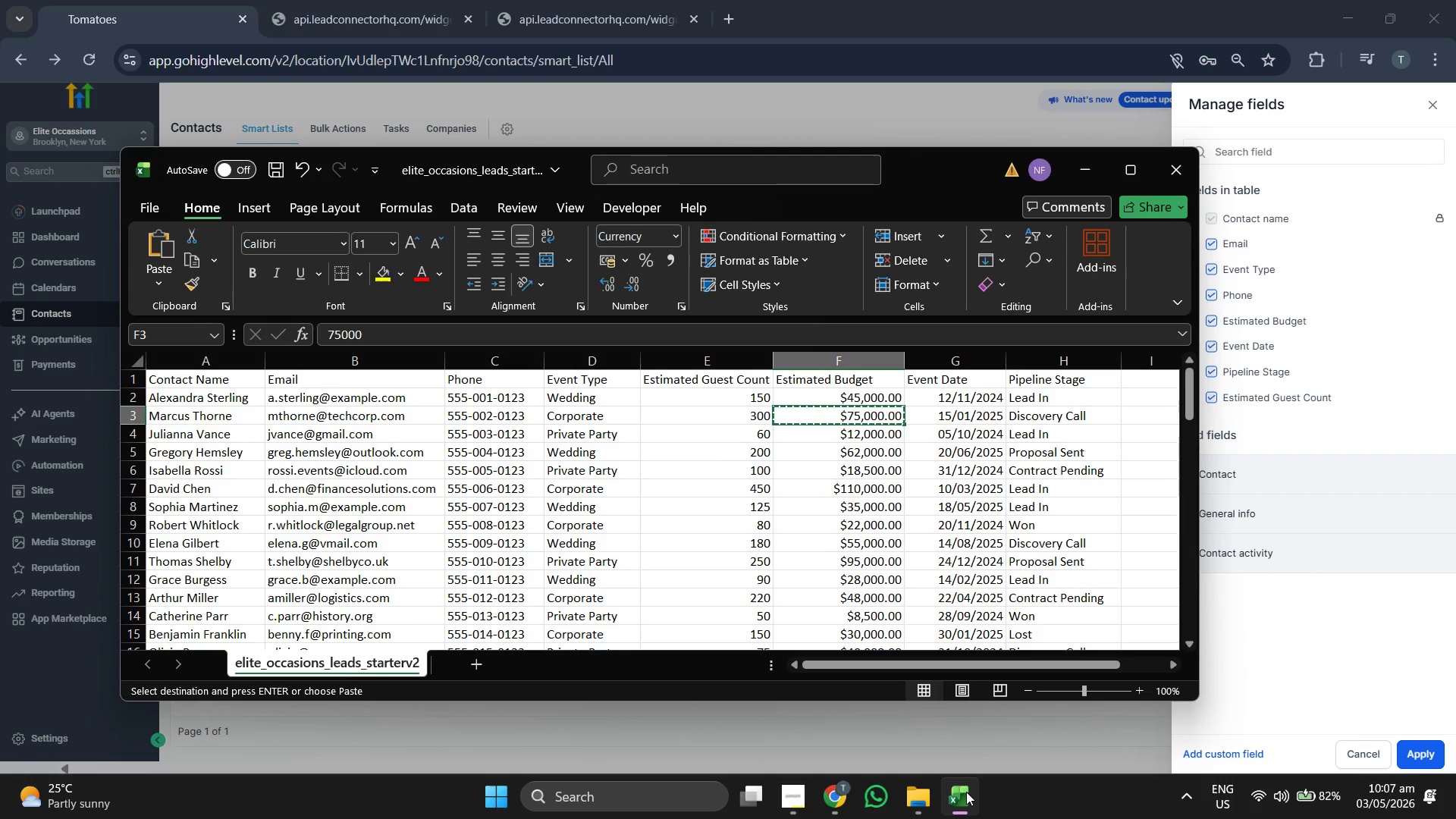 
left_click([966, 792])
 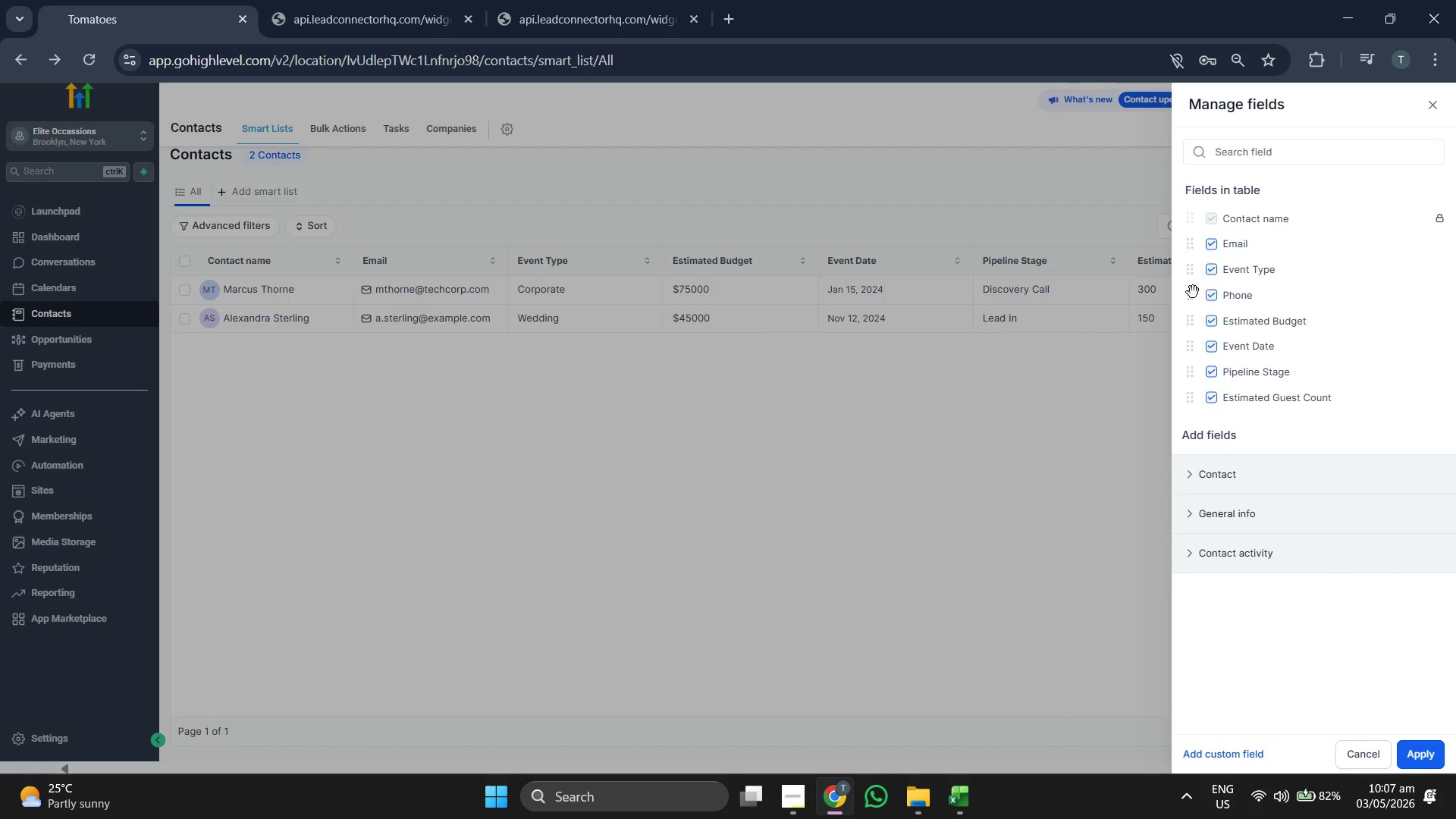 
left_click_drag(start_coordinate=[1193, 292], to_coordinate=[1193, 282])
 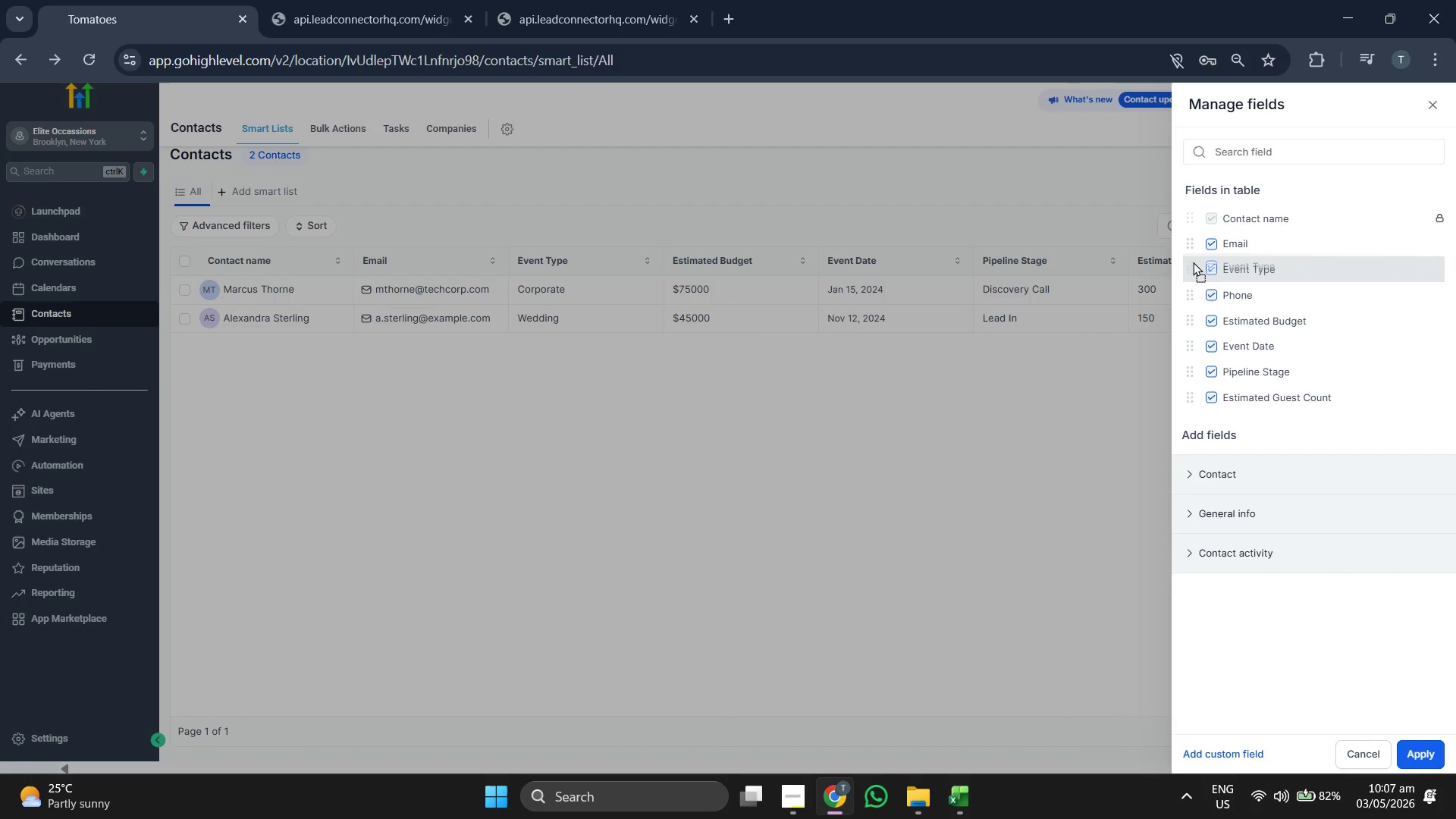 
left_click_drag(start_coordinate=[1193, 265], to_coordinate=[1193, 262])
 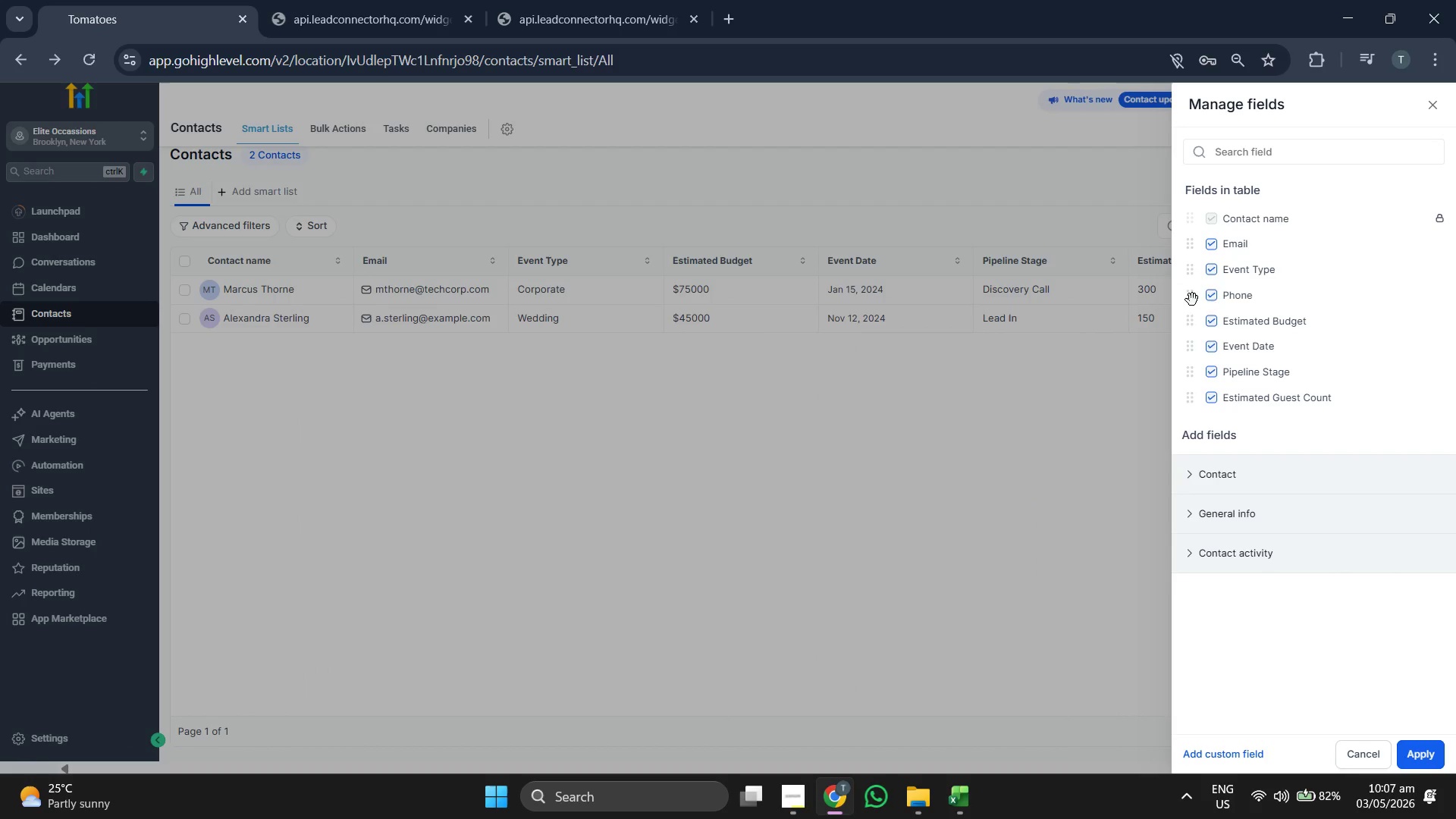 
left_click_drag(start_coordinate=[1192, 300], to_coordinate=[1194, 268])
 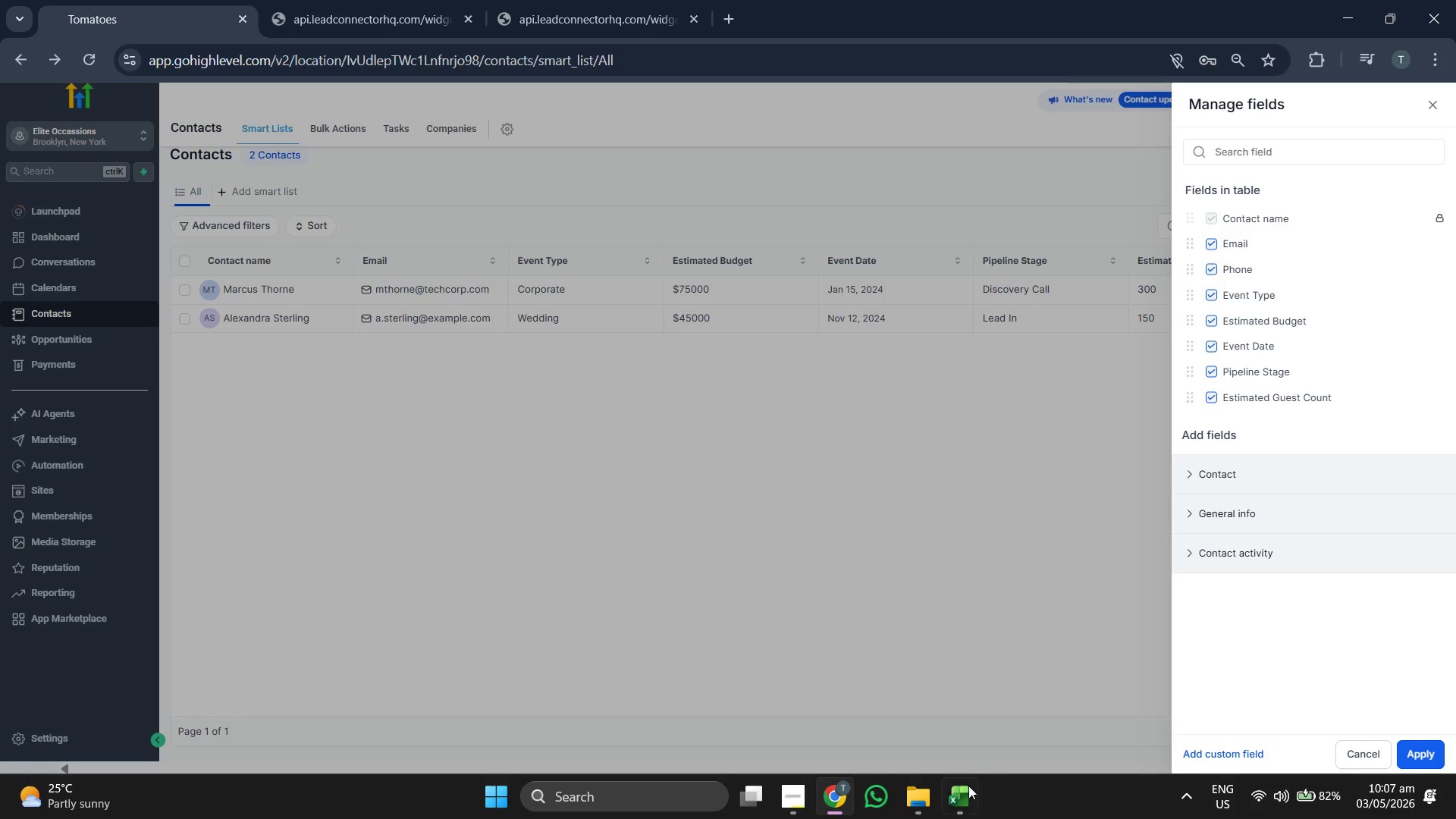 
left_click([953, 793])
 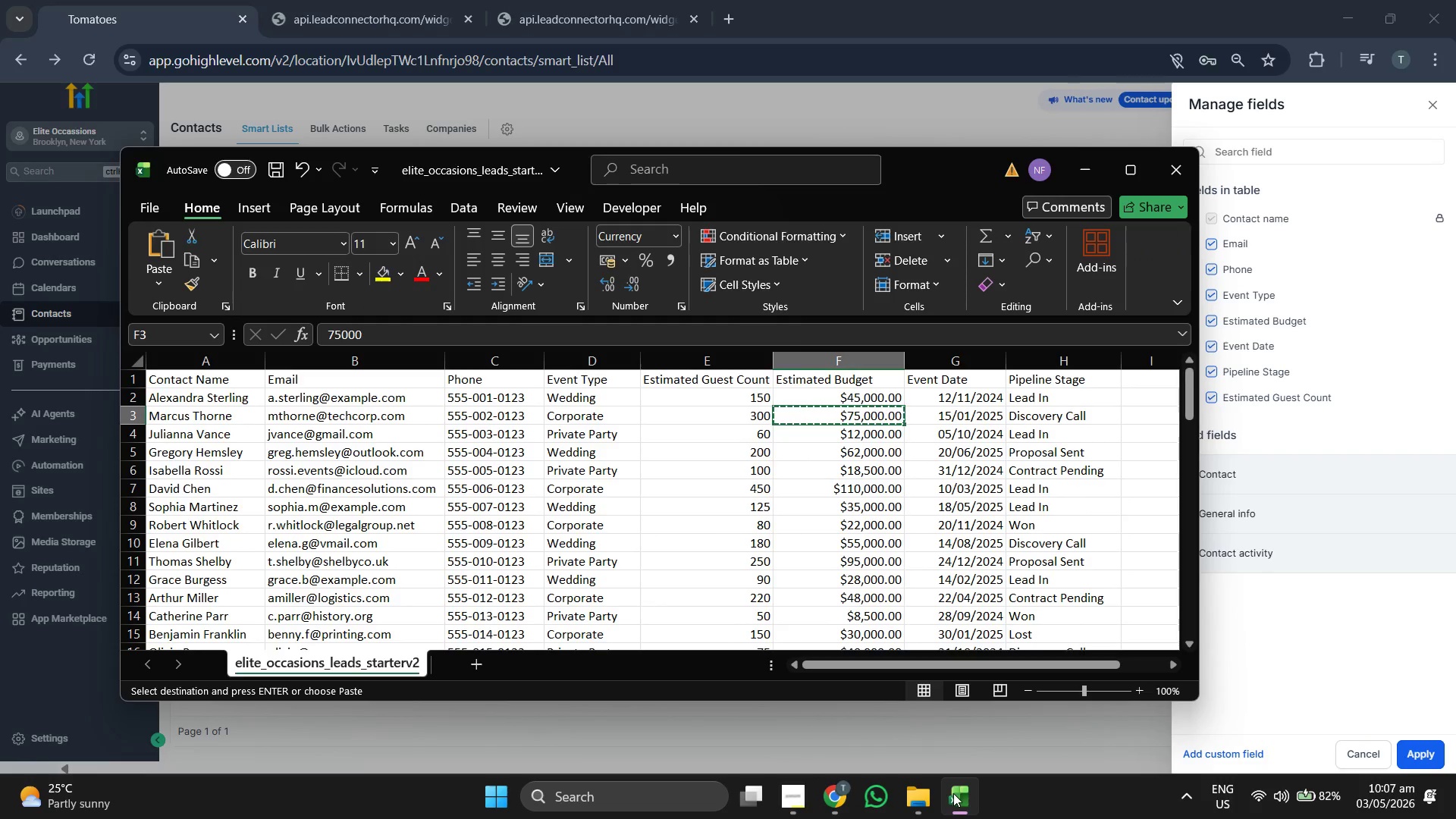 
left_click([953, 793])
 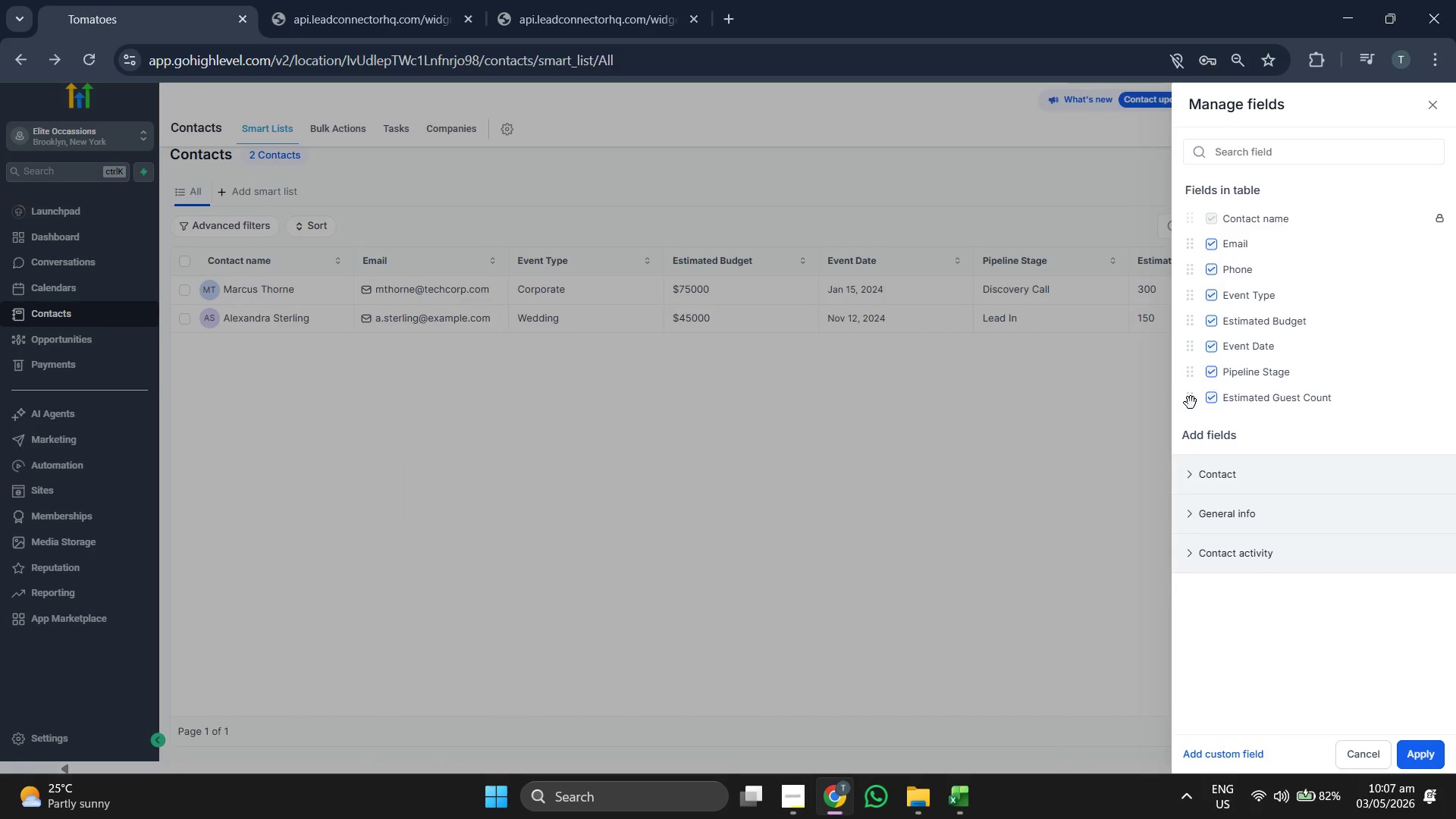 
left_click_drag(start_coordinate=[1192, 403], to_coordinate=[1205, 321])
 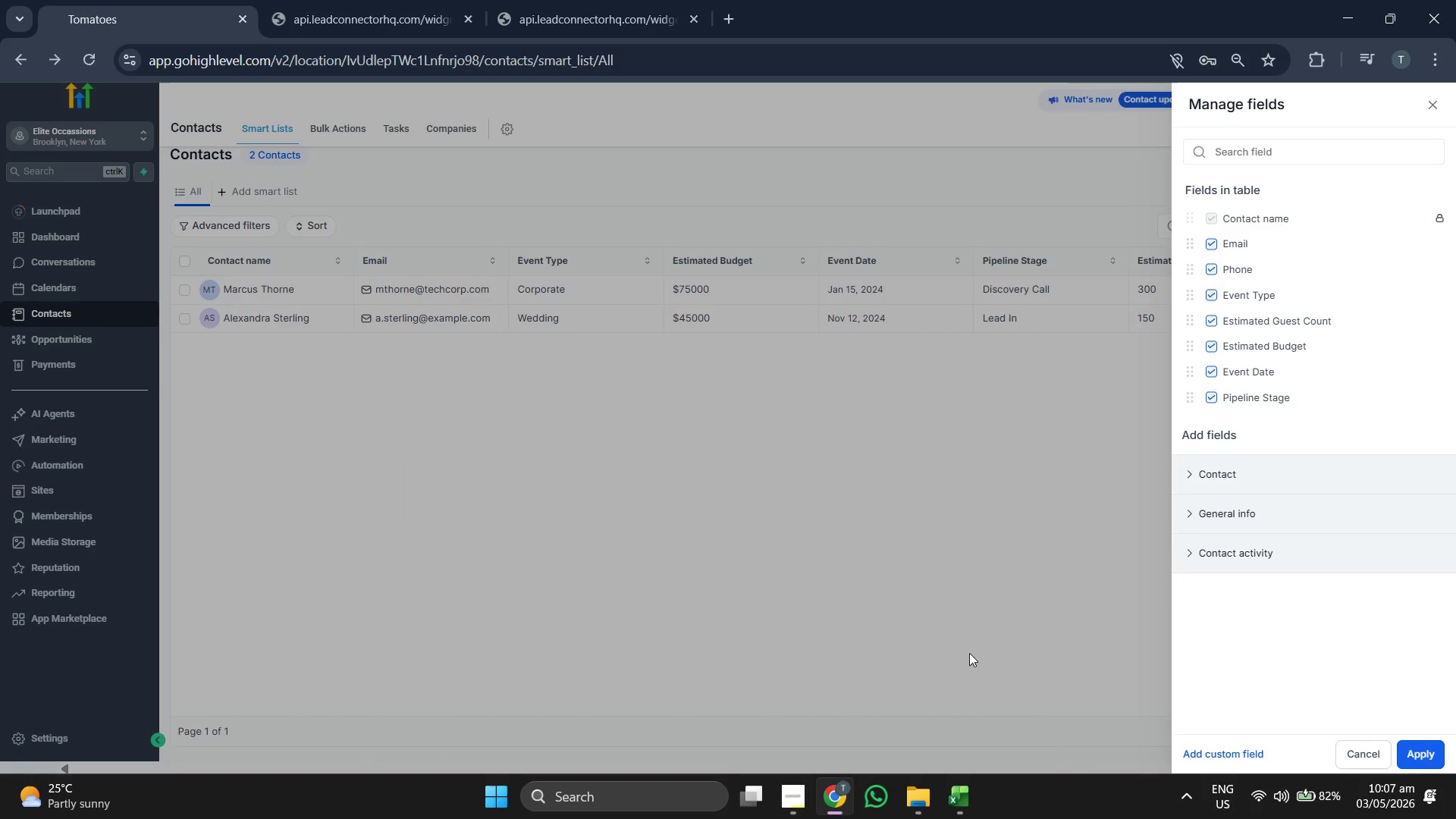 
left_click([968, 800])
 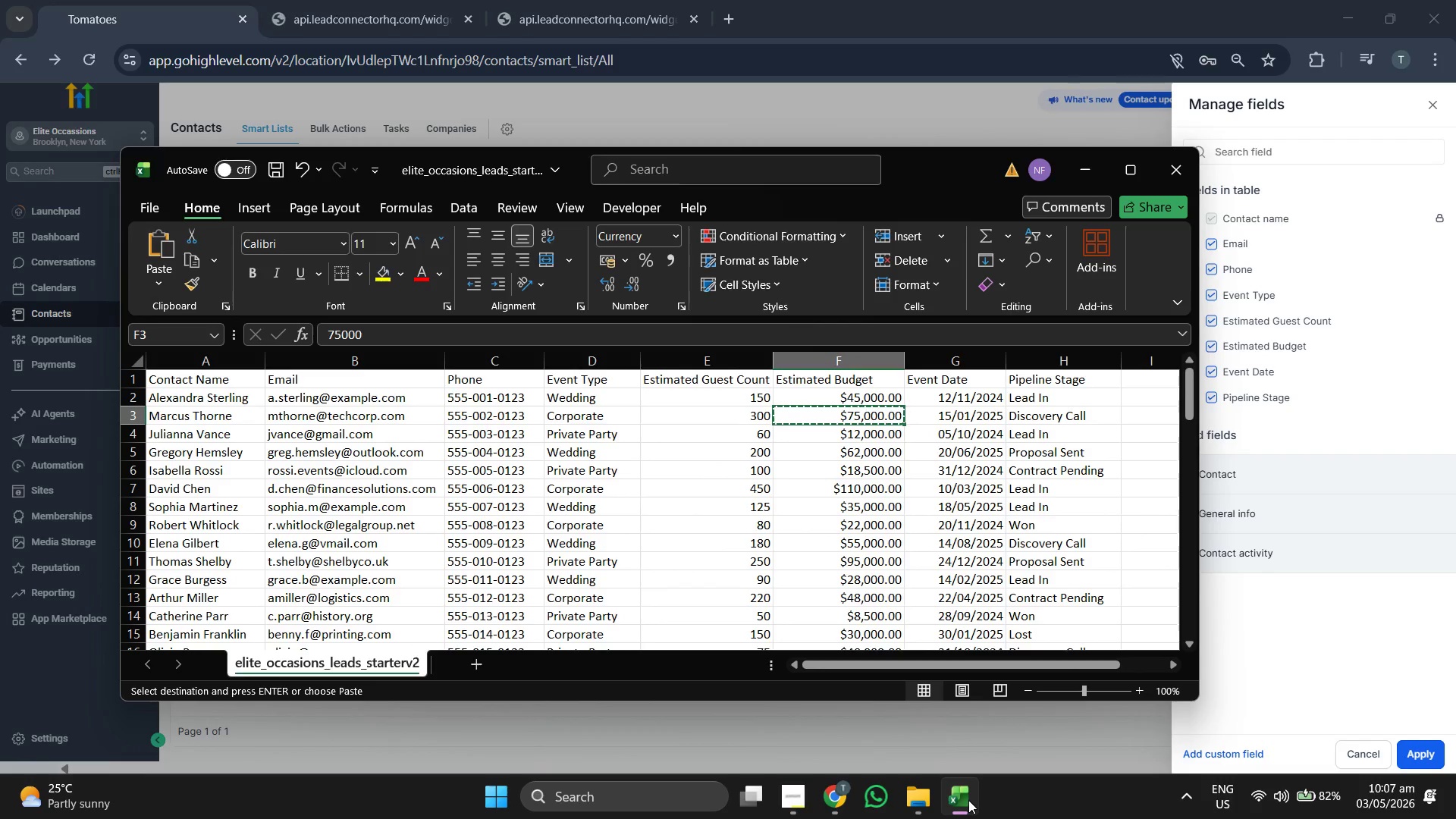 
left_click([968, 800])
 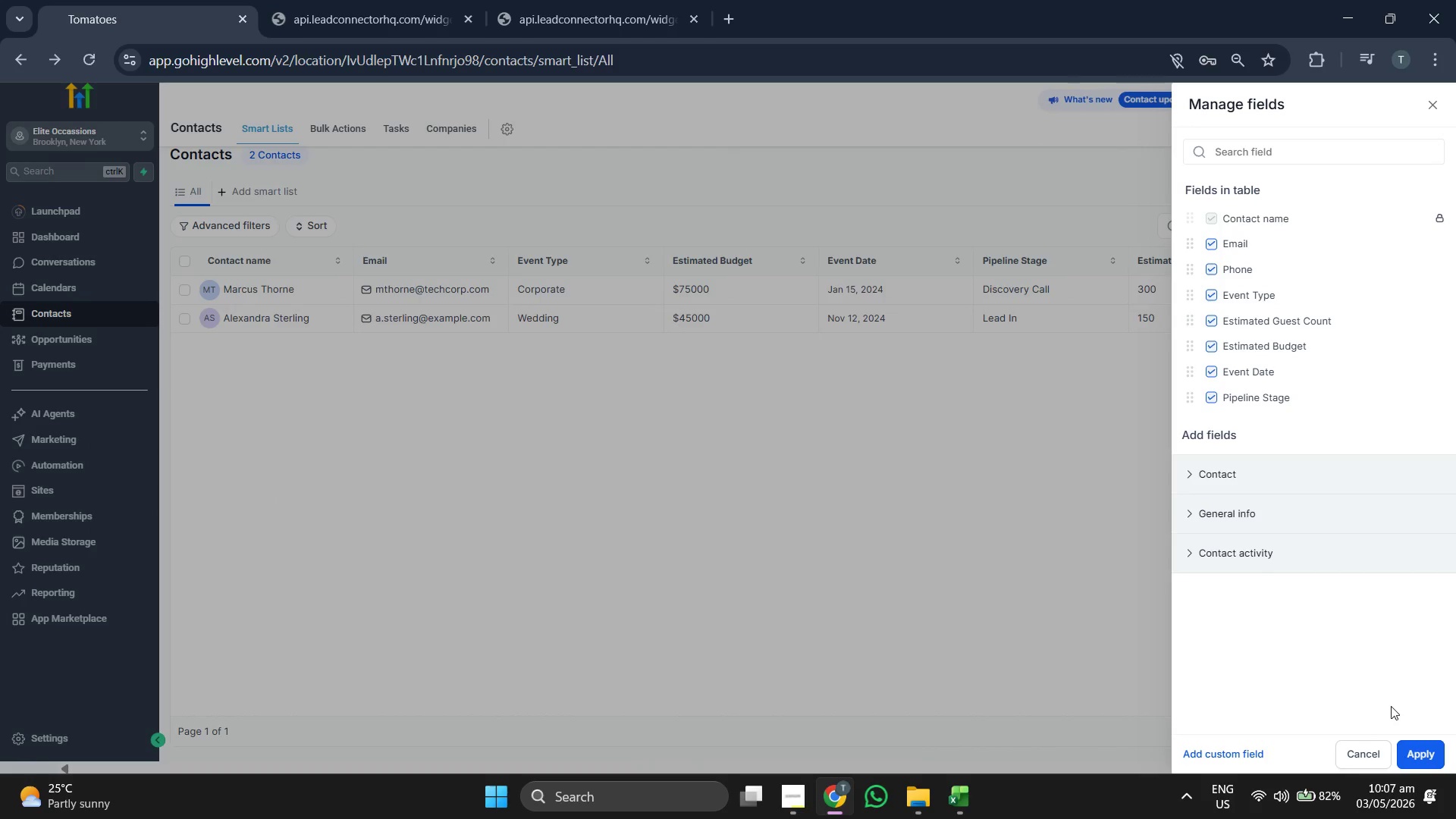 
left_click([1432, 750])
 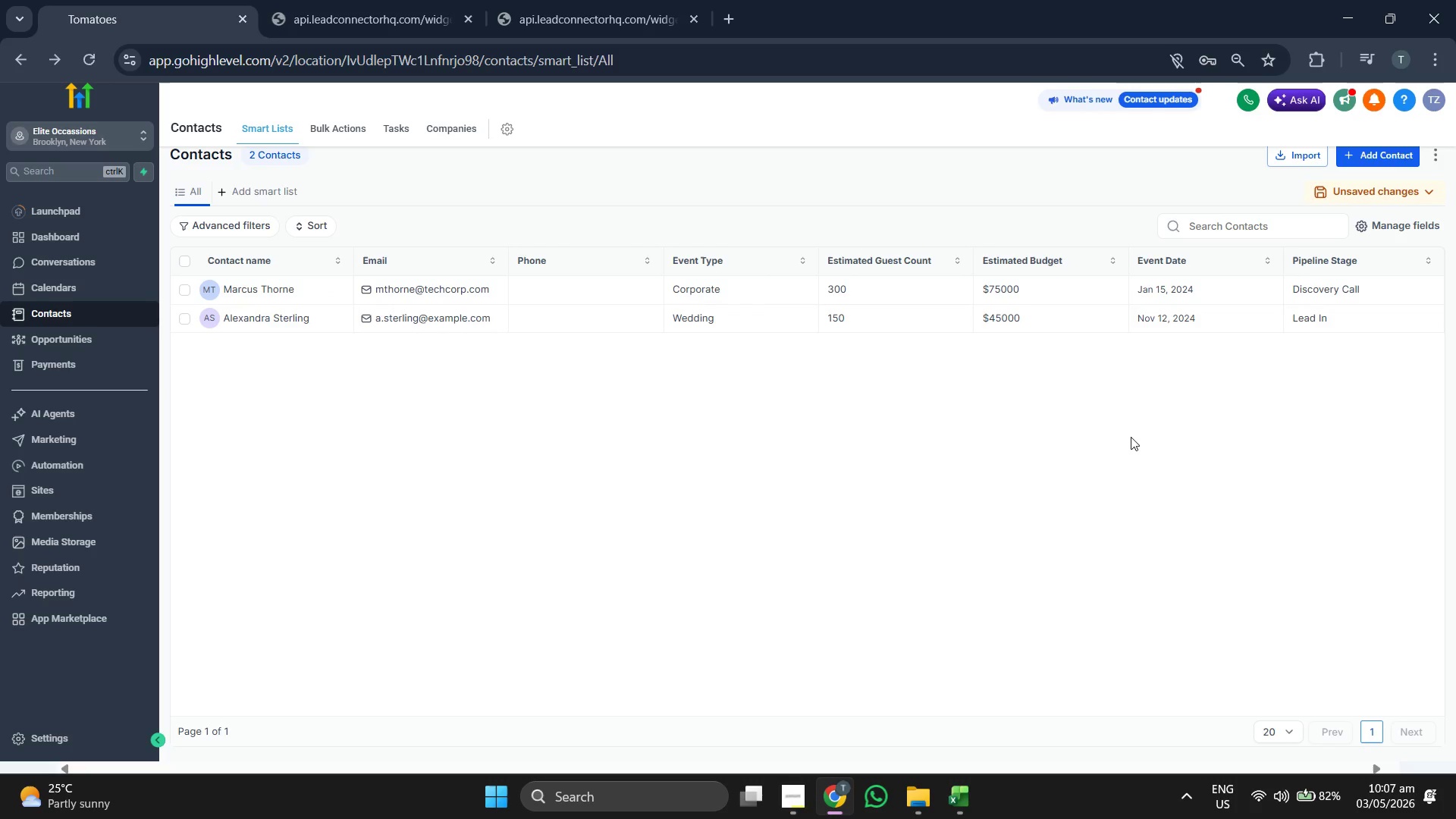 
wait(6.42)
 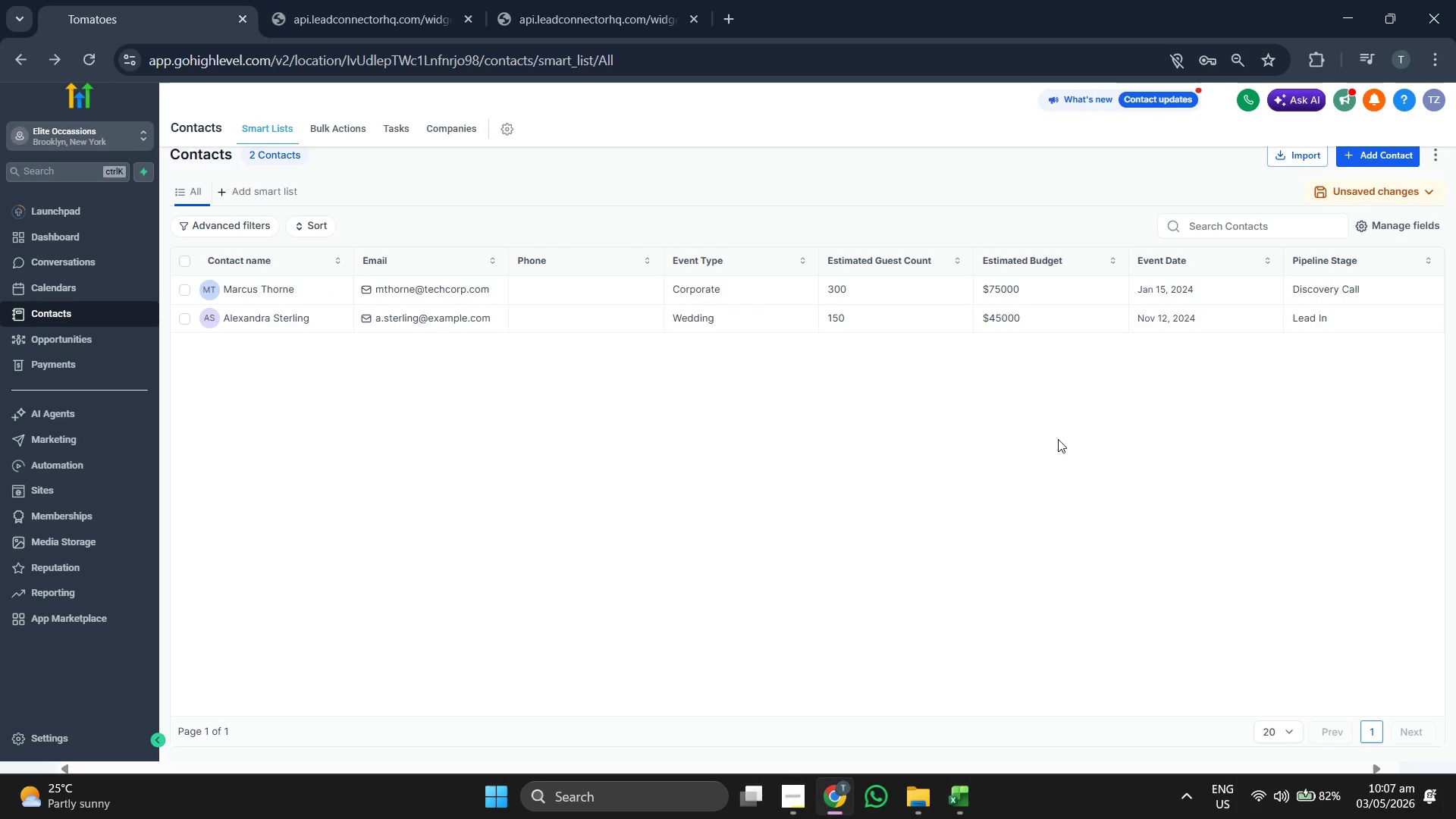 
left_click([1373, 151])
 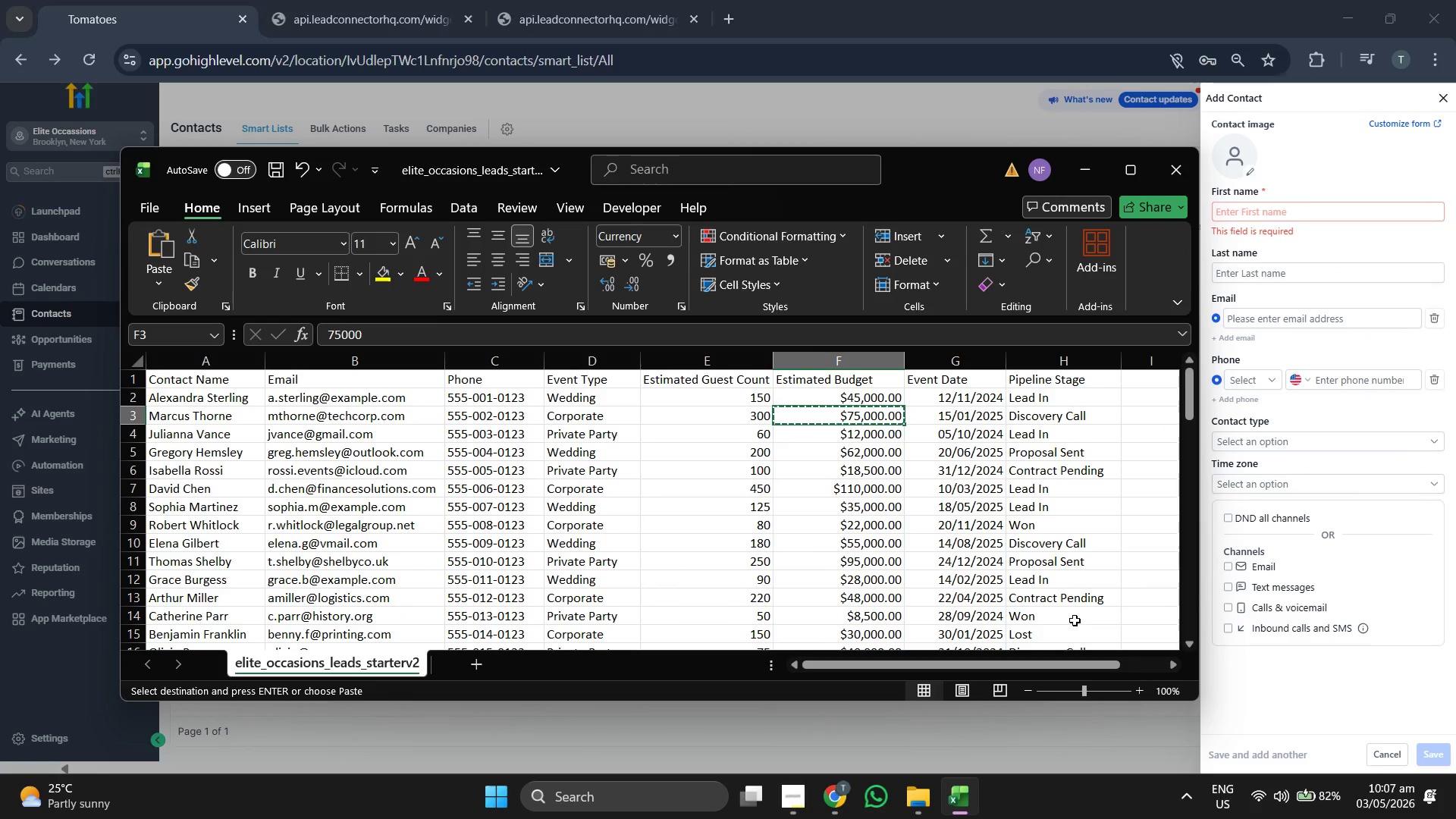 
key(ArrowDown)
 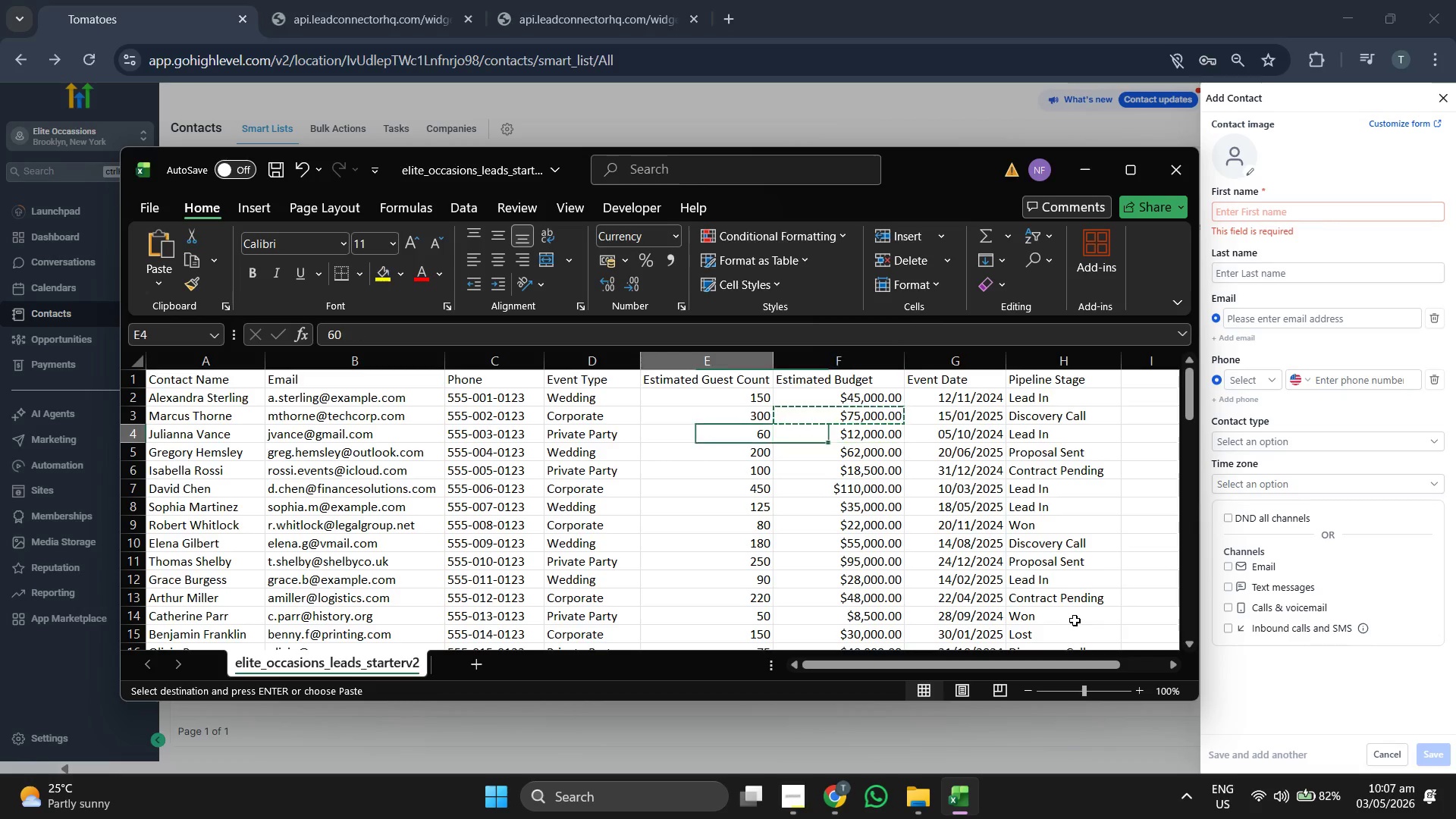 
key(ArrowLeft)
 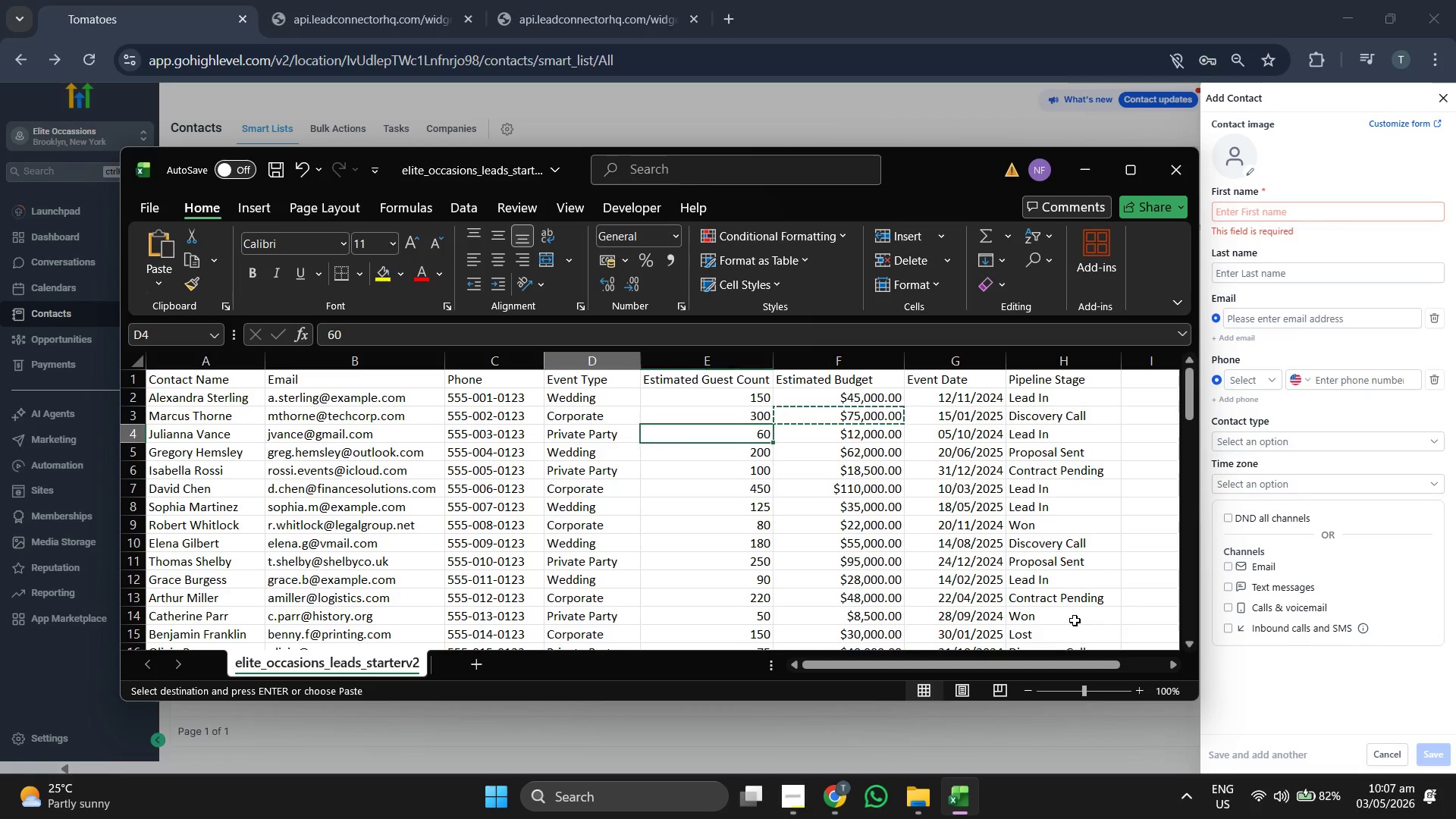 
key(ArrowLeft)
 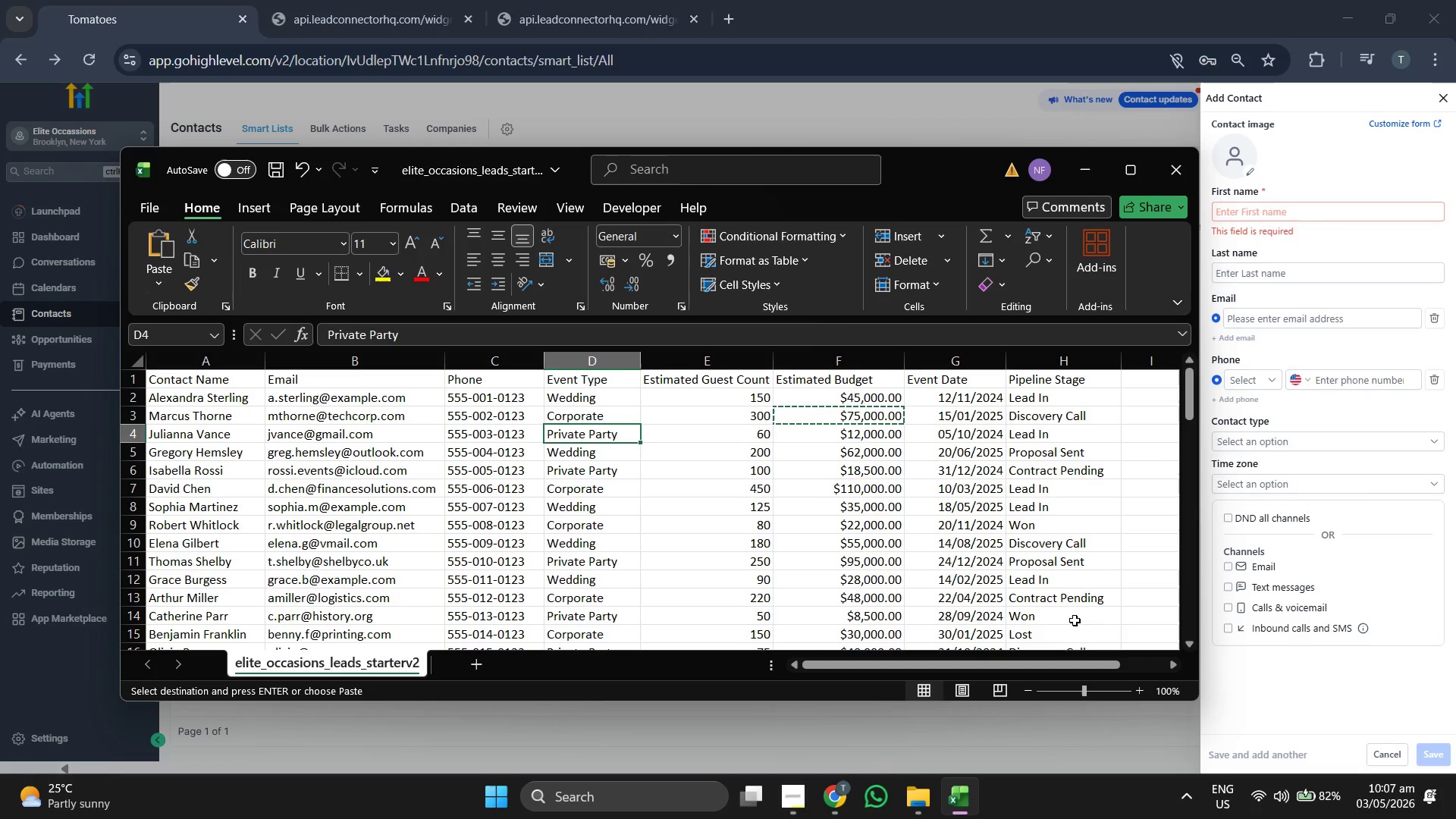 
key(ArrowLeft)
 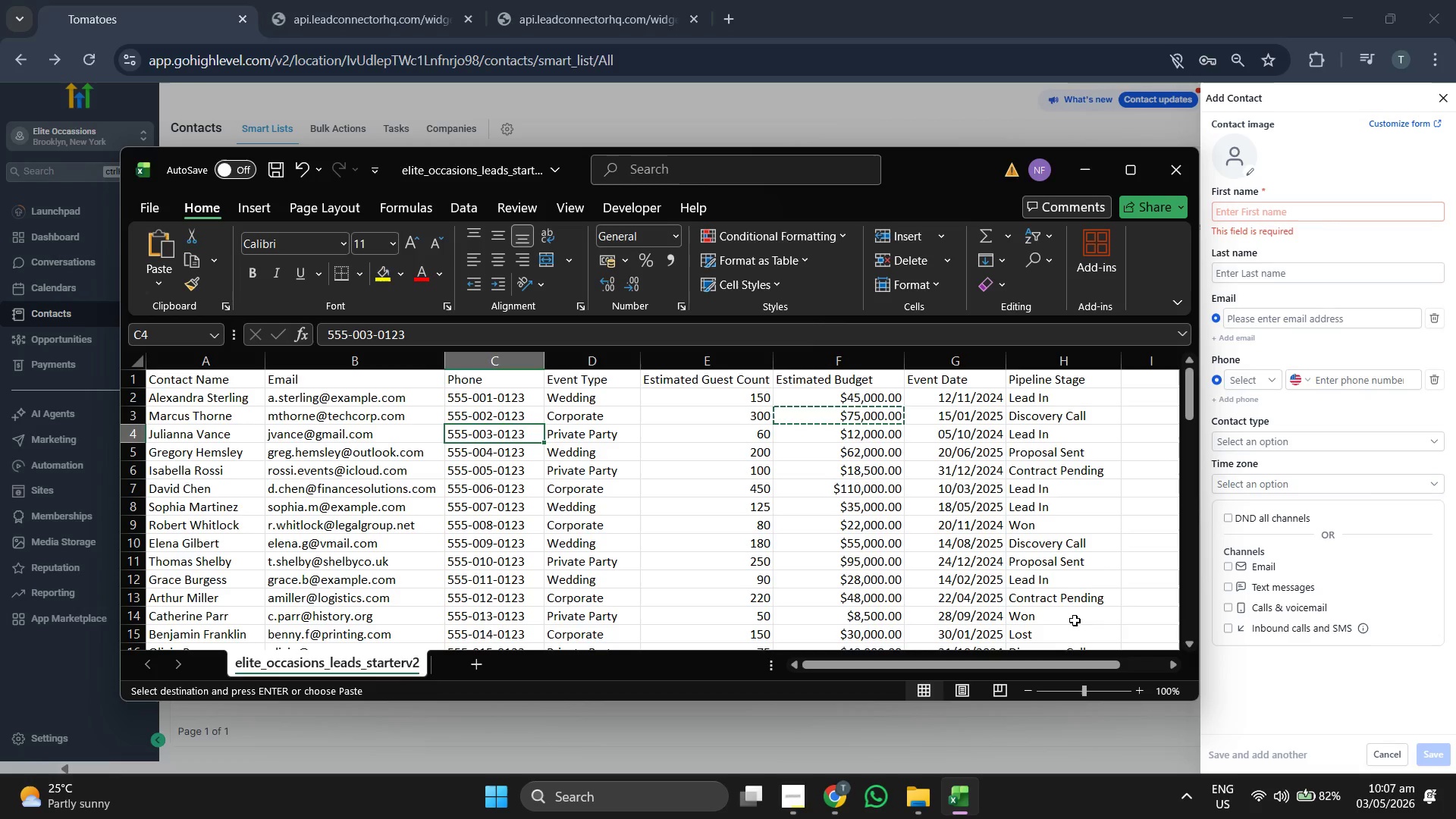 
key(ArrowLeft)
 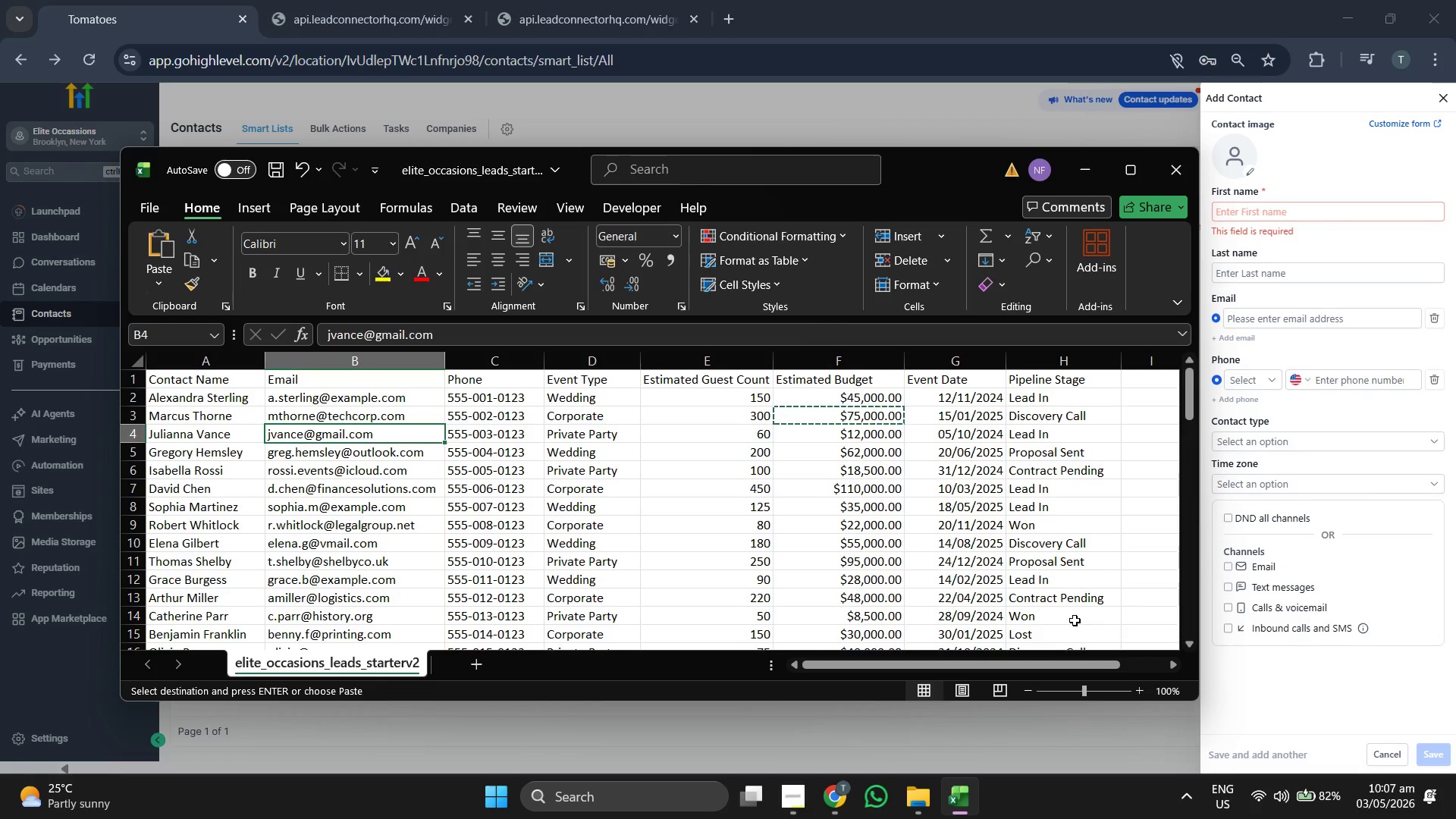 
key(Control+C)
 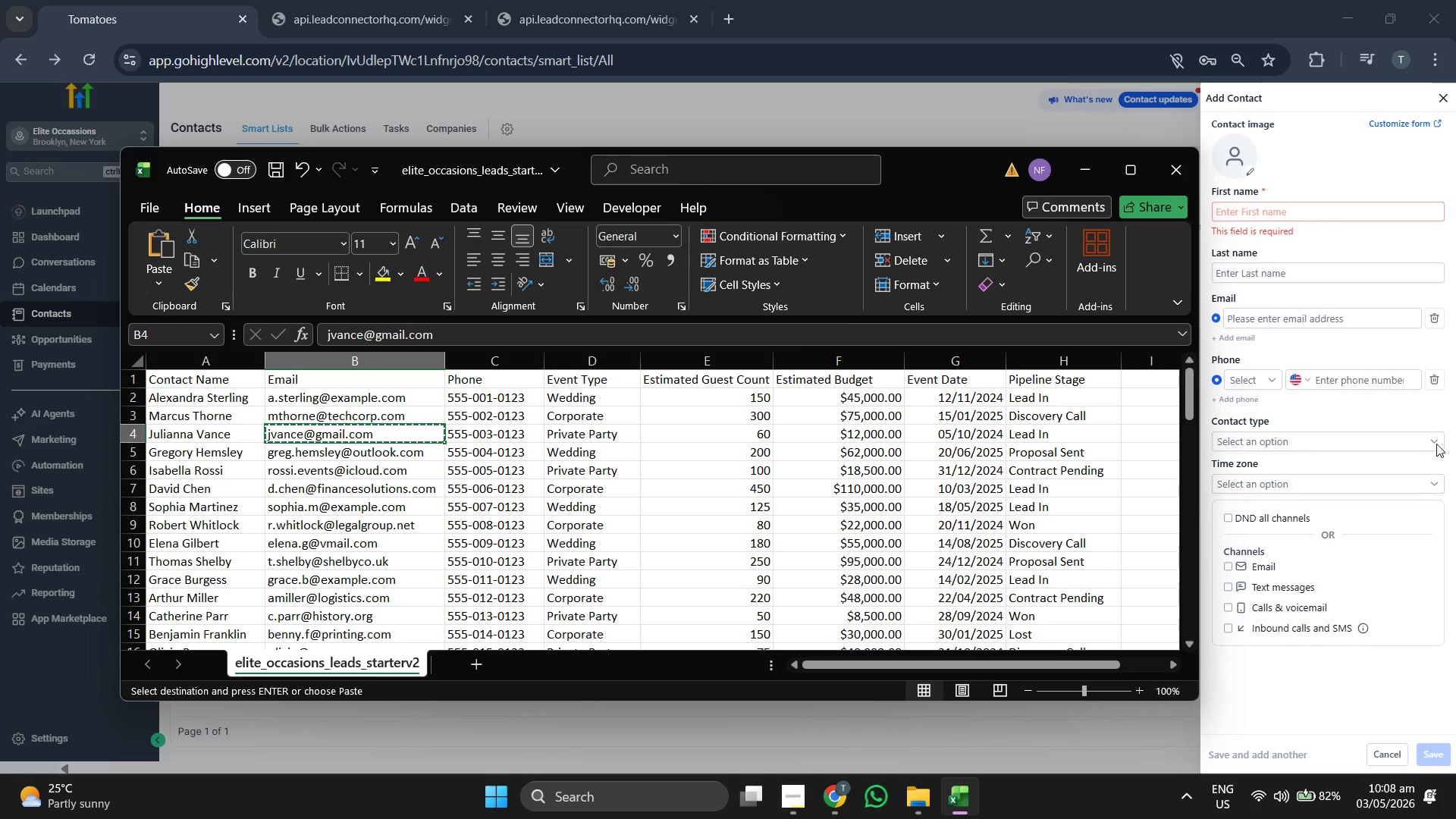 
left_click([1342, 315])
 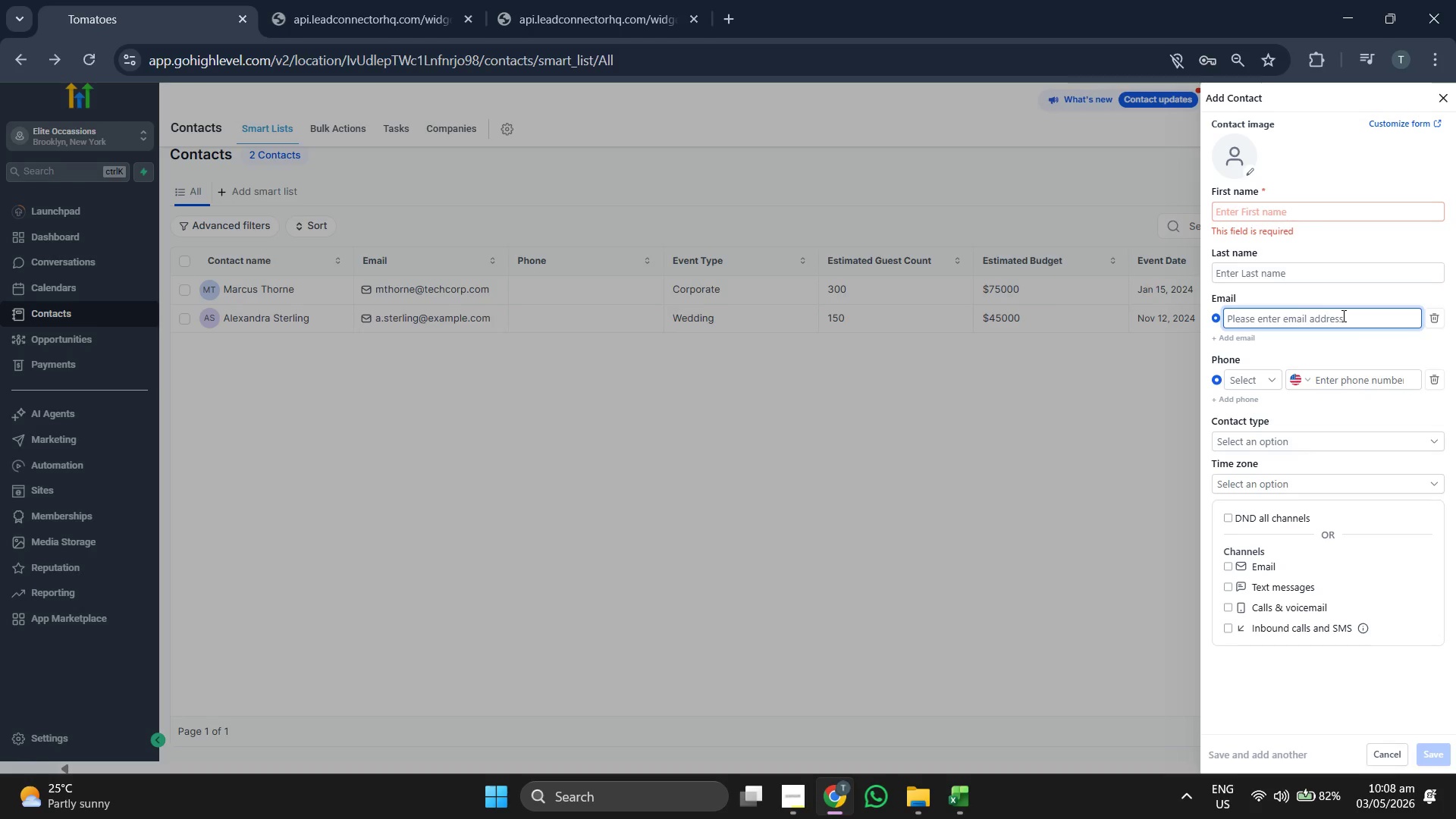 
key(Control+V)
 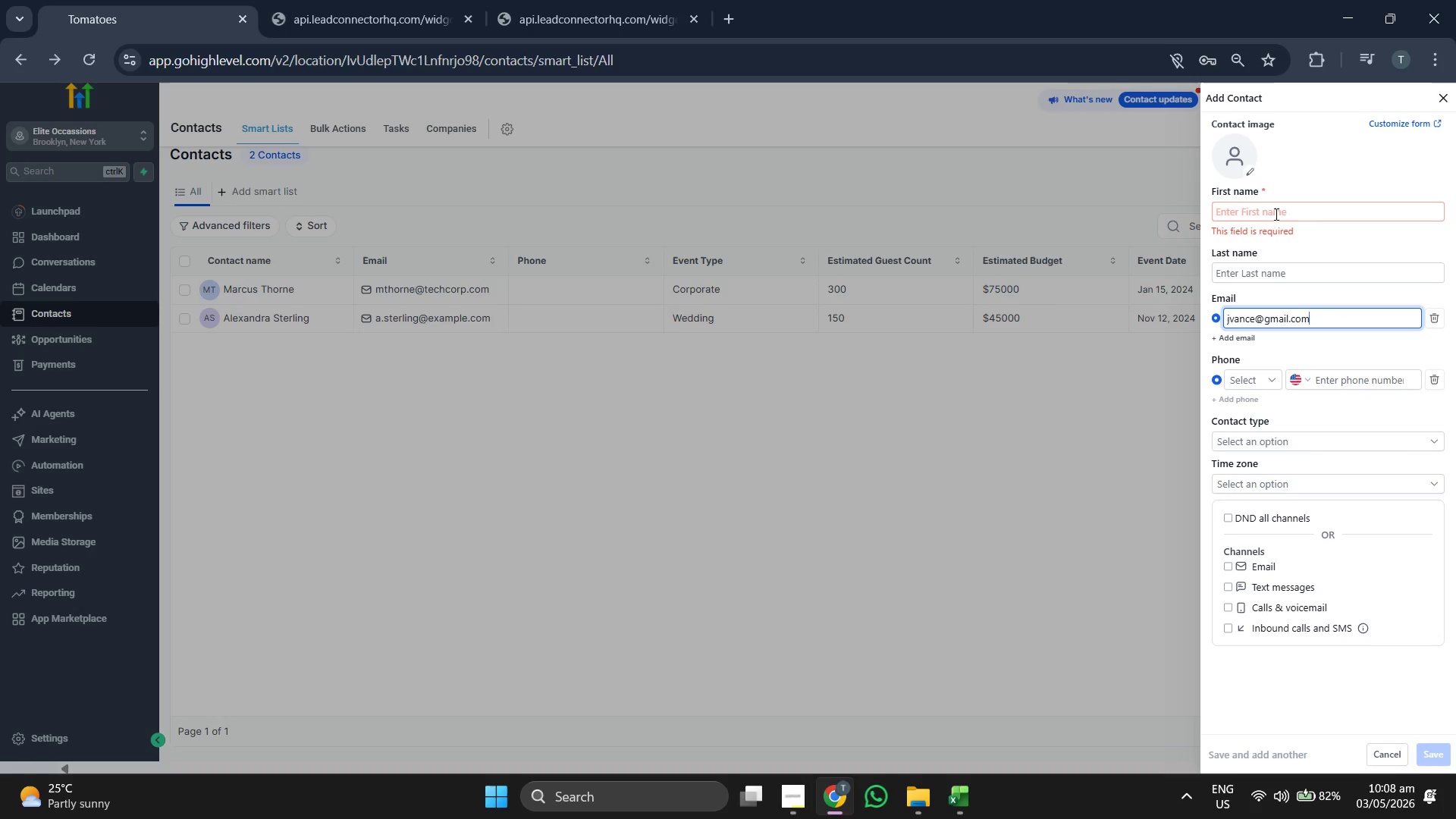 
left_click([1275, 214])
 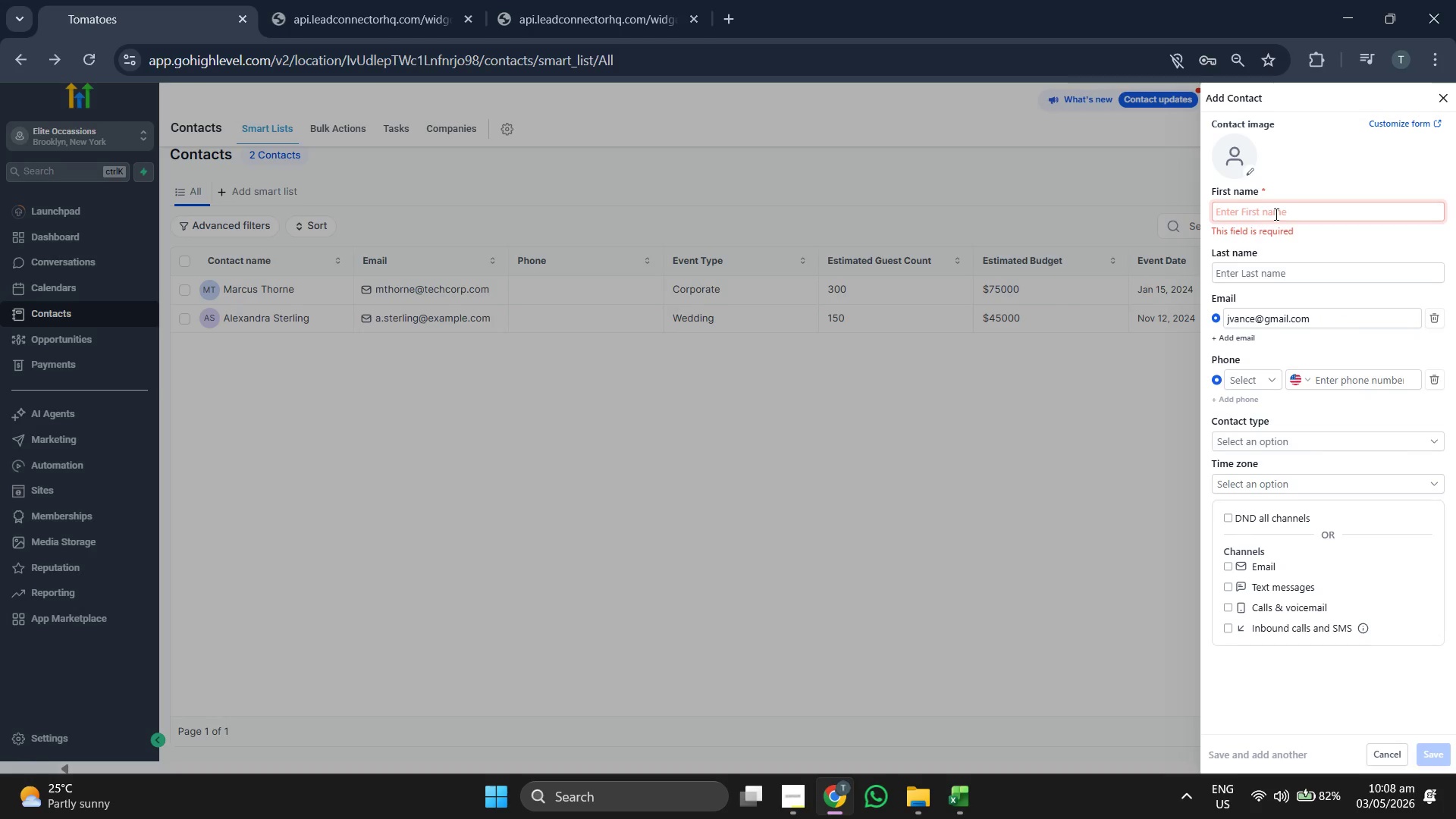 
type(Julian)
 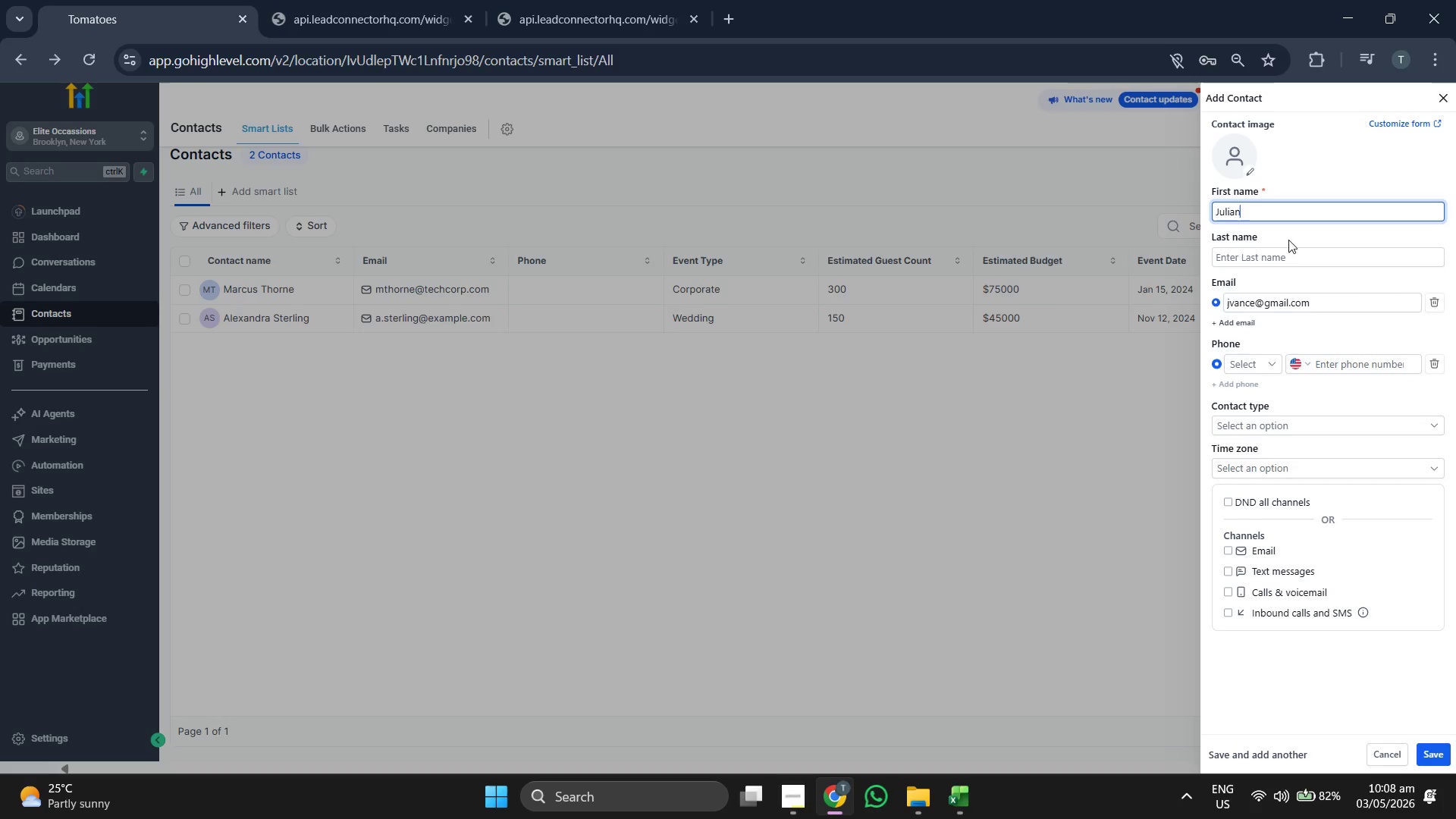 
left_click([1294, 247])
 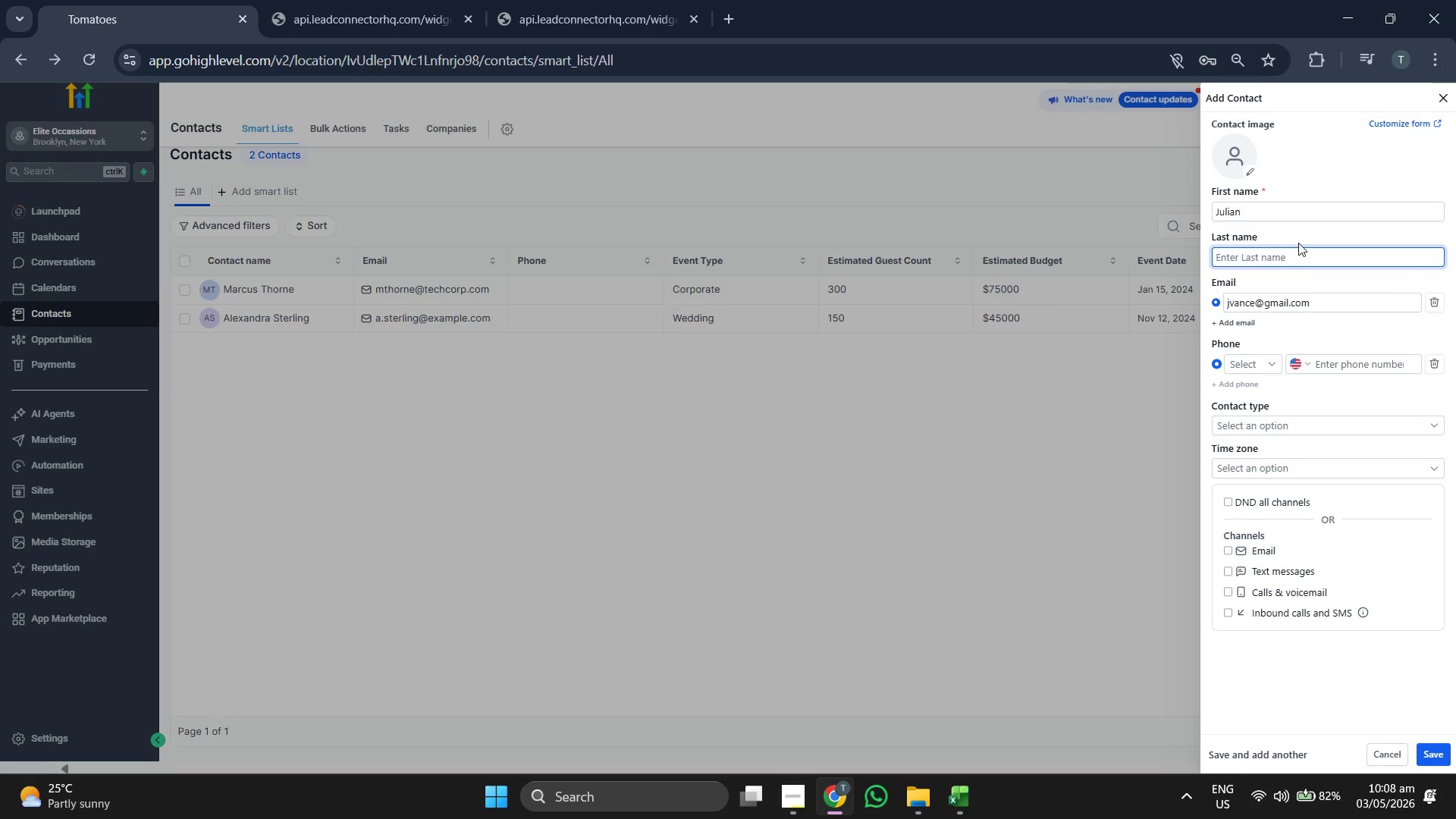 
type(Vancw)
key(Backspace)
type(e)
 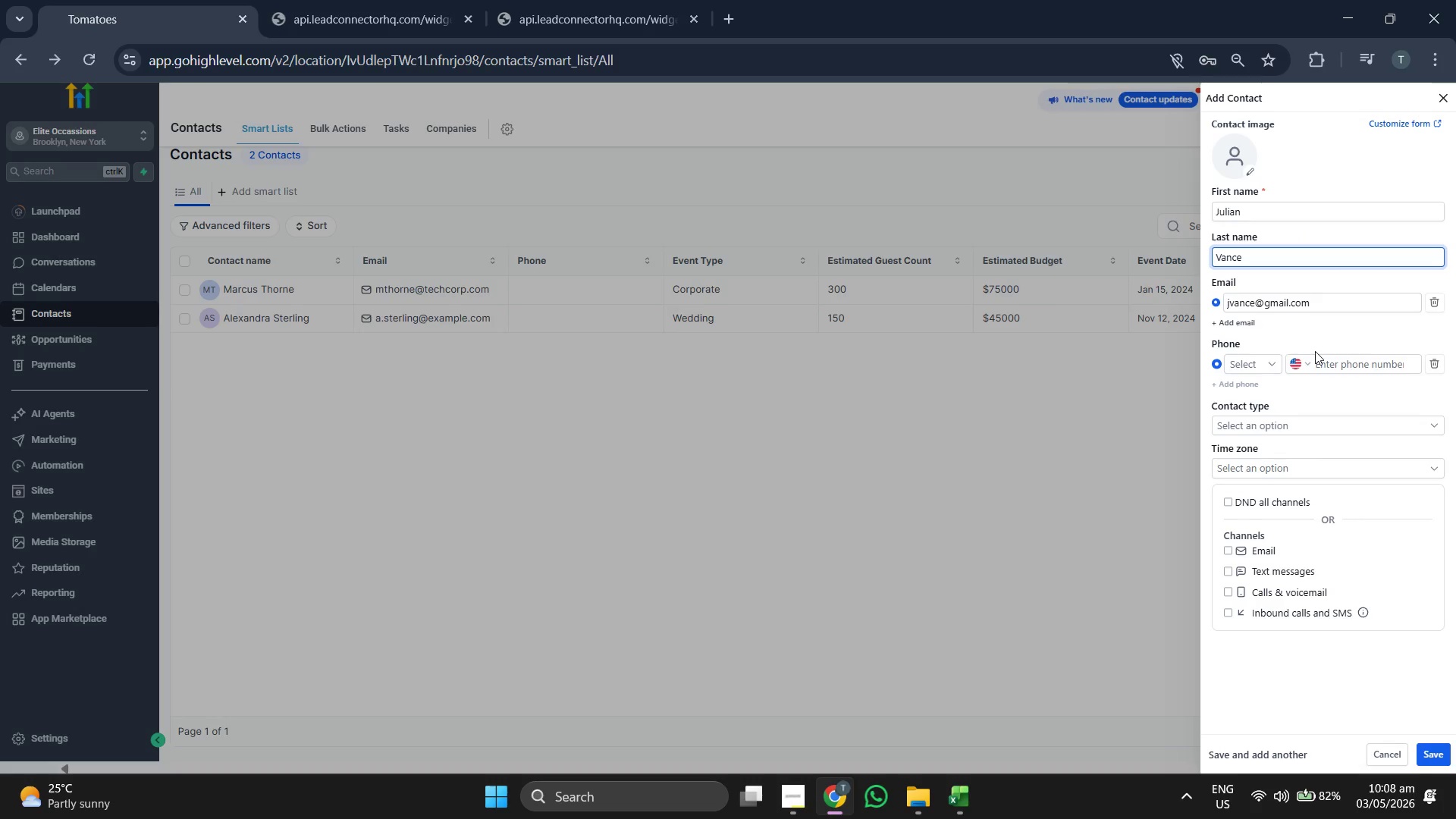 
left_click([1326, 394])
 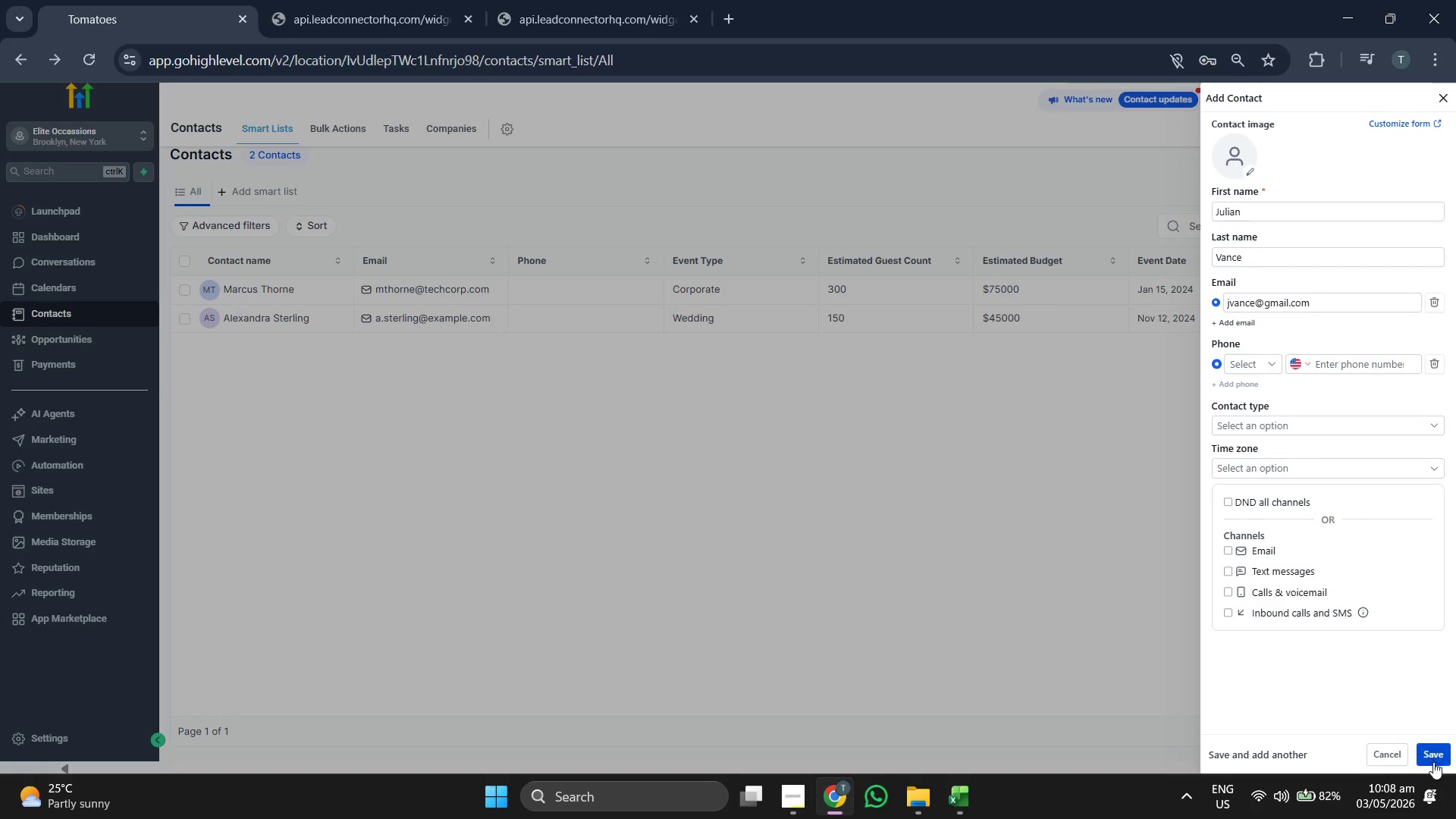 
left_click([1444, 751])
 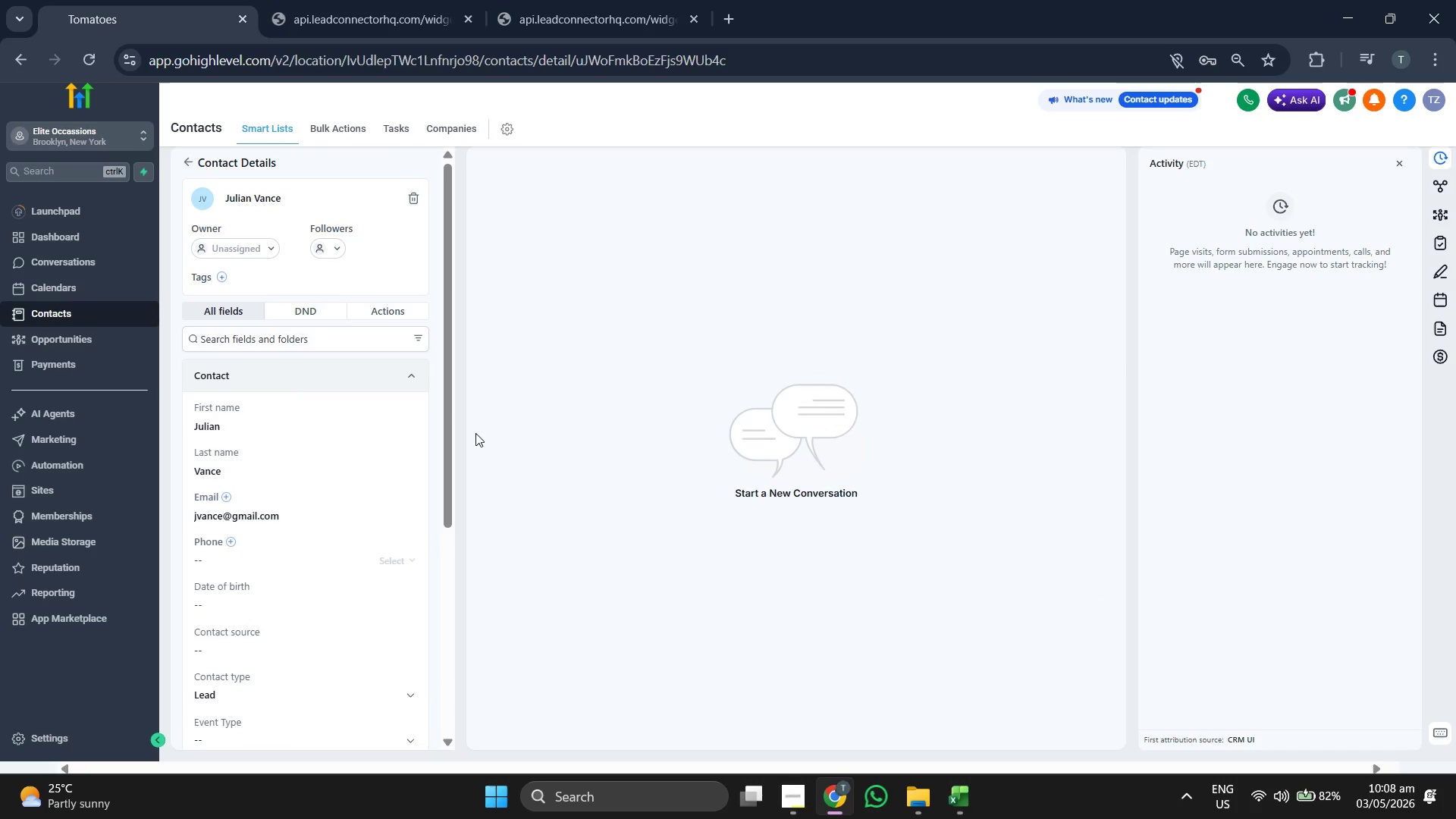 
scroll: coordinate [438, 428], scroll_direction: down, amount: 2.0
 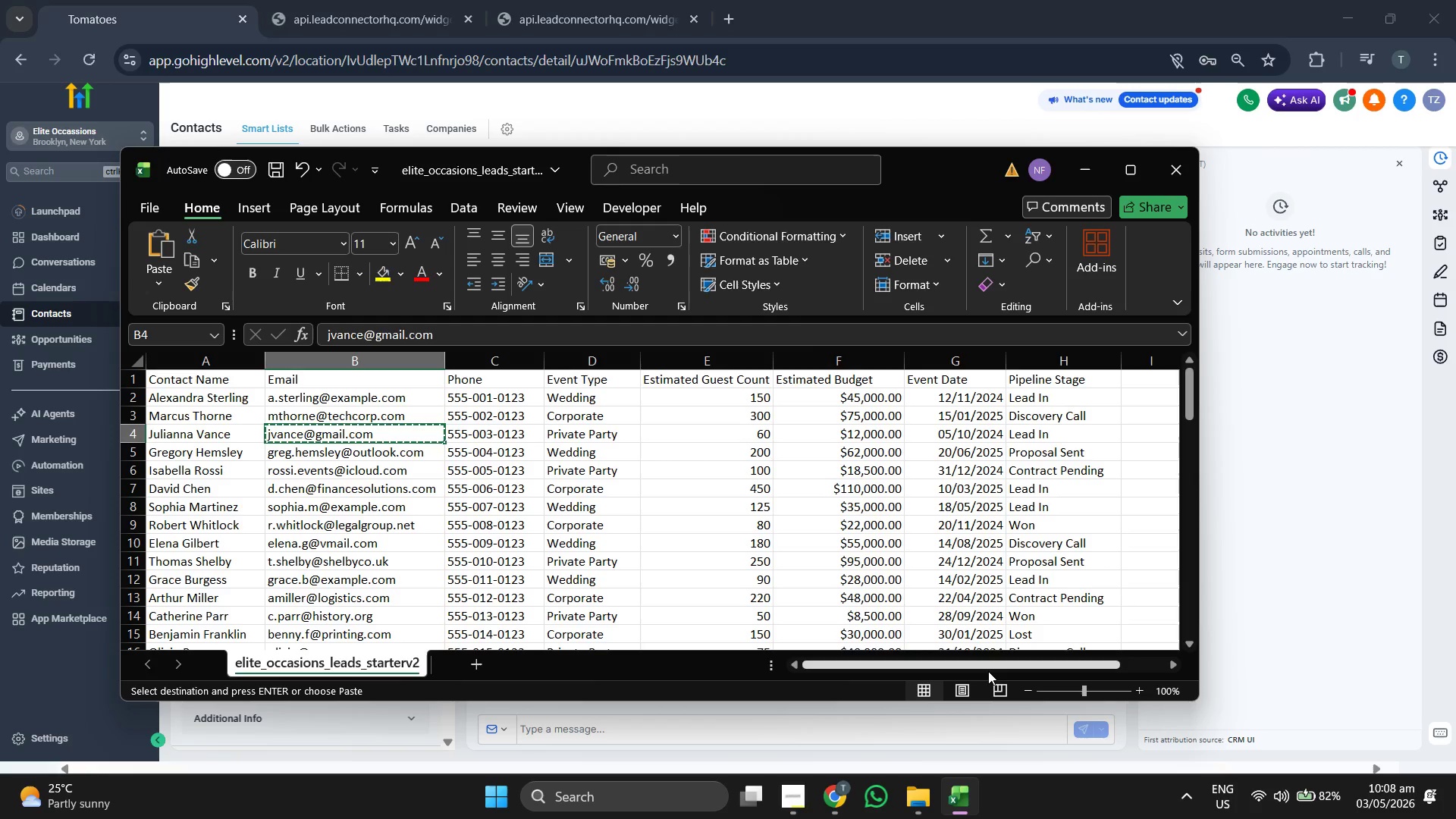 
key(ArrowRight)
 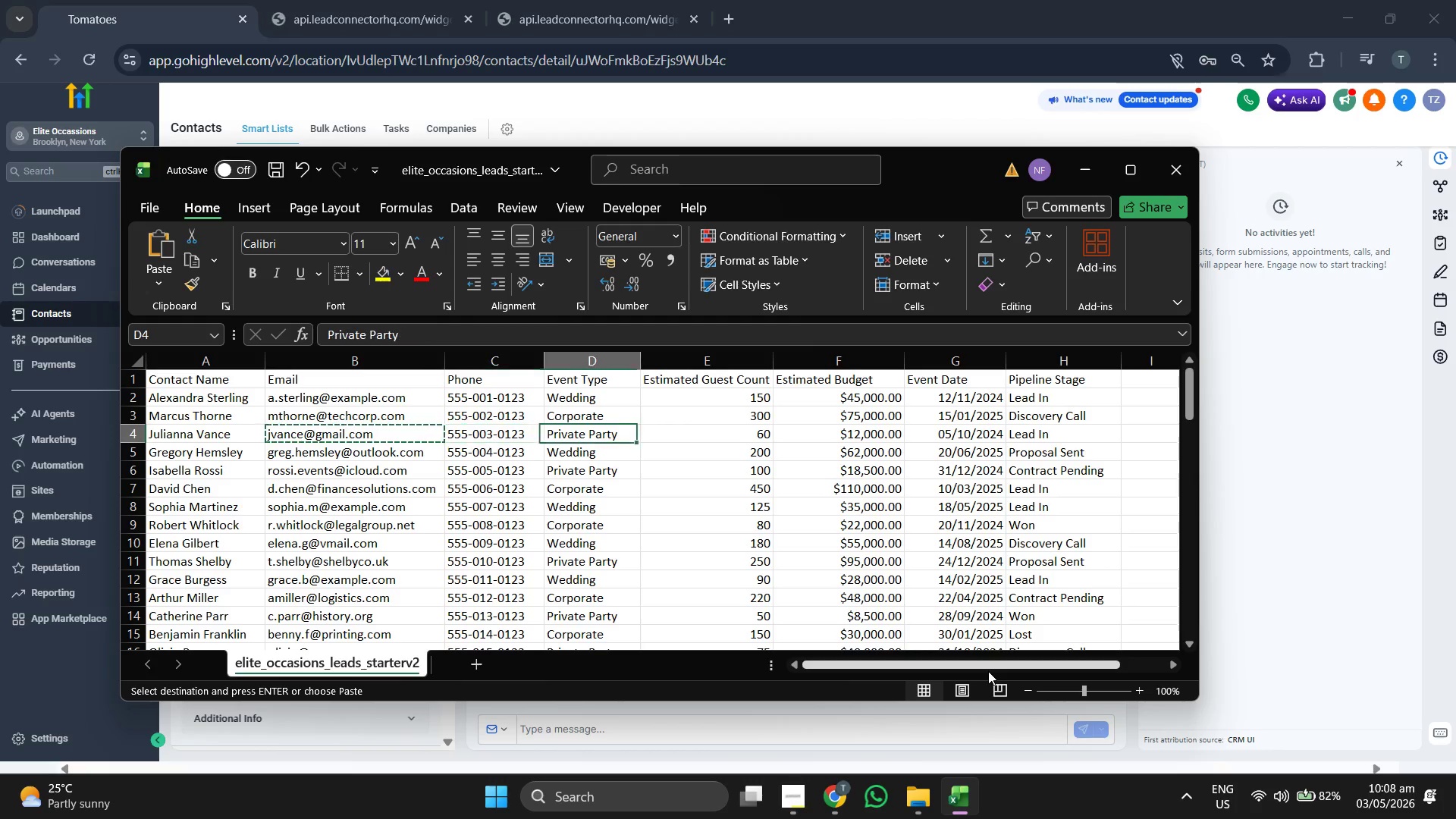 
key(ArrowRight)
 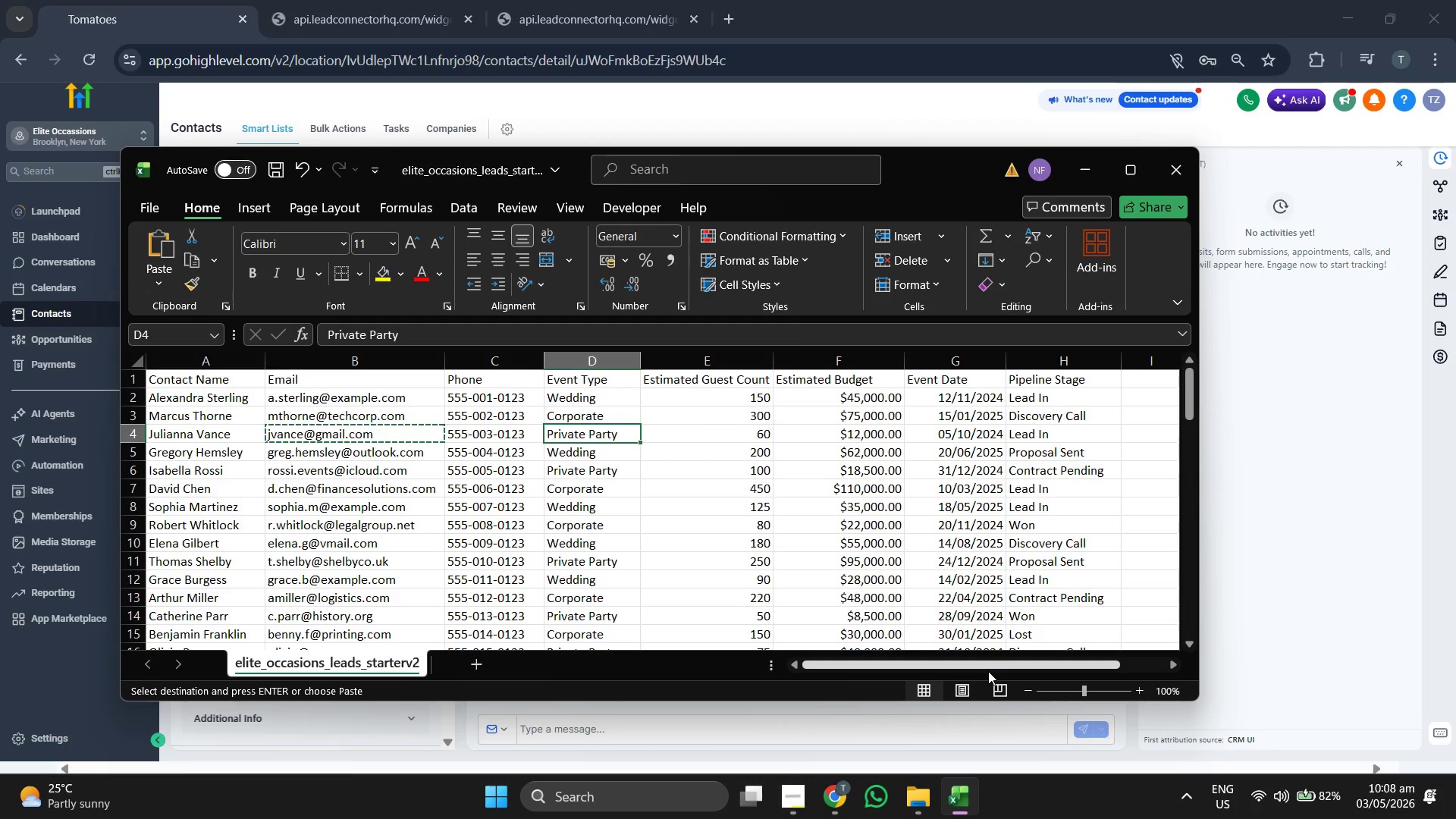 
key(ArrowRight)
 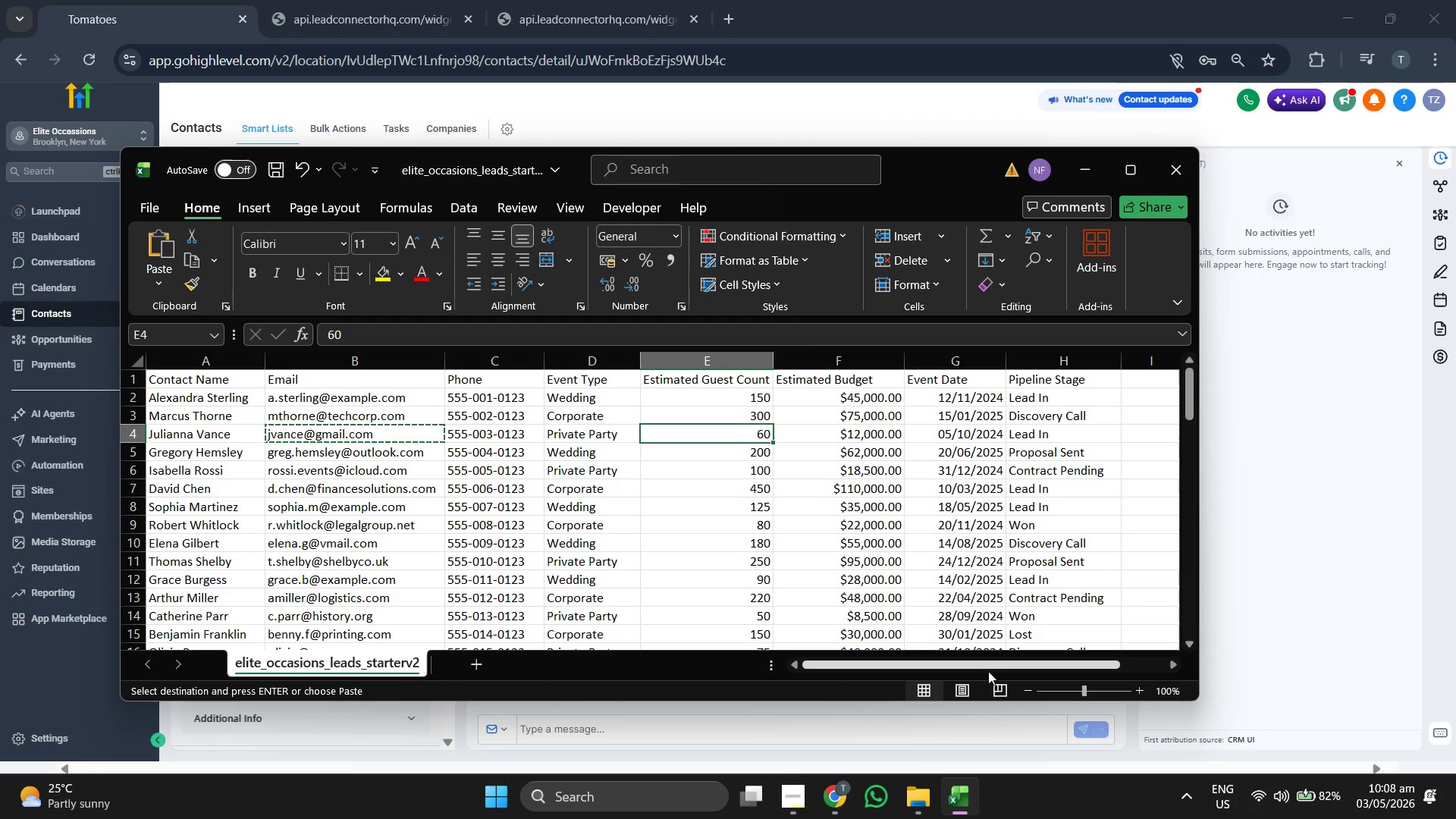 
key(Control+C)
 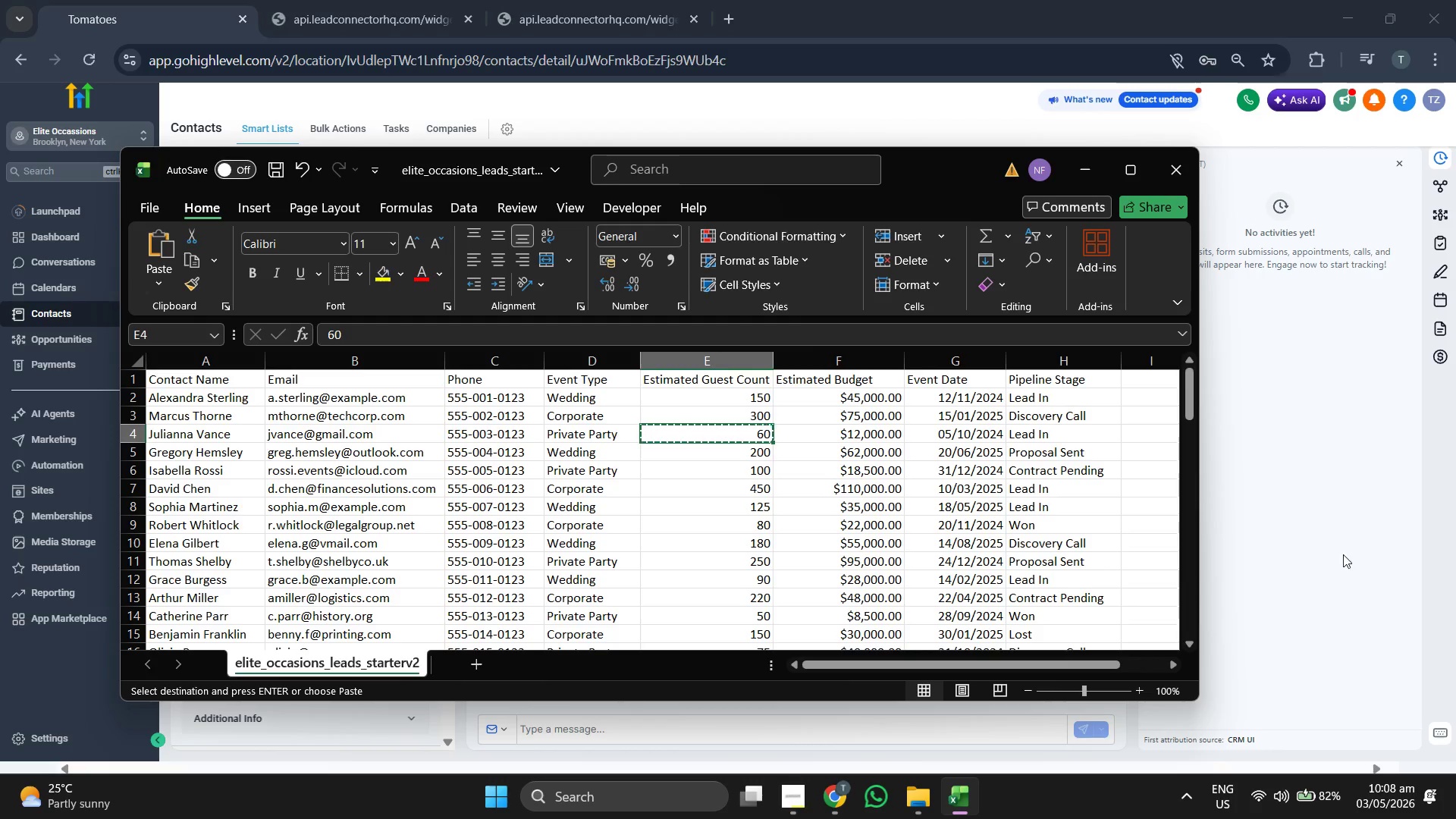 
left_click([1353, 542])
 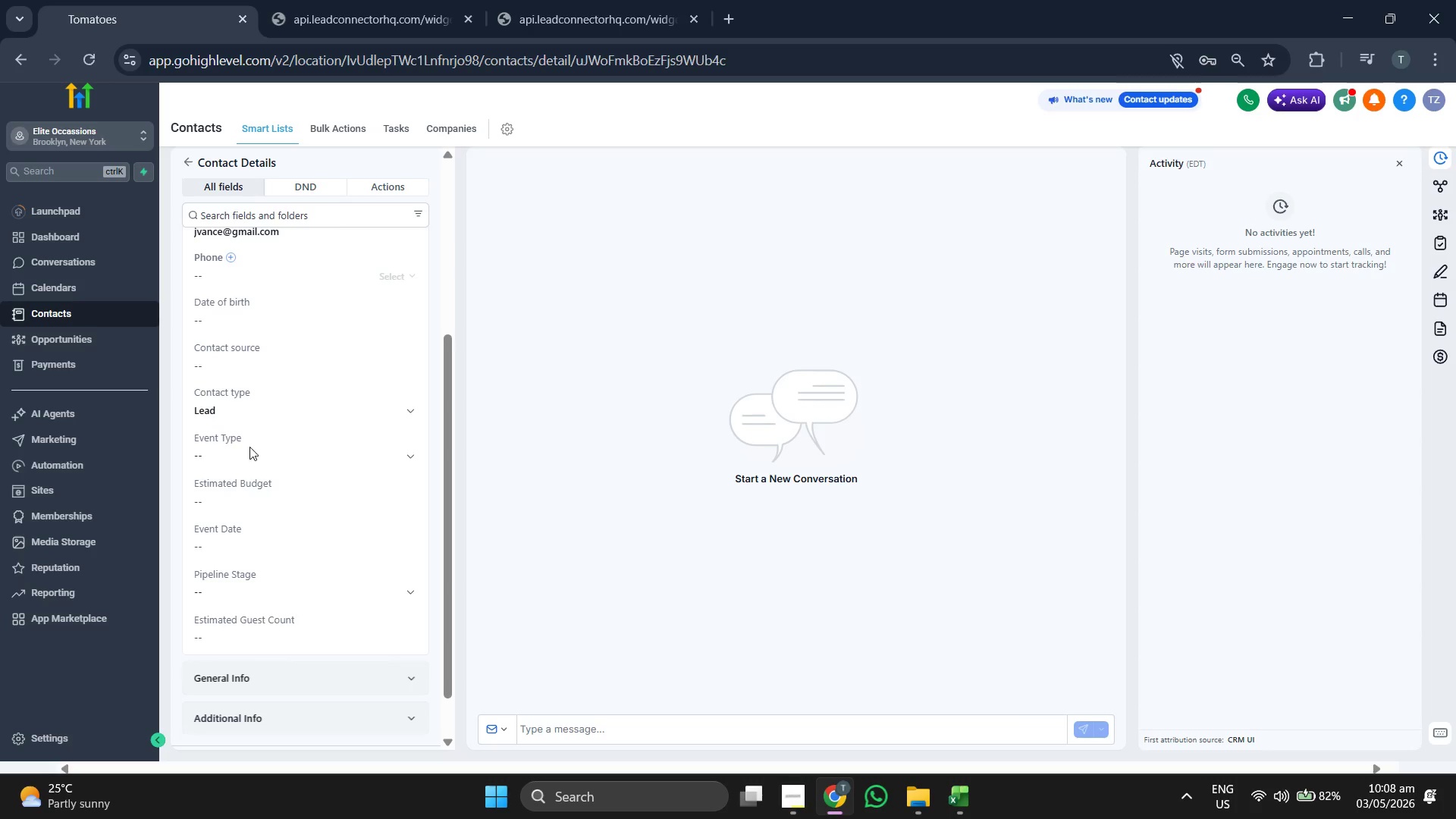 
left_click([251, 447])
 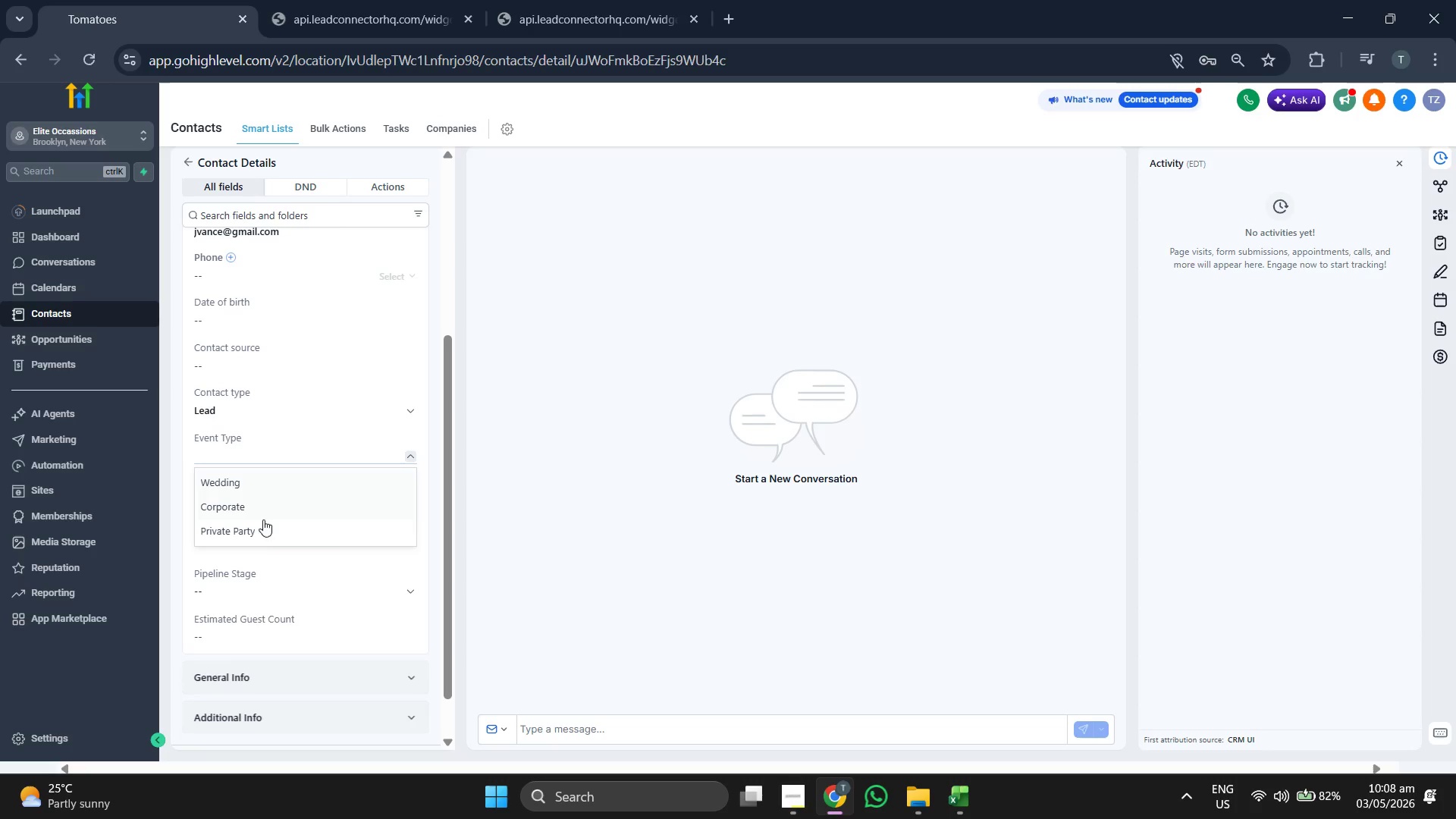 
left_click([262, 529])
 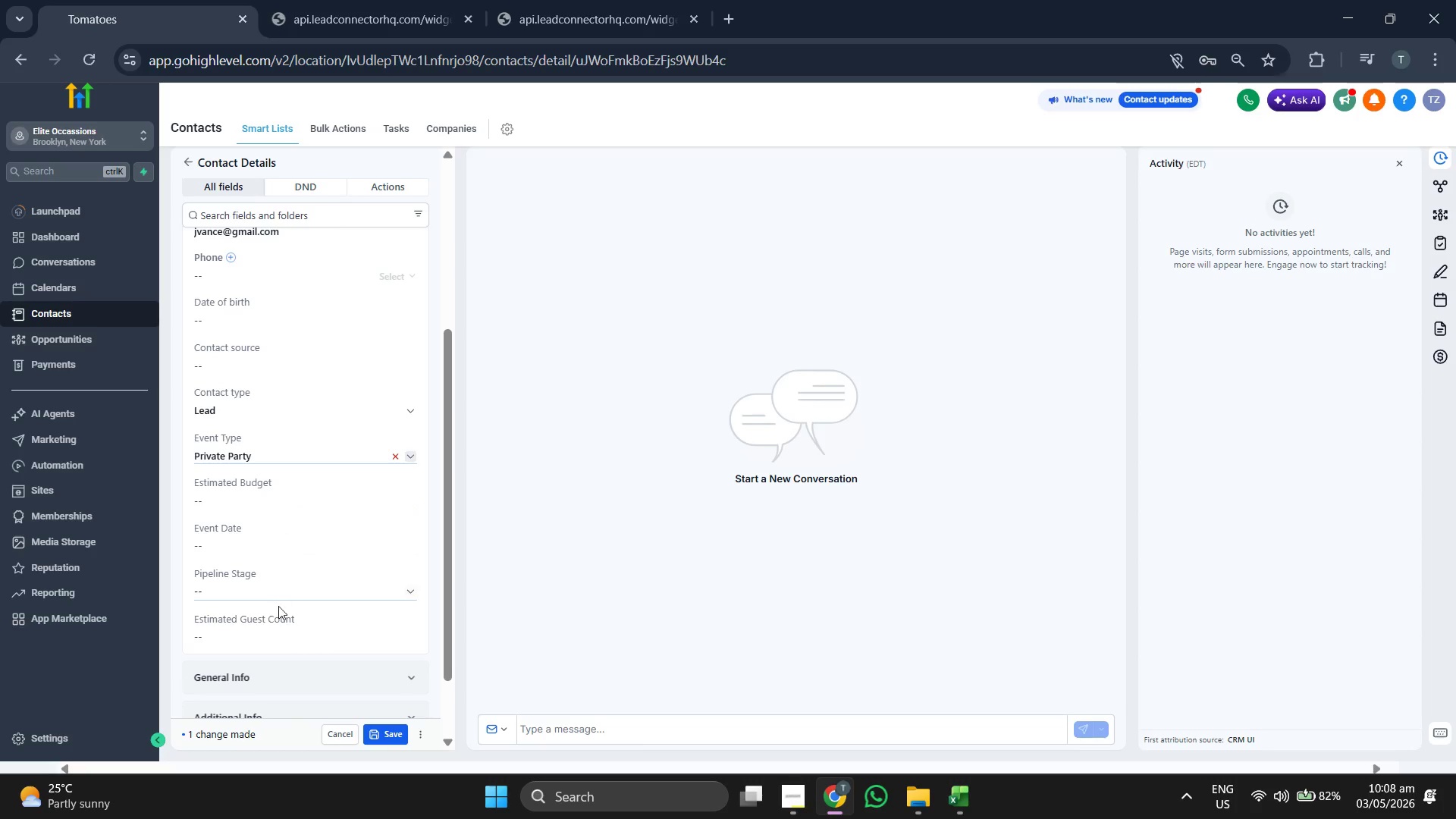 
left_click([280, 632])
 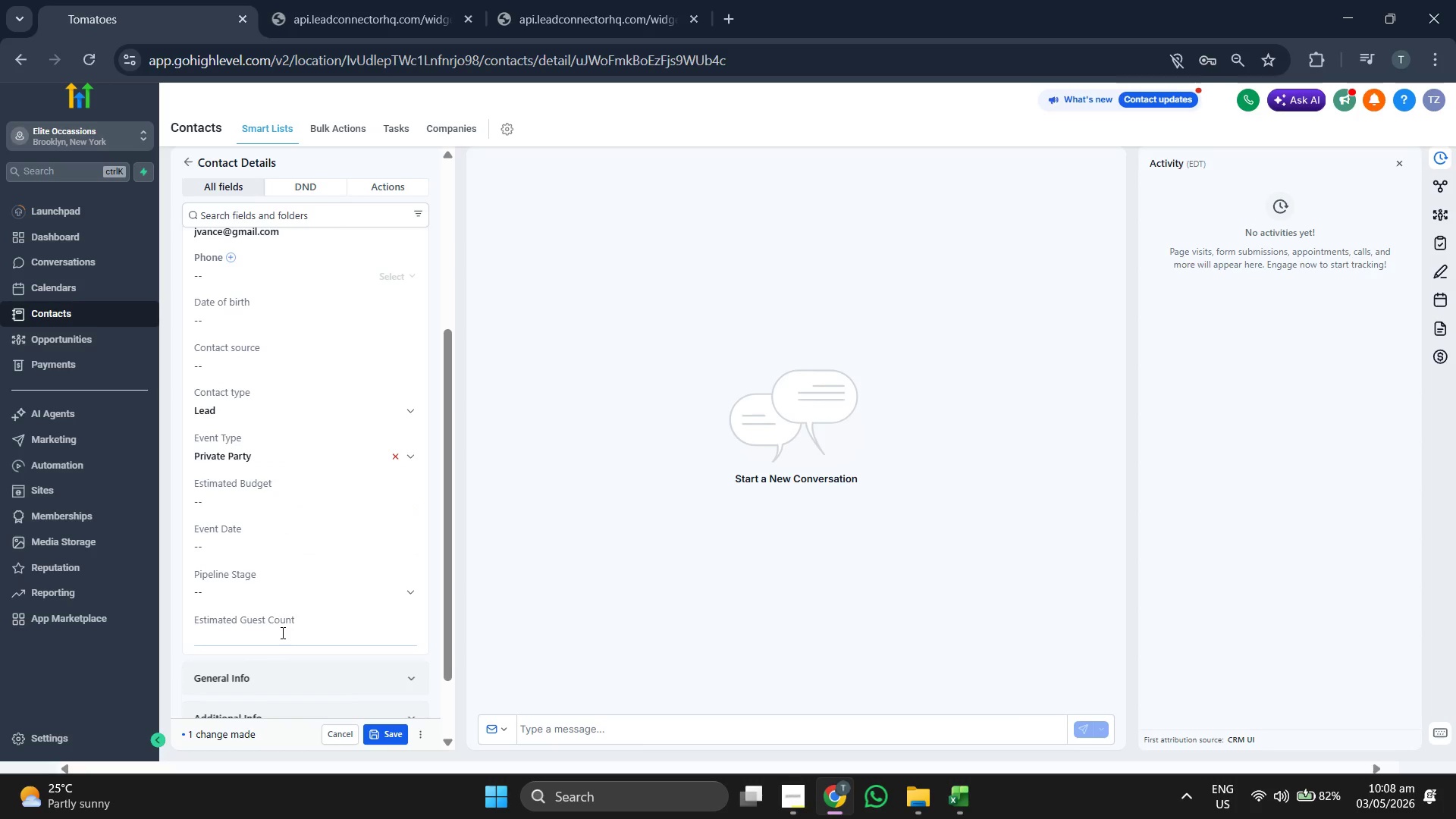 
key(Control+V)
 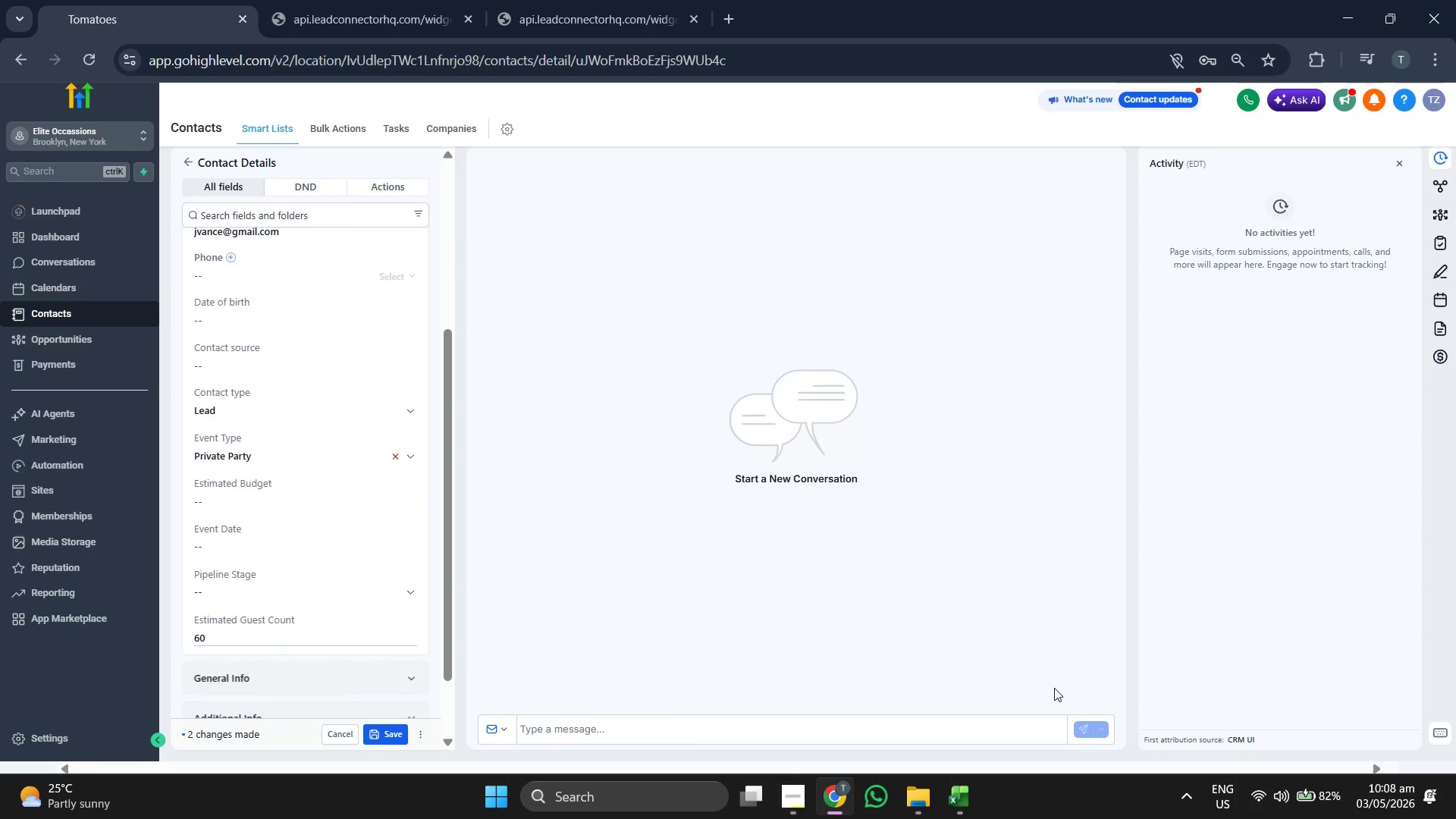 
left_click([971, 791])
 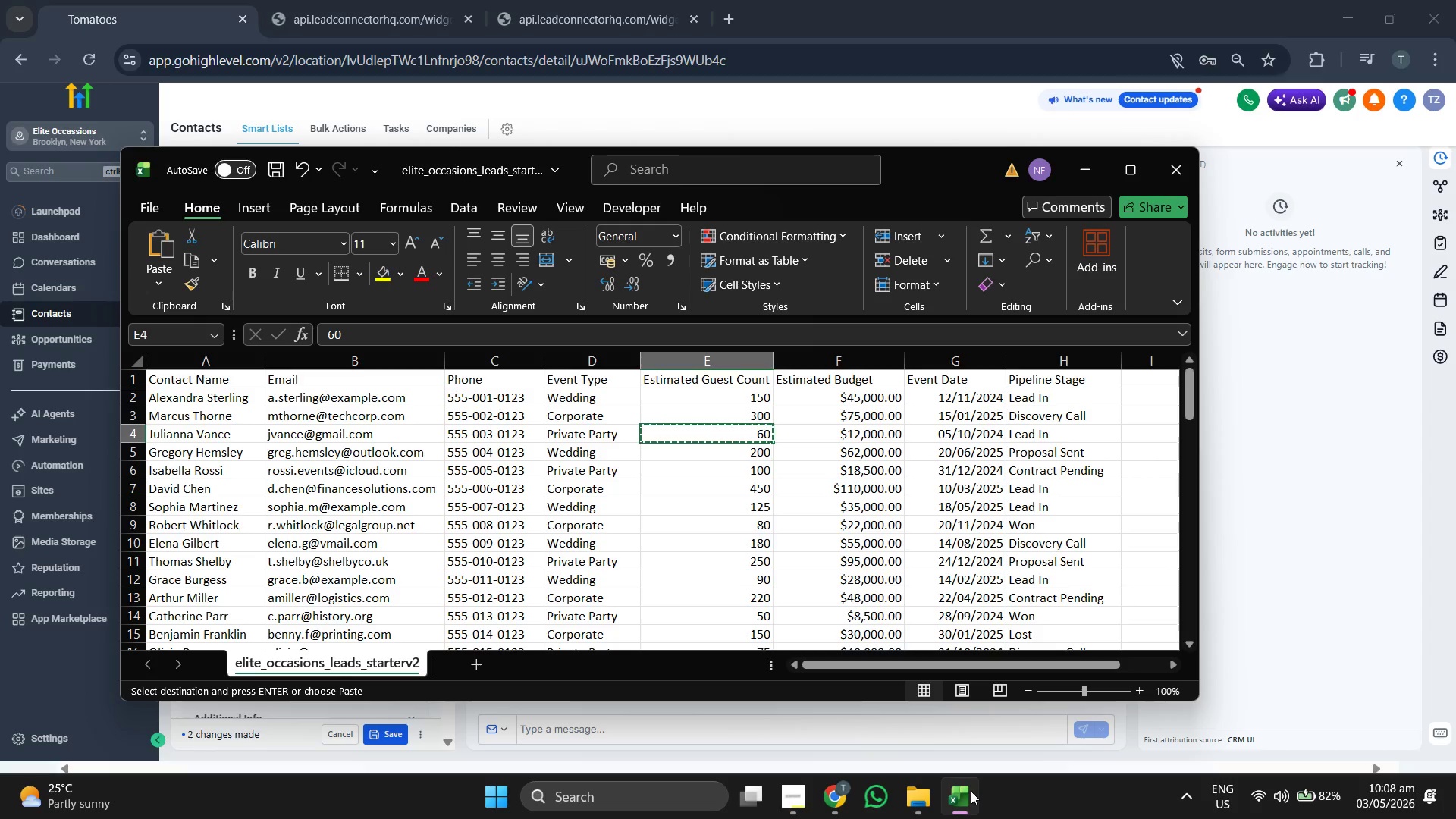 
left_click([971, 791])
 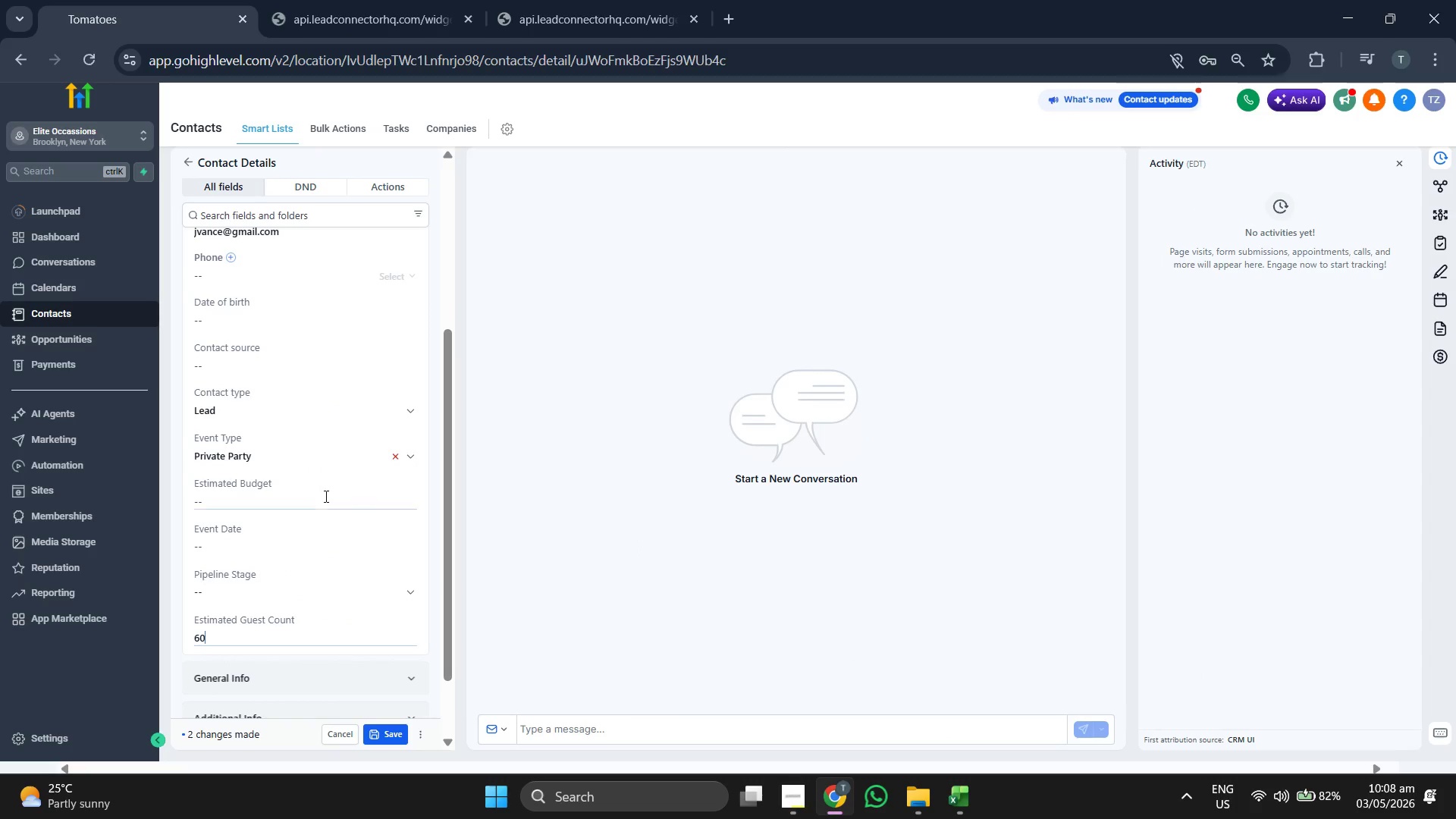 
left_click([324, 501])
 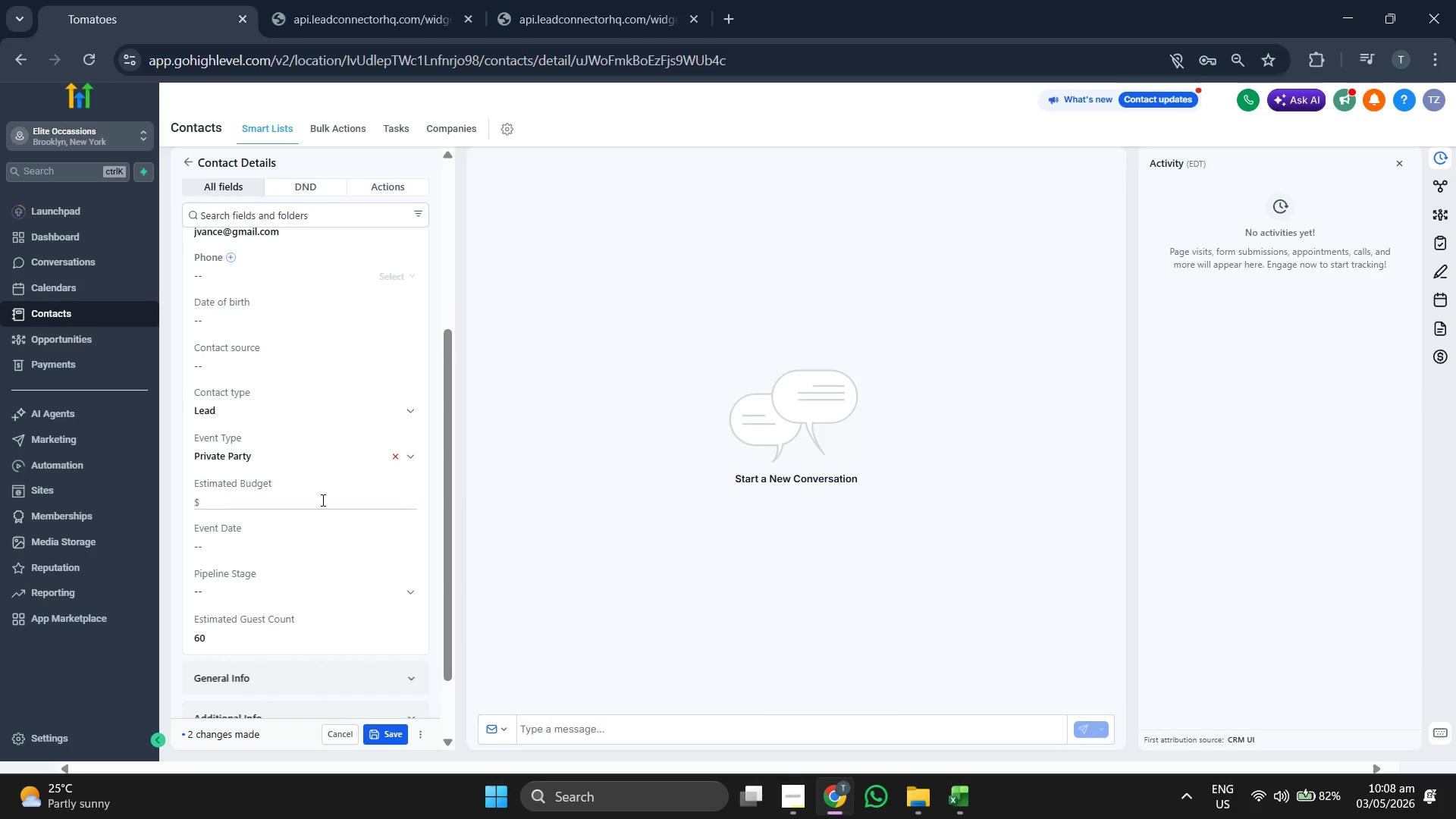 
type(120000)
key(Backspace)
 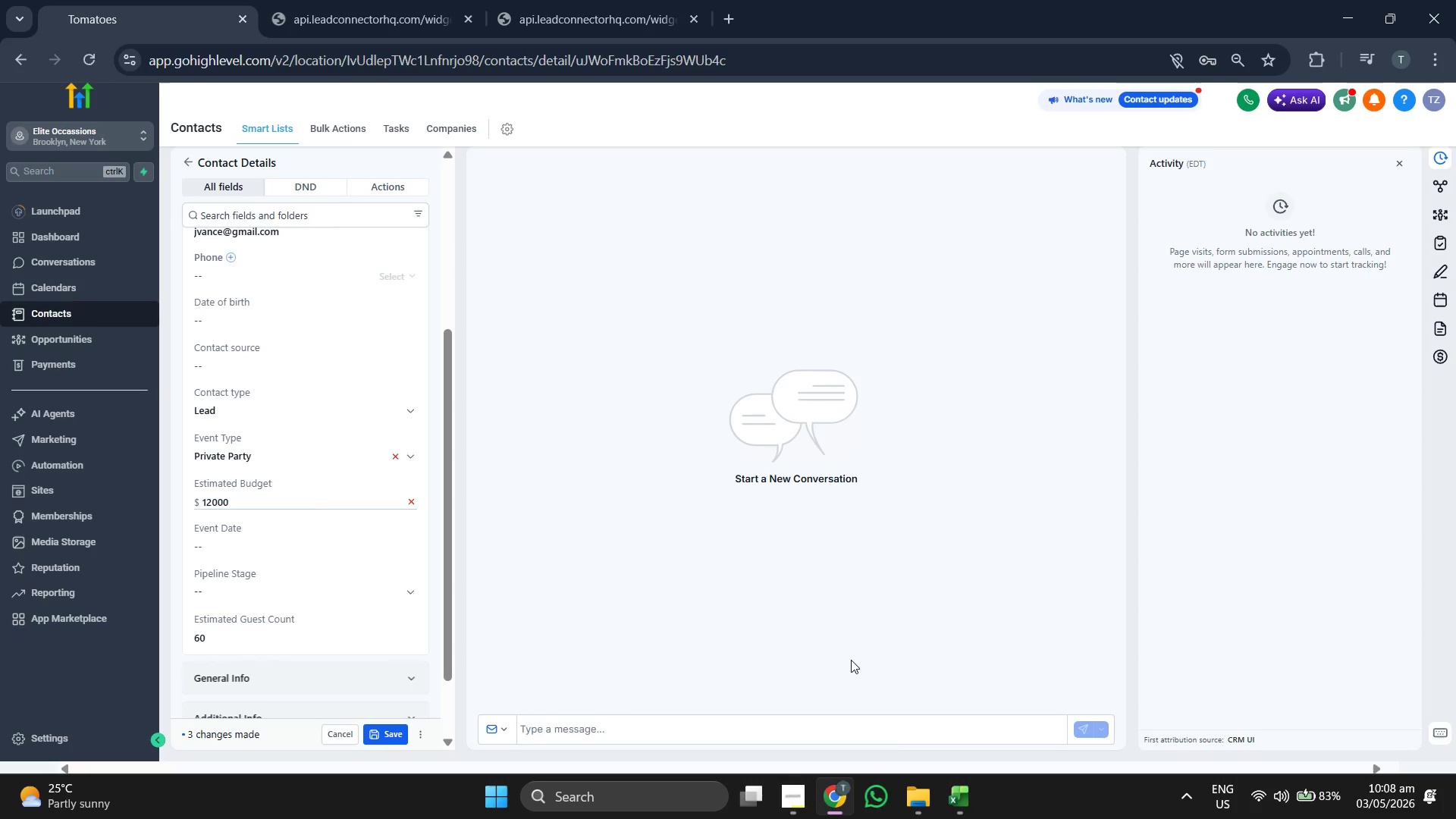 
left_click([966, 801])
 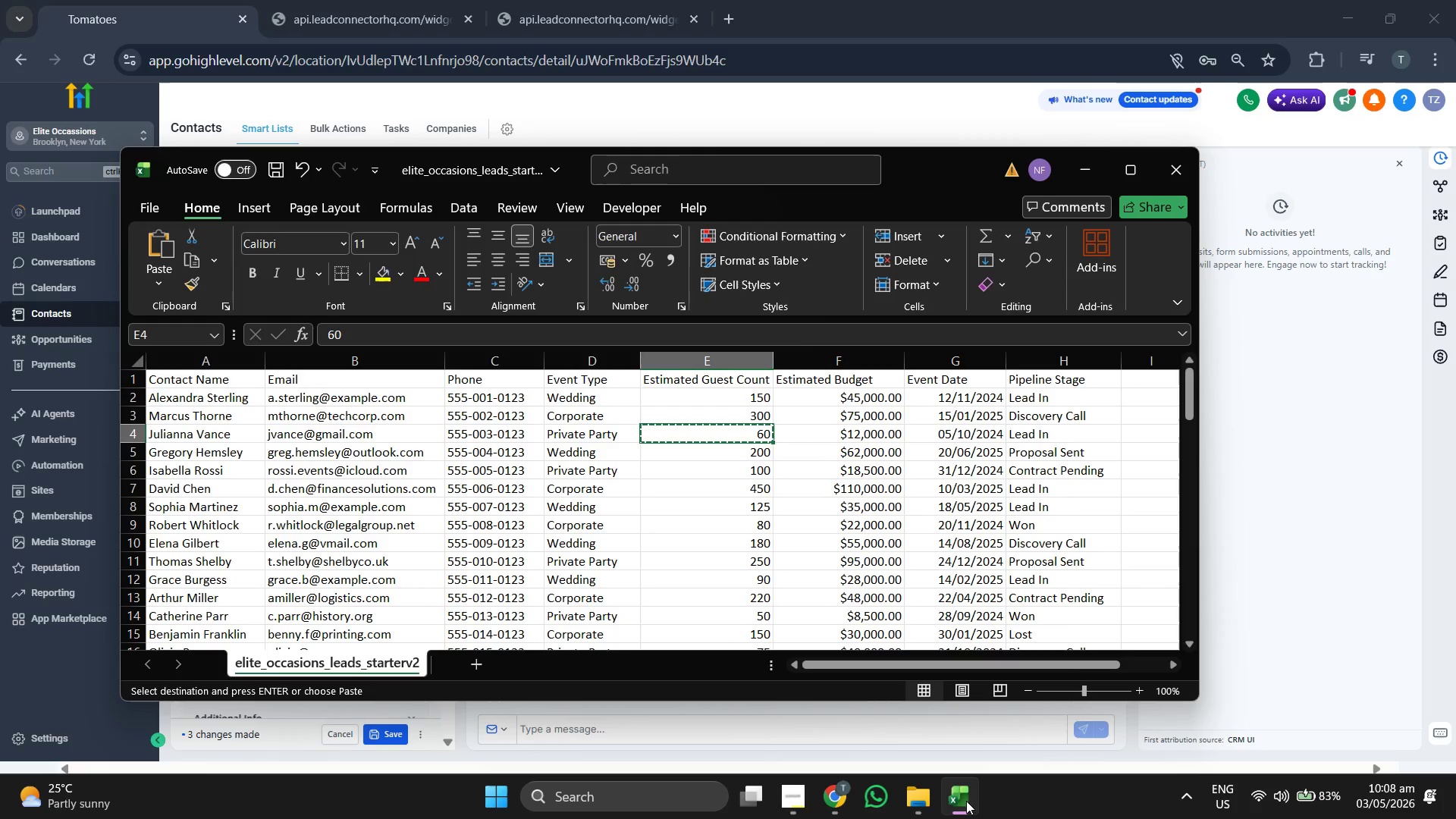 
left_click([966, 801])
 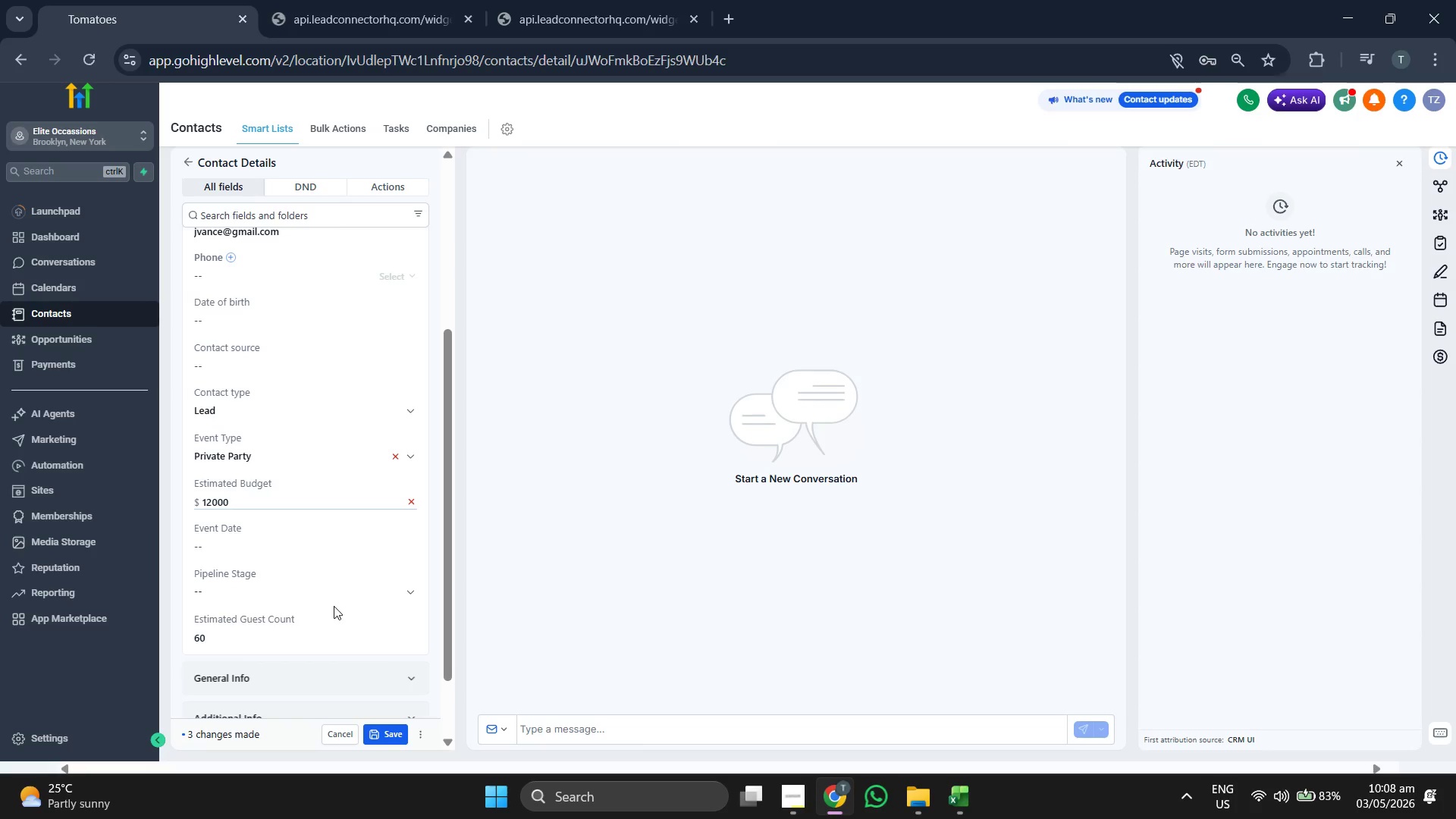 
left_click([321, 587])
 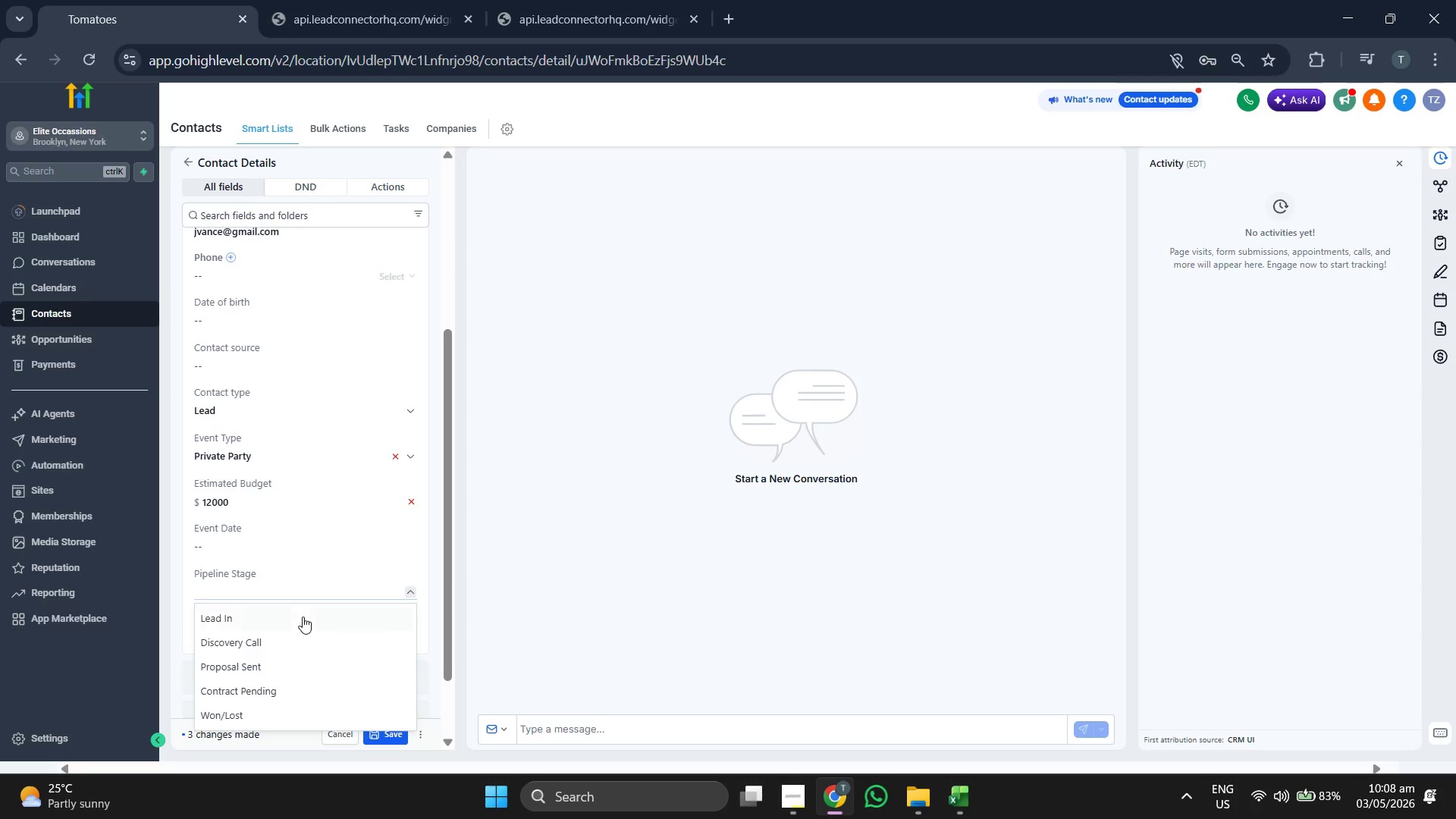 
left_click([303, 616])
 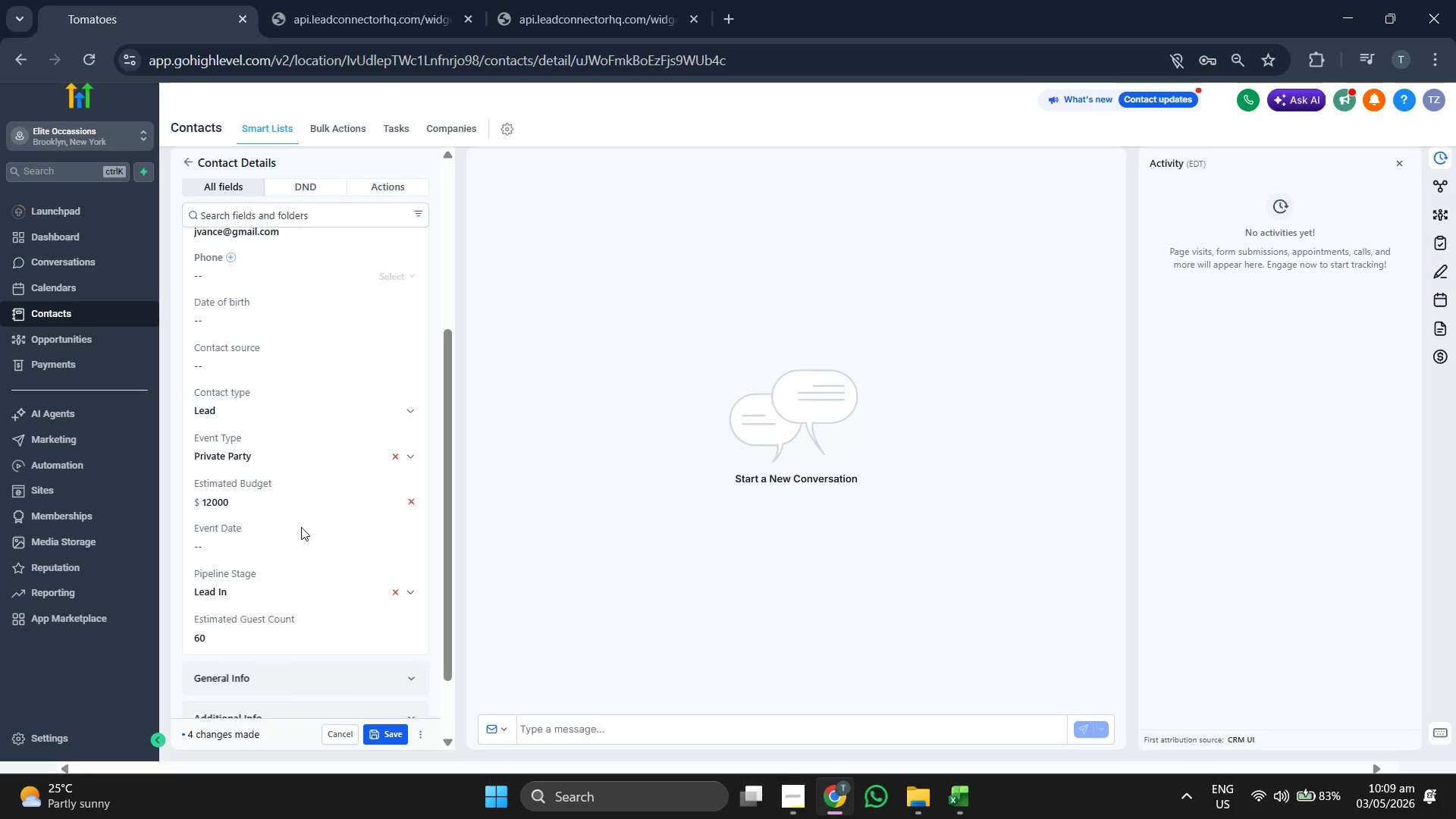 
double_click([300, 540])
 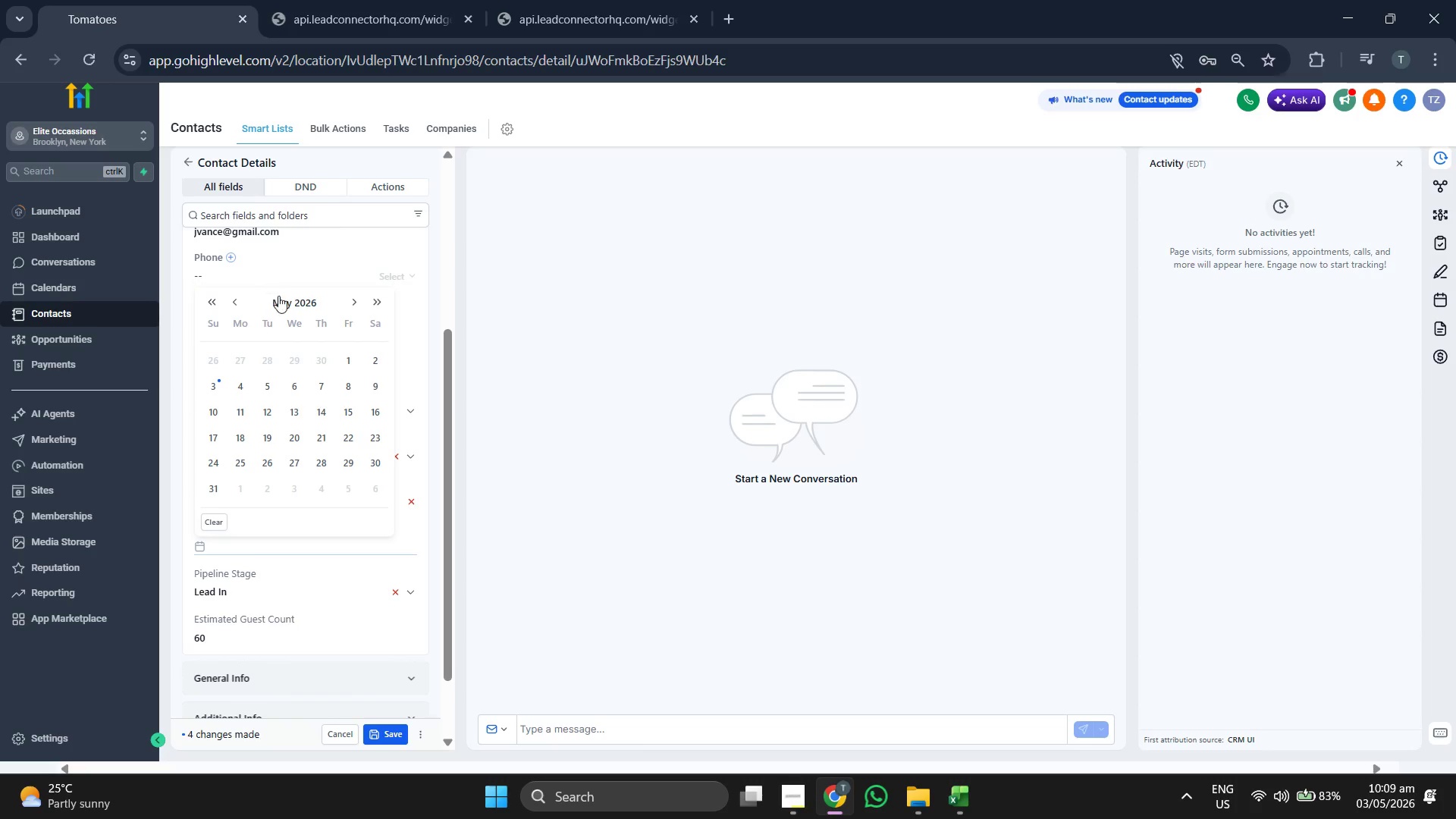 
left_click([287, 303])
 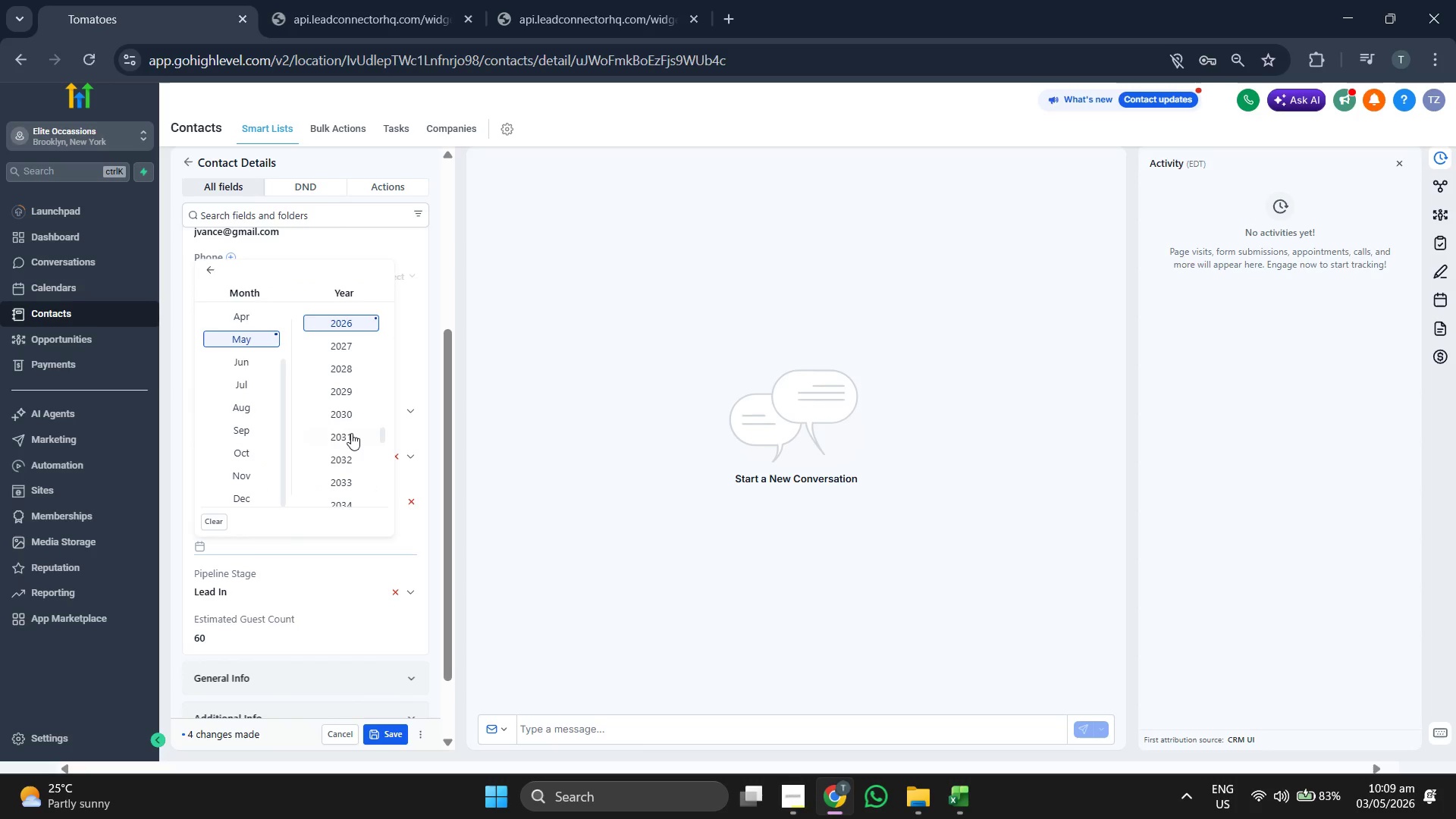 
scroll: coordinate [351, 433], scroll_direction: up, amount: 1.0
 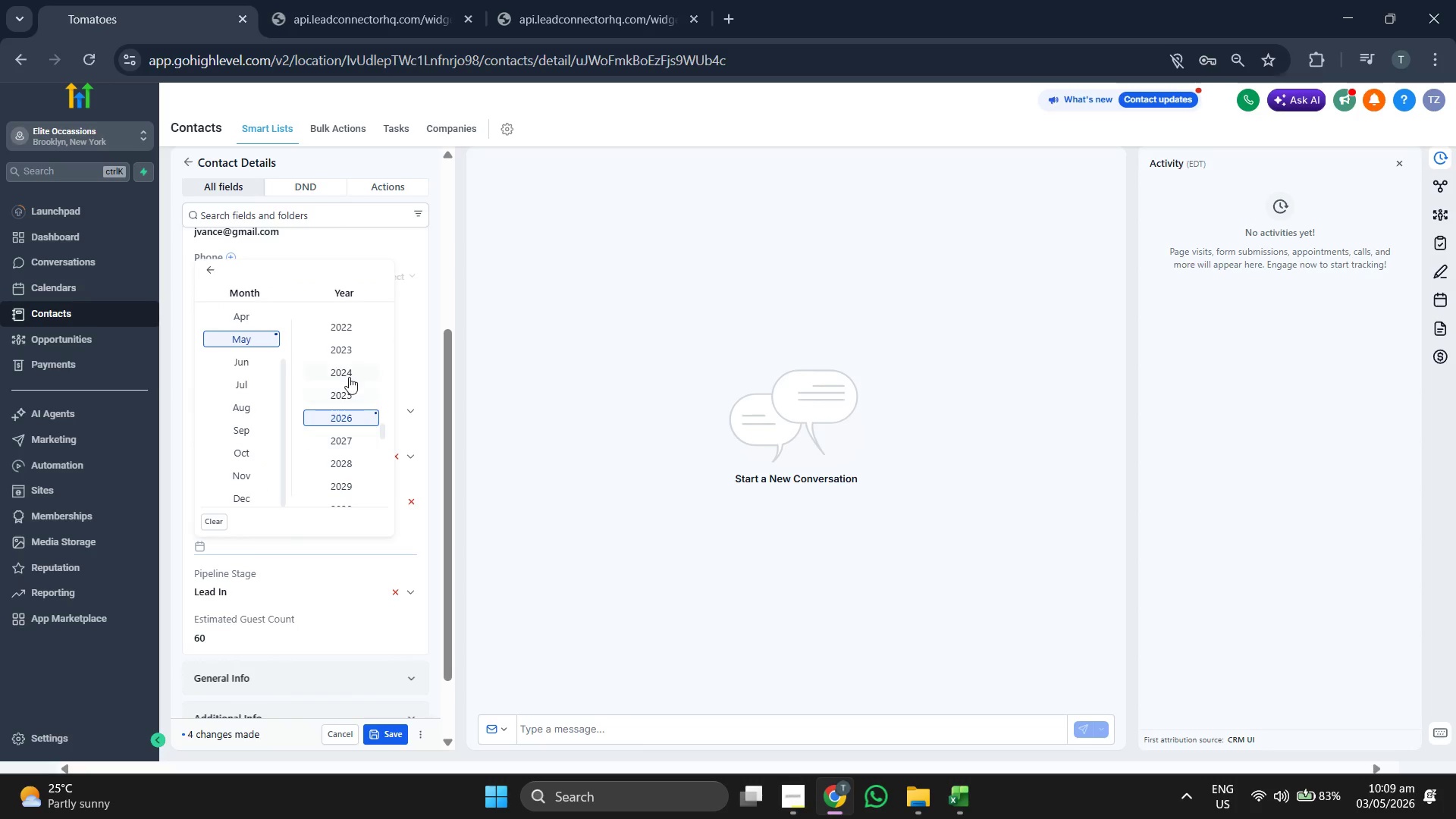 
left_click([349, 377])
 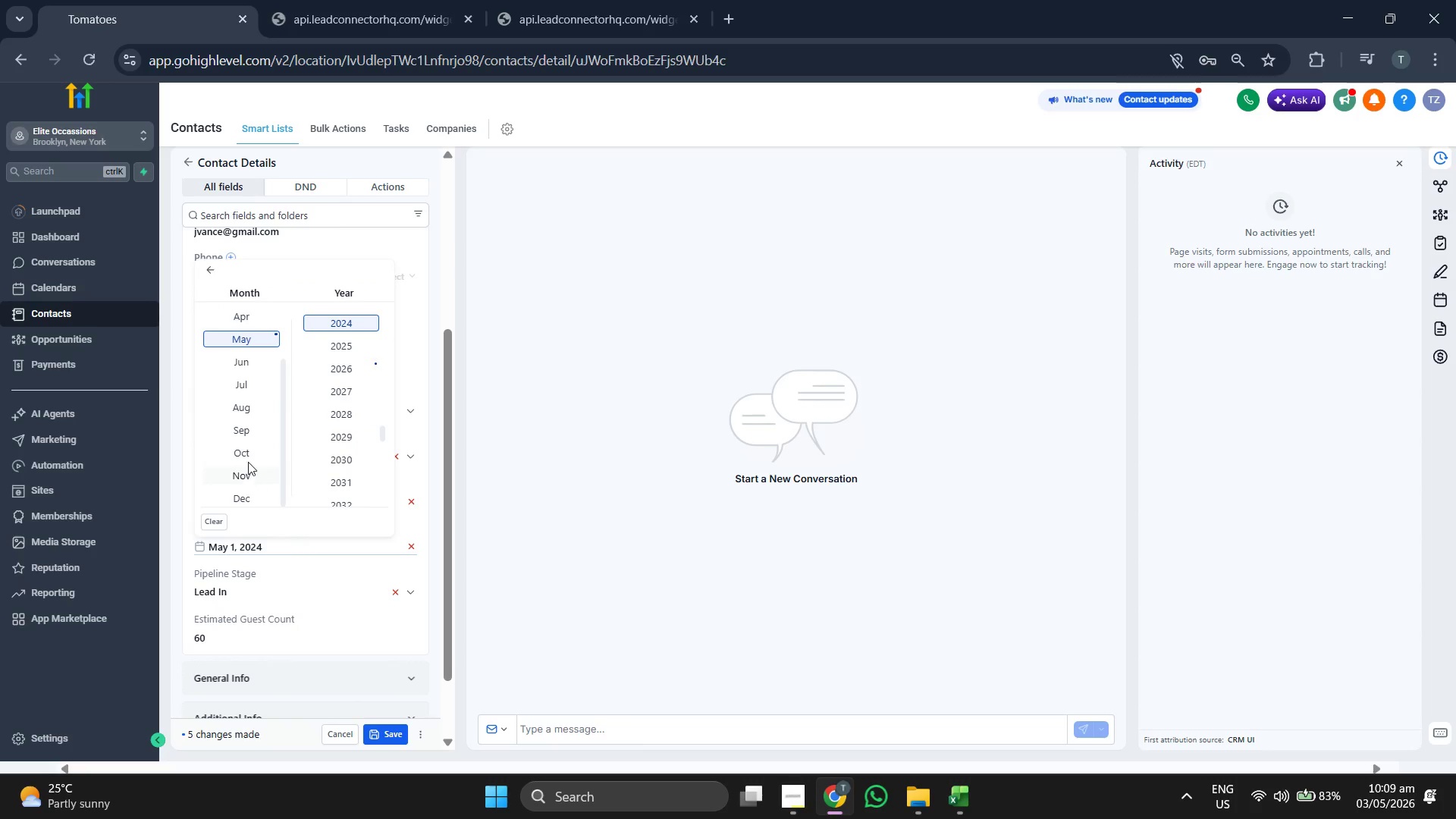 
left_click([249, 457])
 